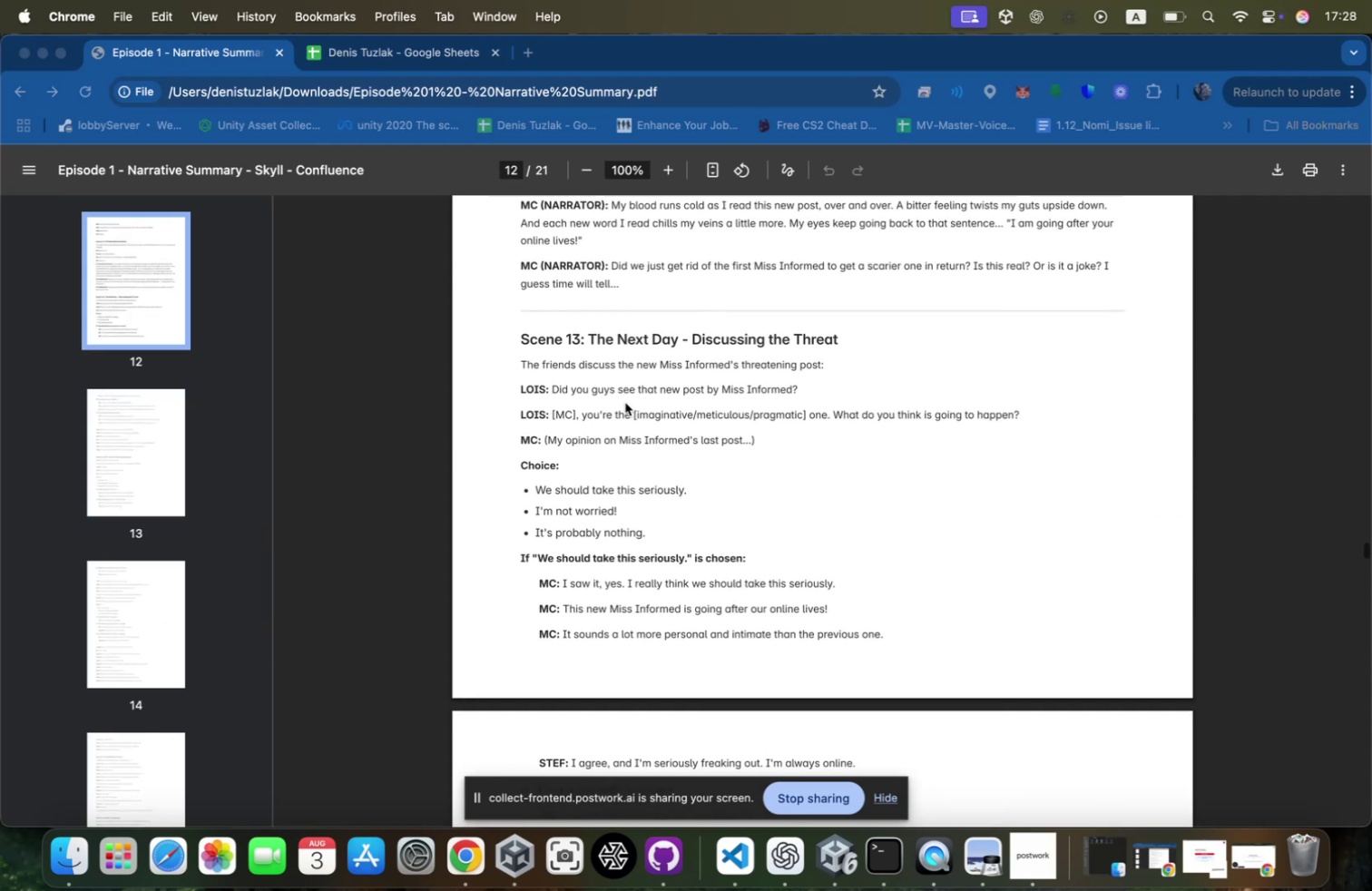 
scroll: coordinate [625, 402], scroll_direction: down, amount: 2.0
 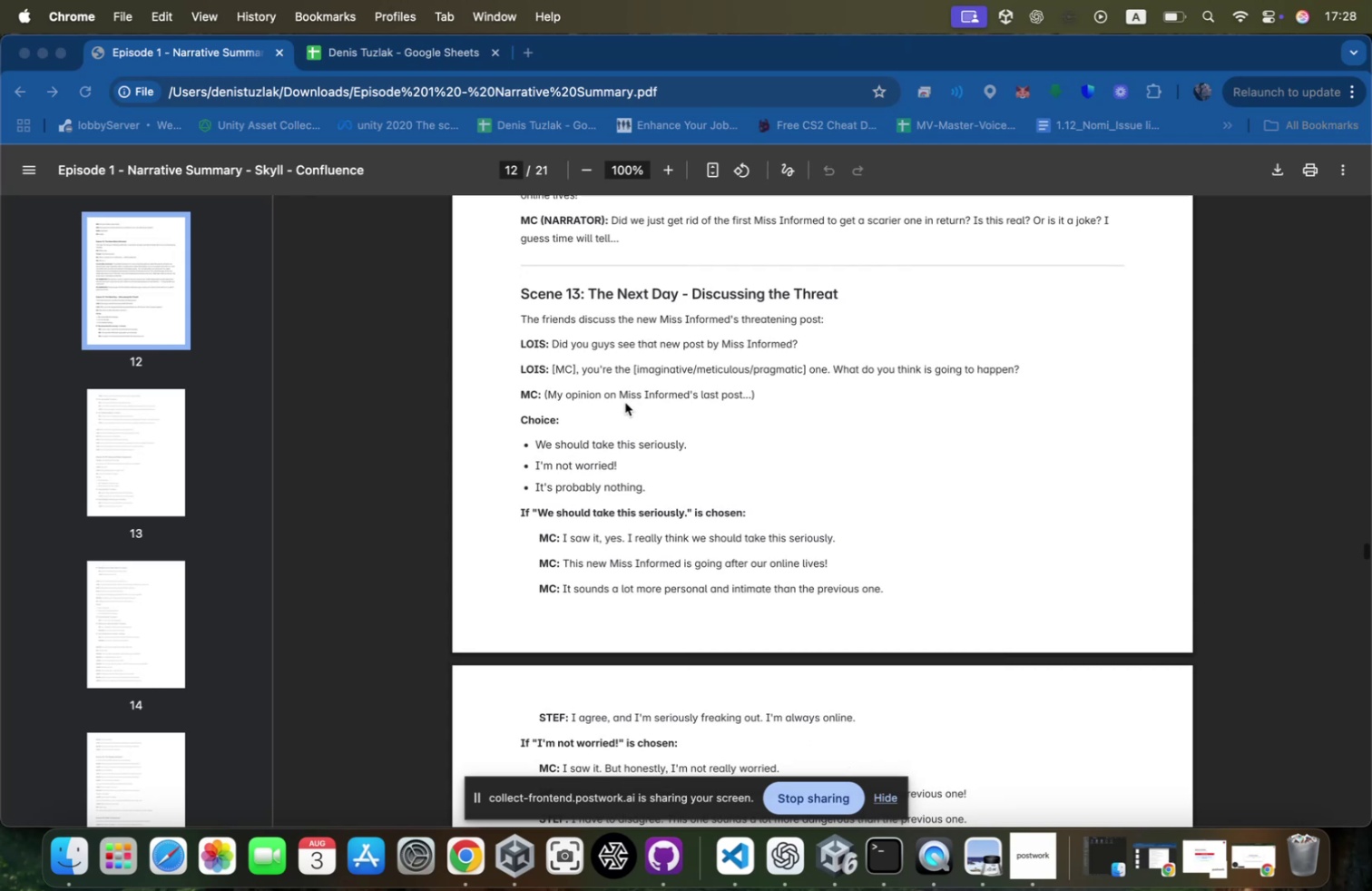 
scroll: coordinate [625, 402], scroll_direction: up, amount: 212.0
 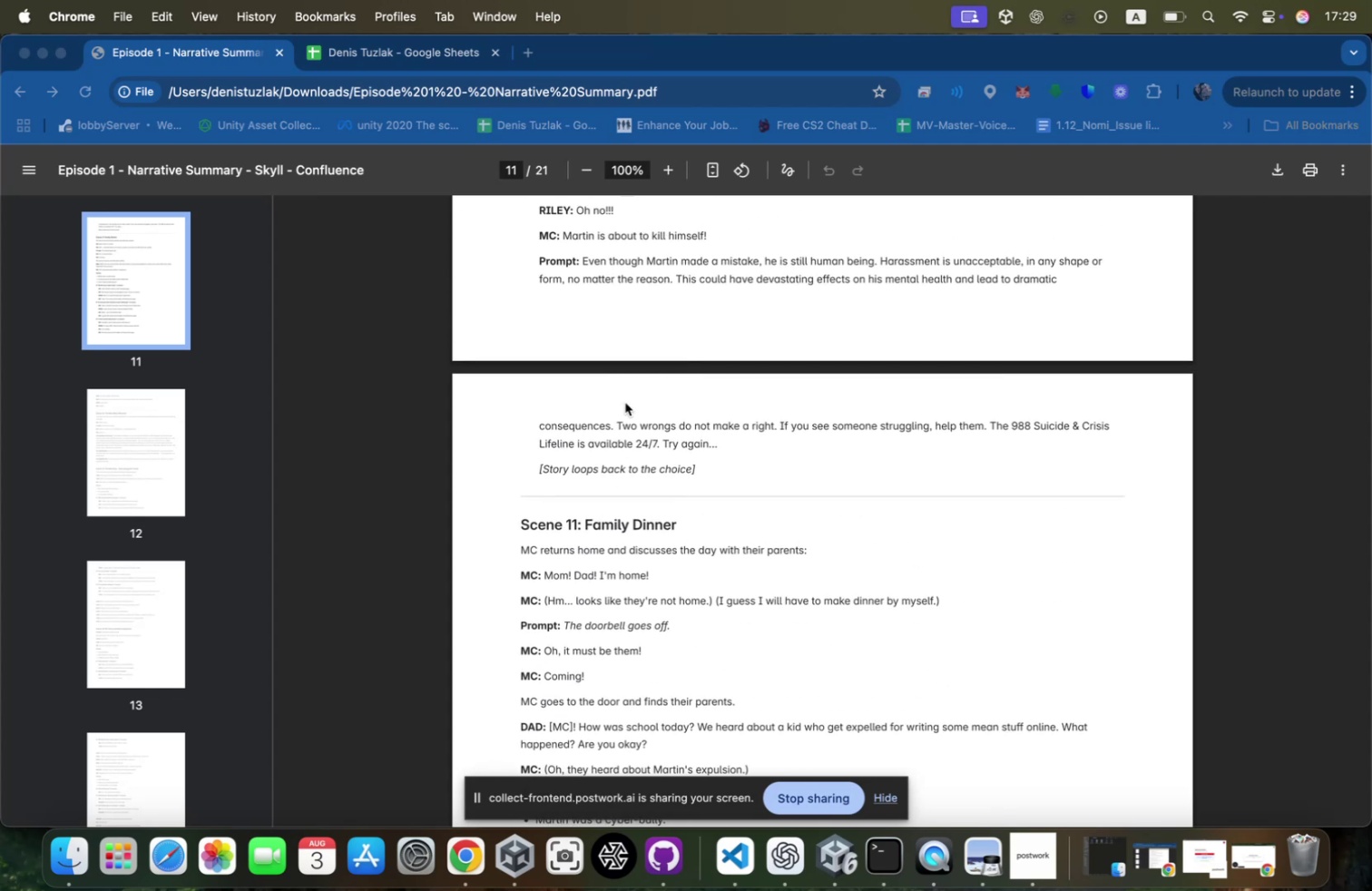 
scroll: coordinate [625, 402], scroll_direction: down, amount: 111.0
 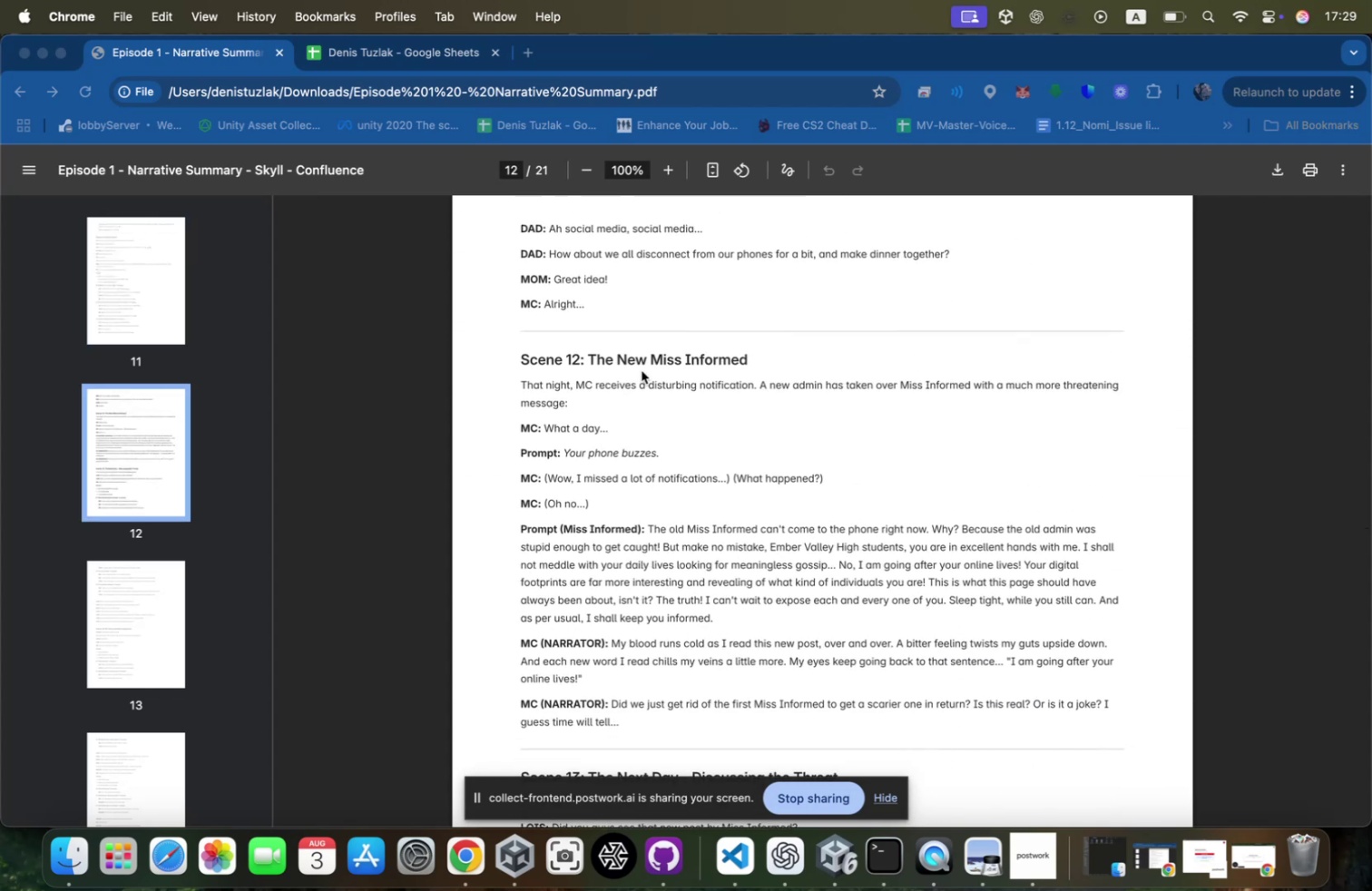 
wait(6.26)
 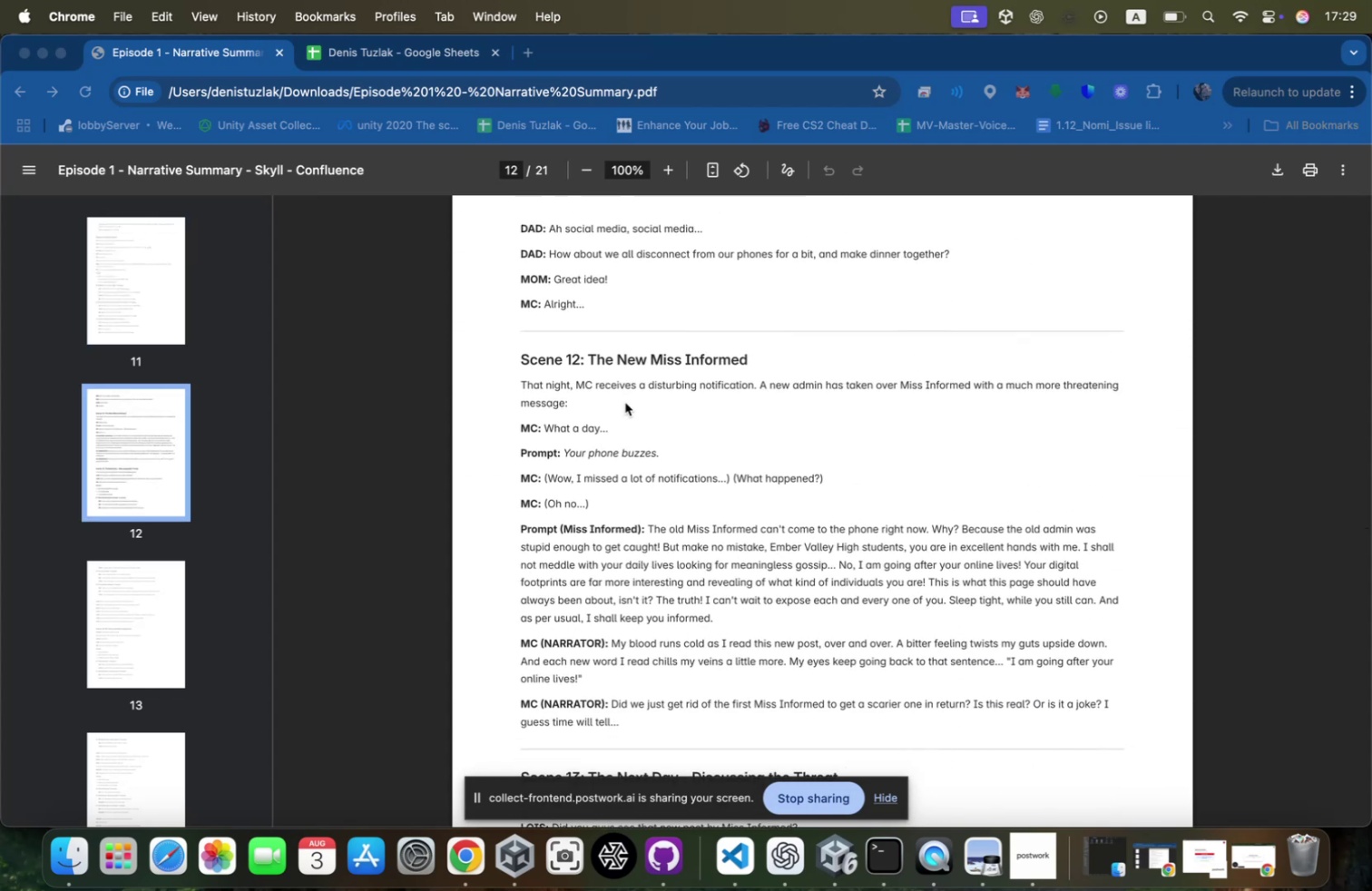 
left_click_drag(start_coordinate=[594, 358], to_coordinate=[761, 361])
 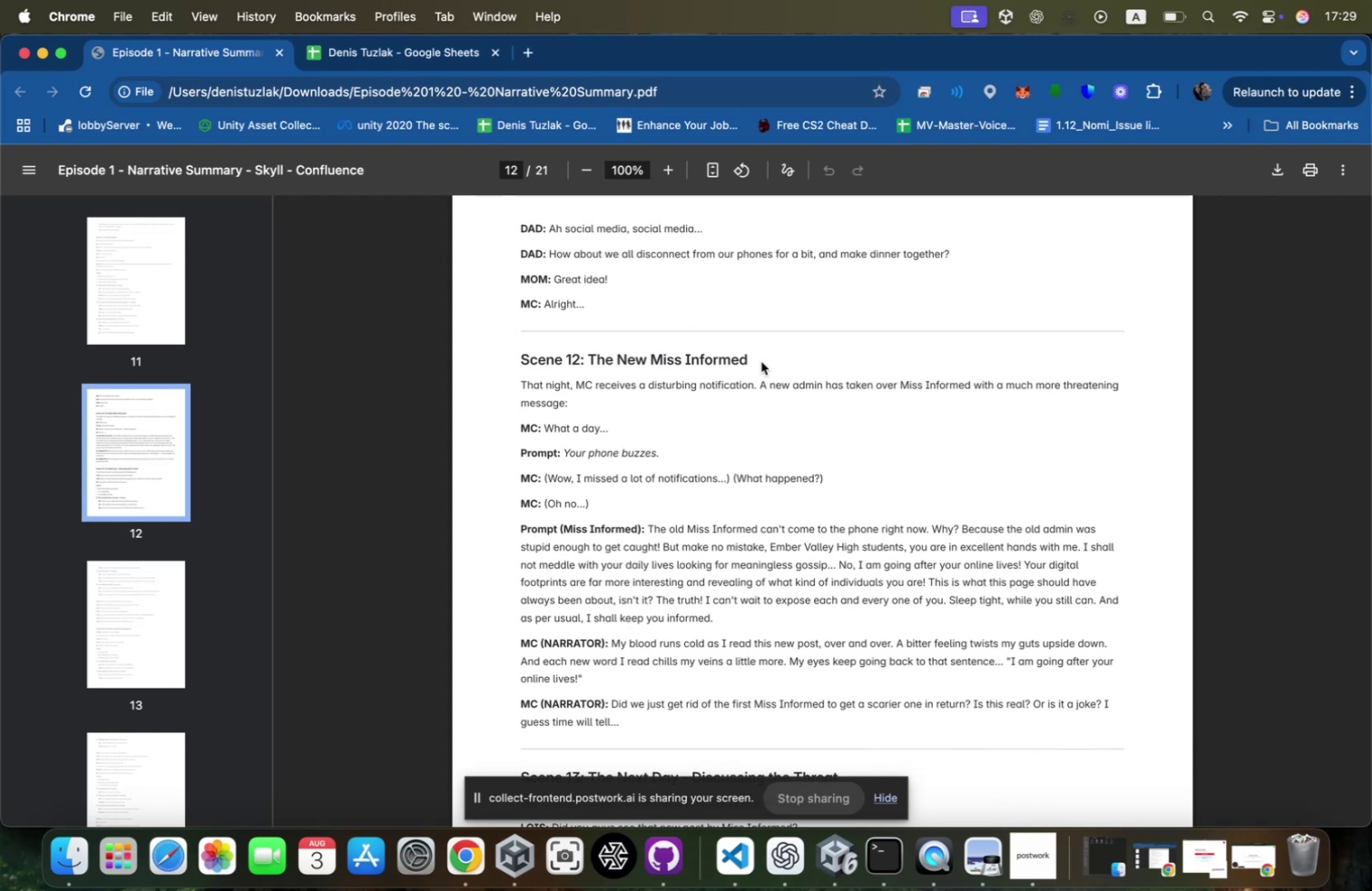 
left_click_drag(start_coordinate=[752, 356], to_coordinate=[591, 346])
 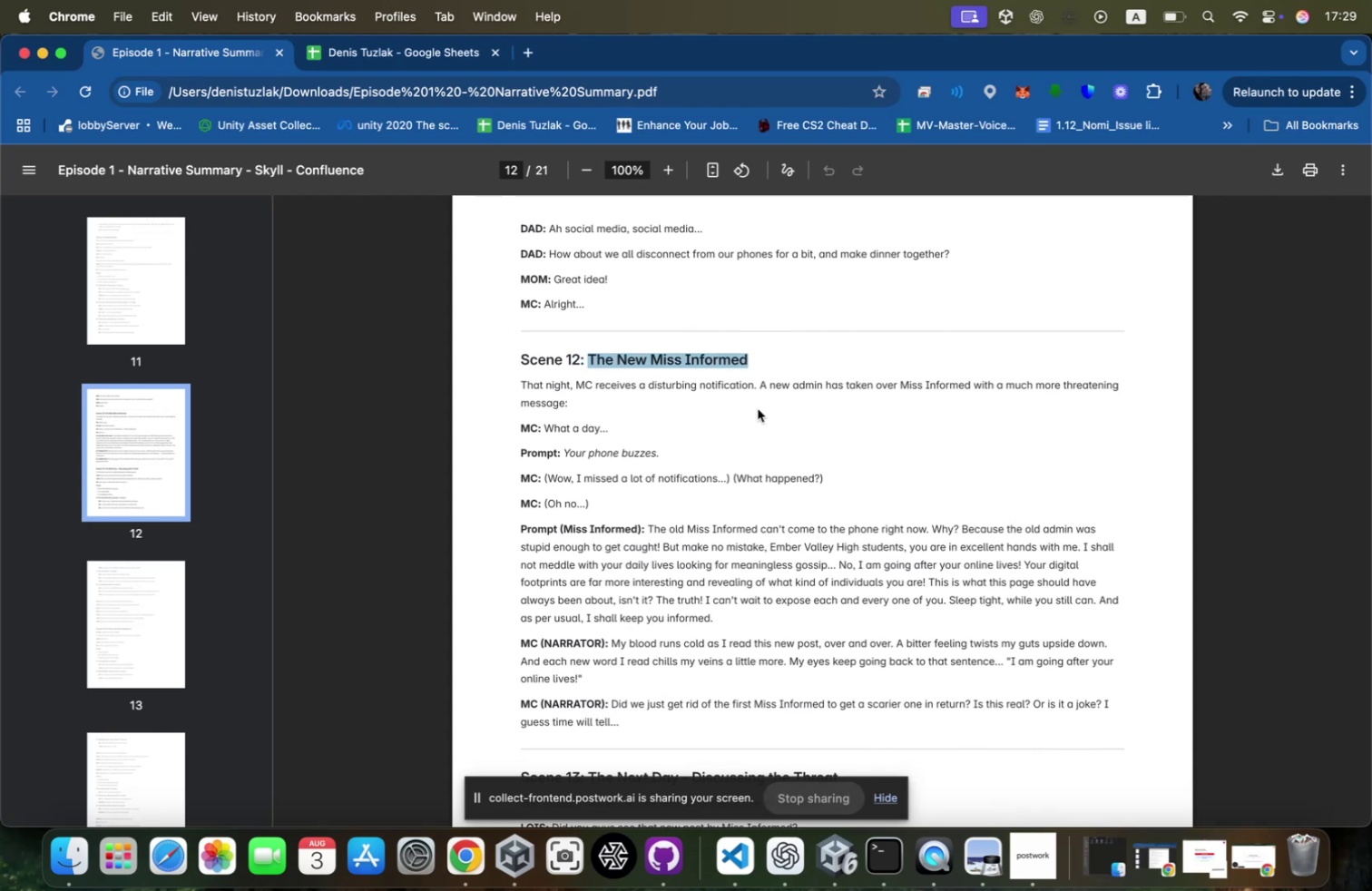 
scroll: coordinate [758, 408], scroll_direction: down, amount: 21.0
 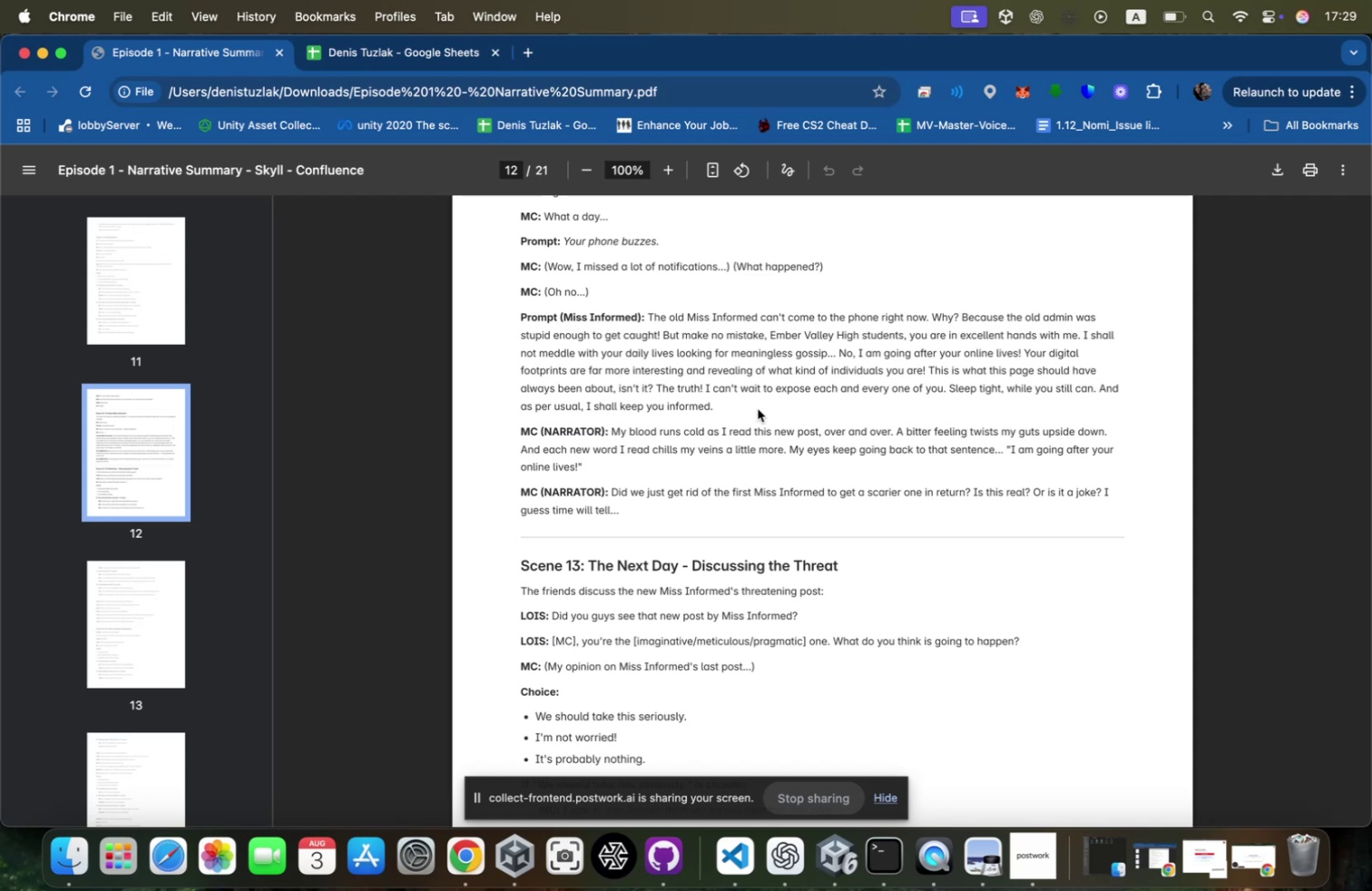 
wait(20.67)
 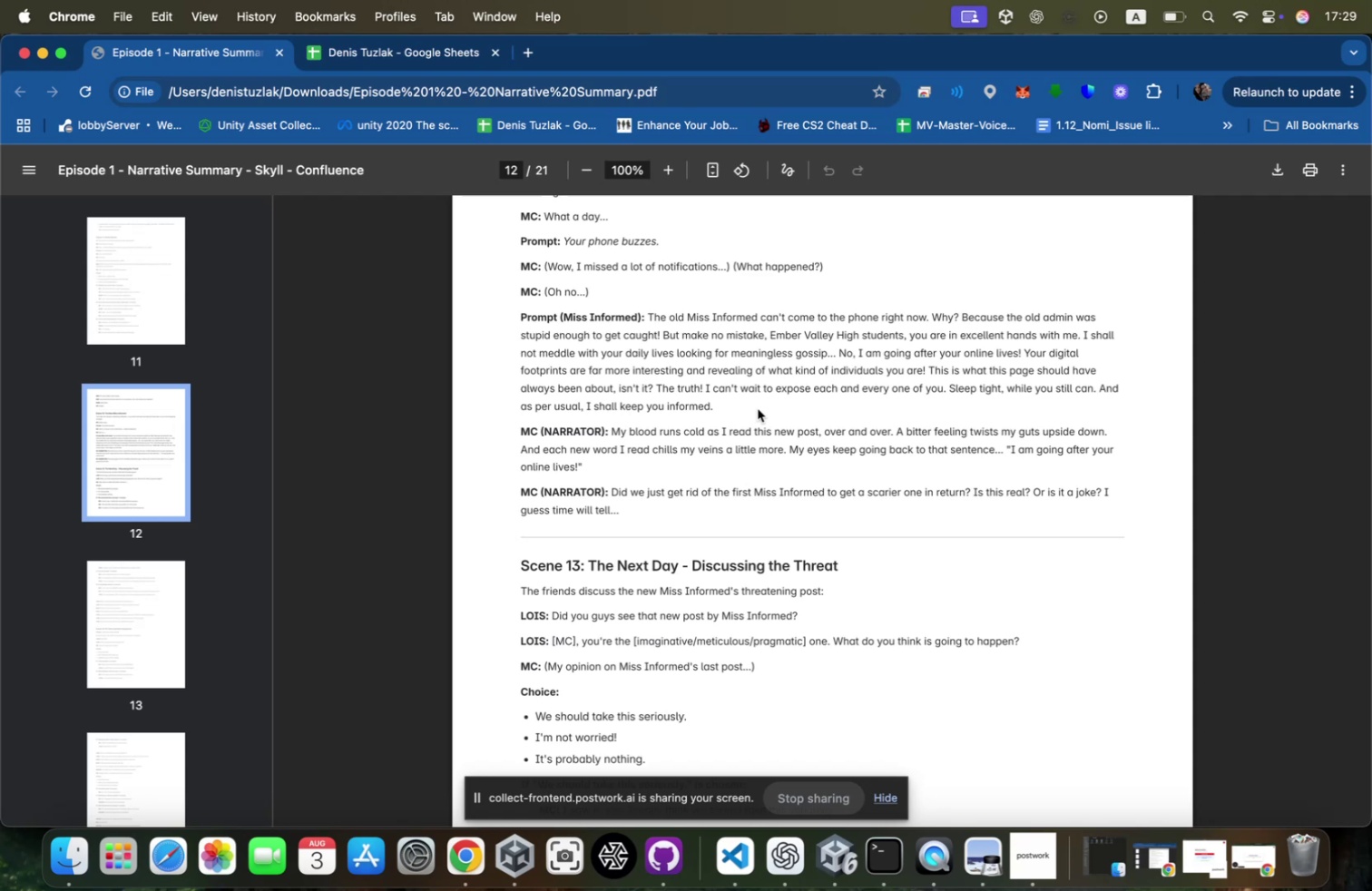 
scroll: coordinate [758, 408], scroll_direction: down, amount: 97.0
 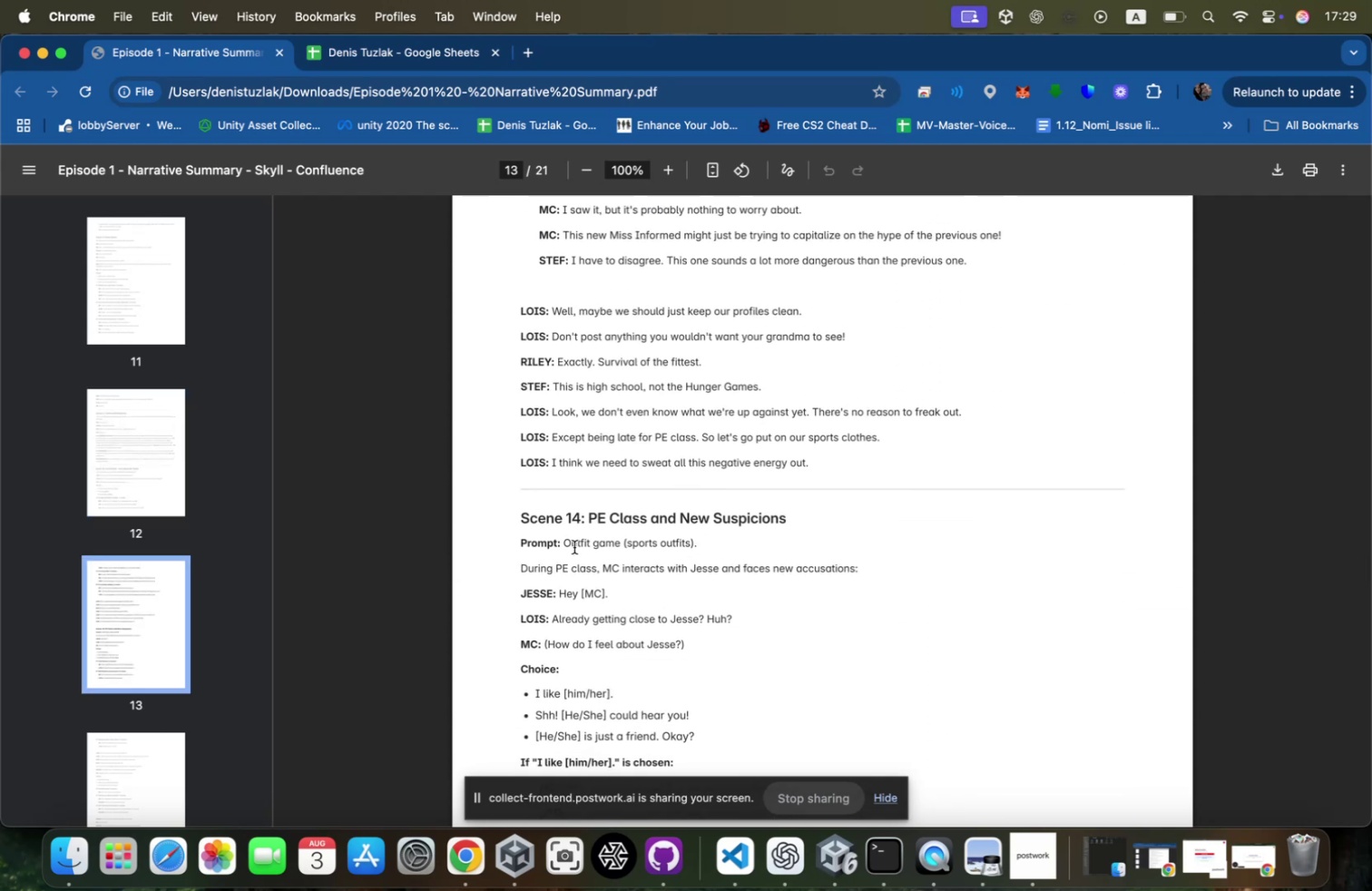 
left_click_drag(start_coordinate=[564, 541], to_coordinate=[709, 541])
 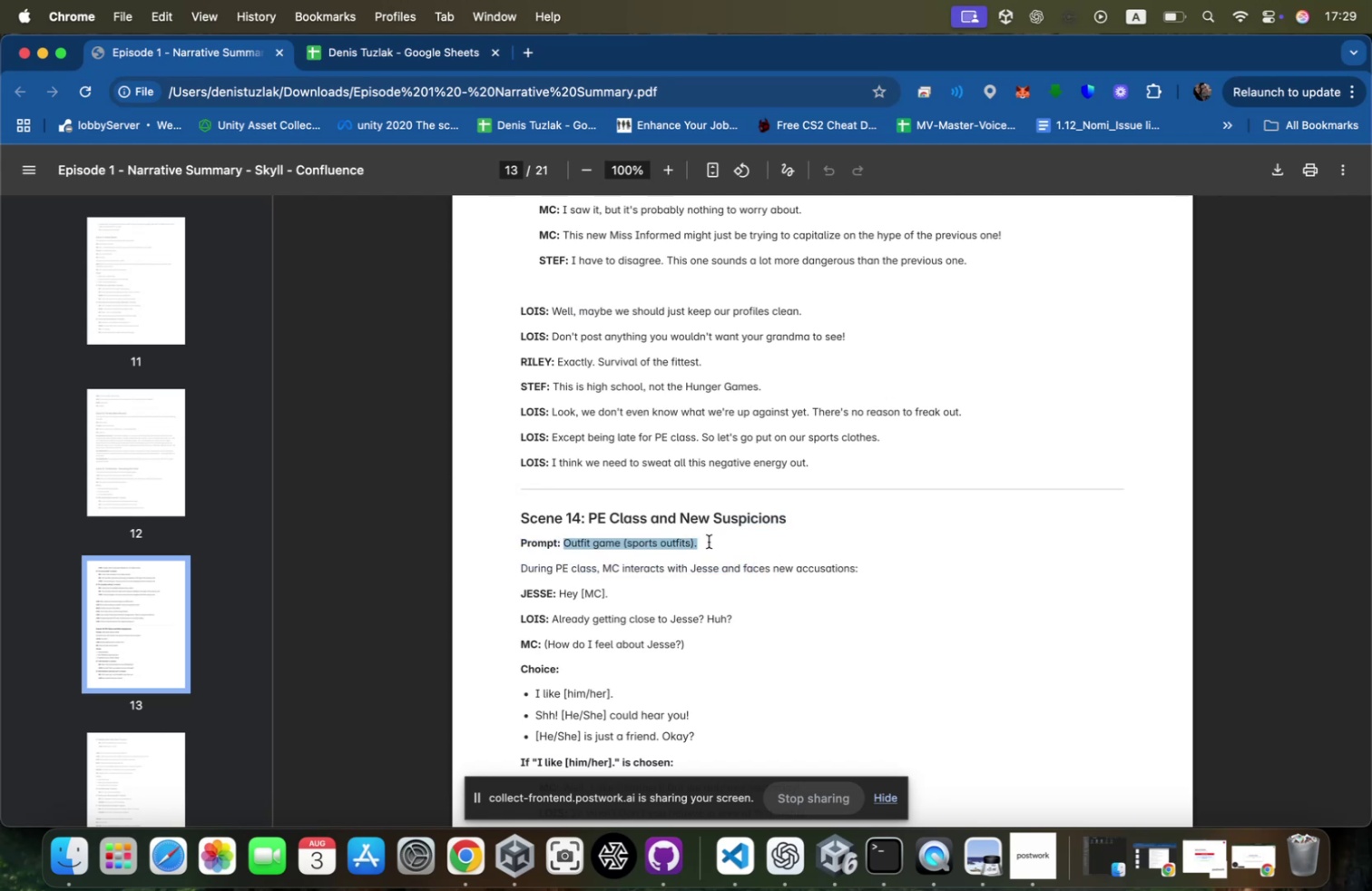 
key(Meta+CommandLeft)
 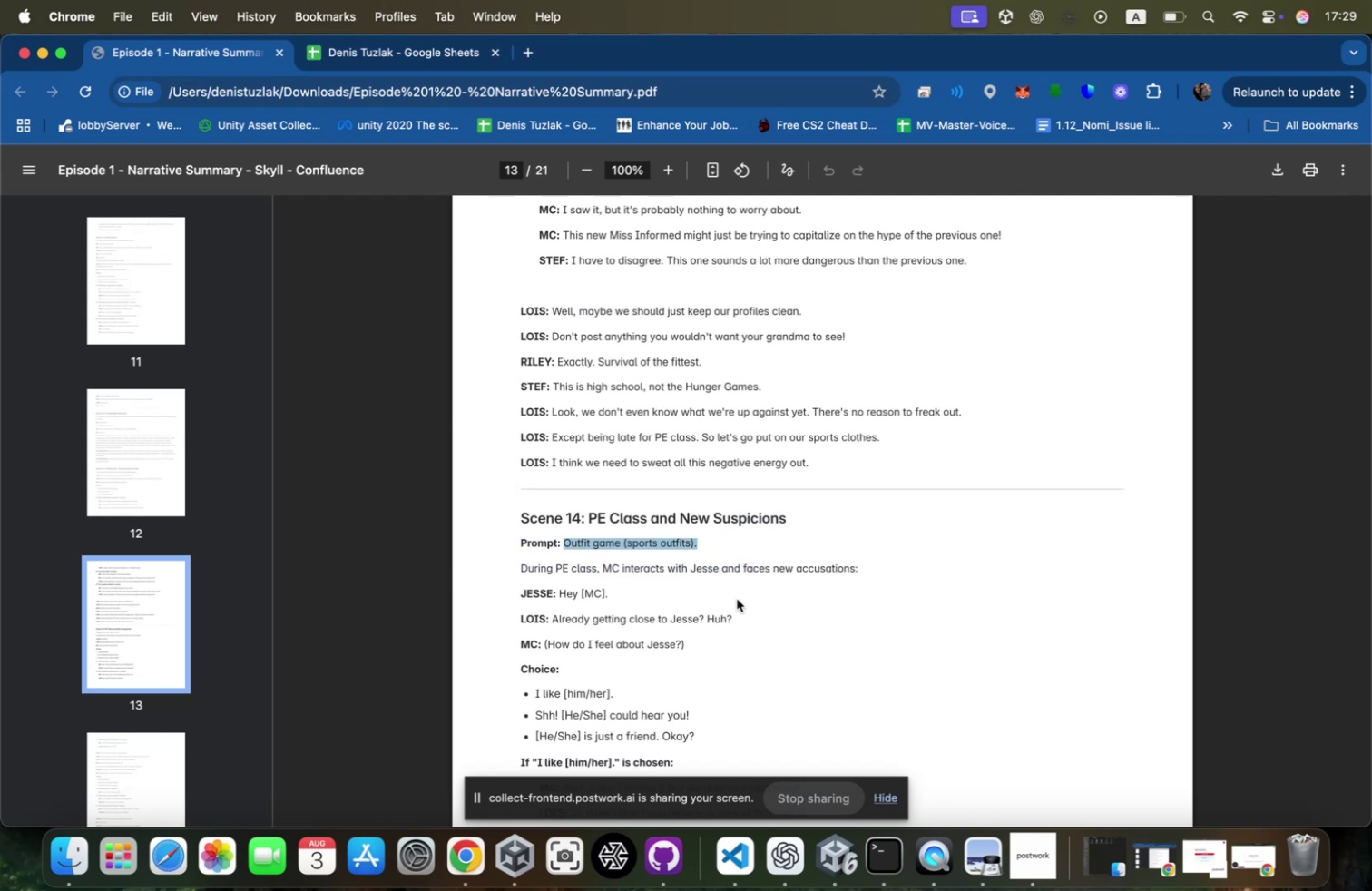 
key(Meta+Tab)
 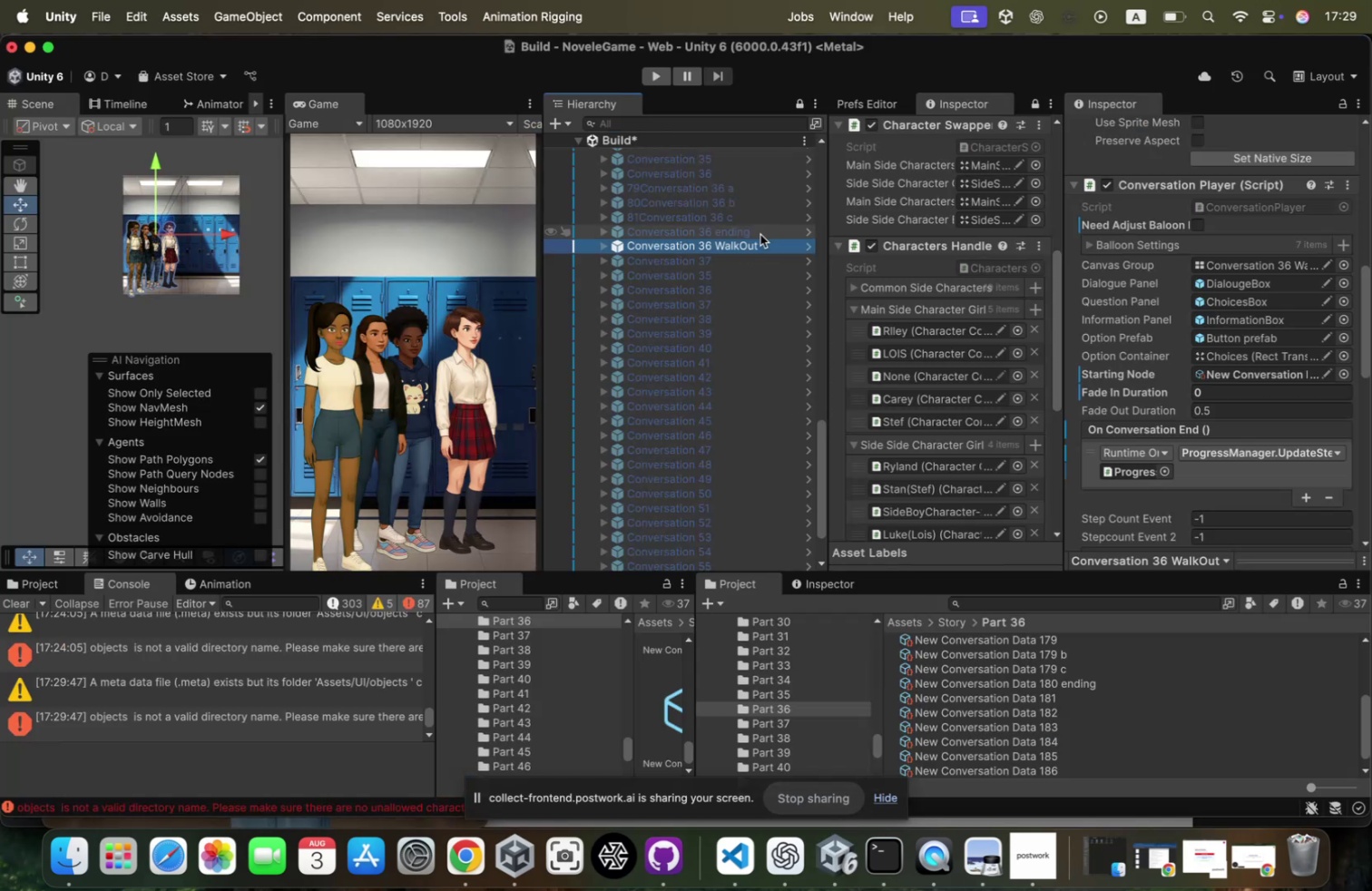 
wait(6.38)
 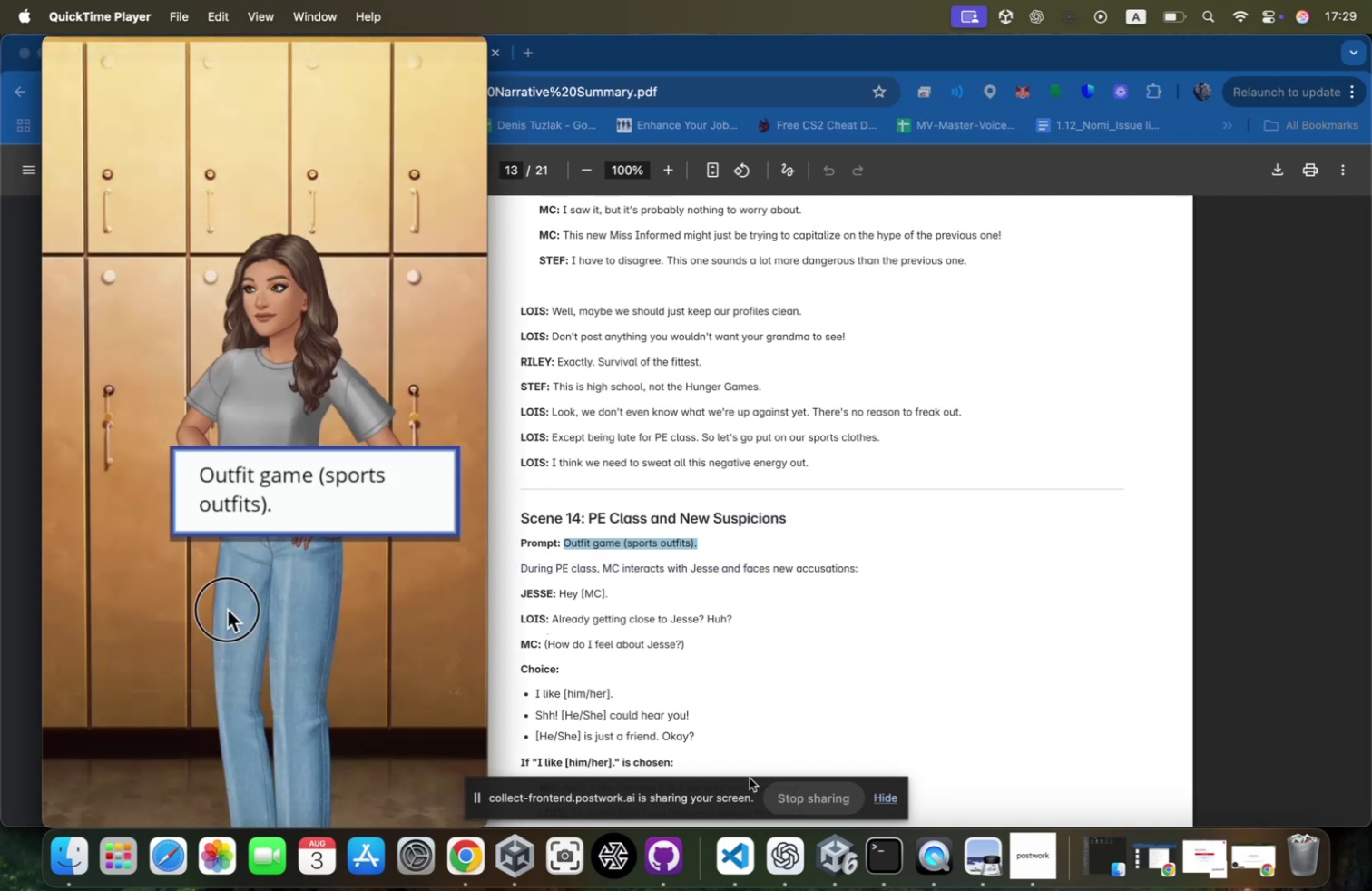 
key(ArrowRight)
 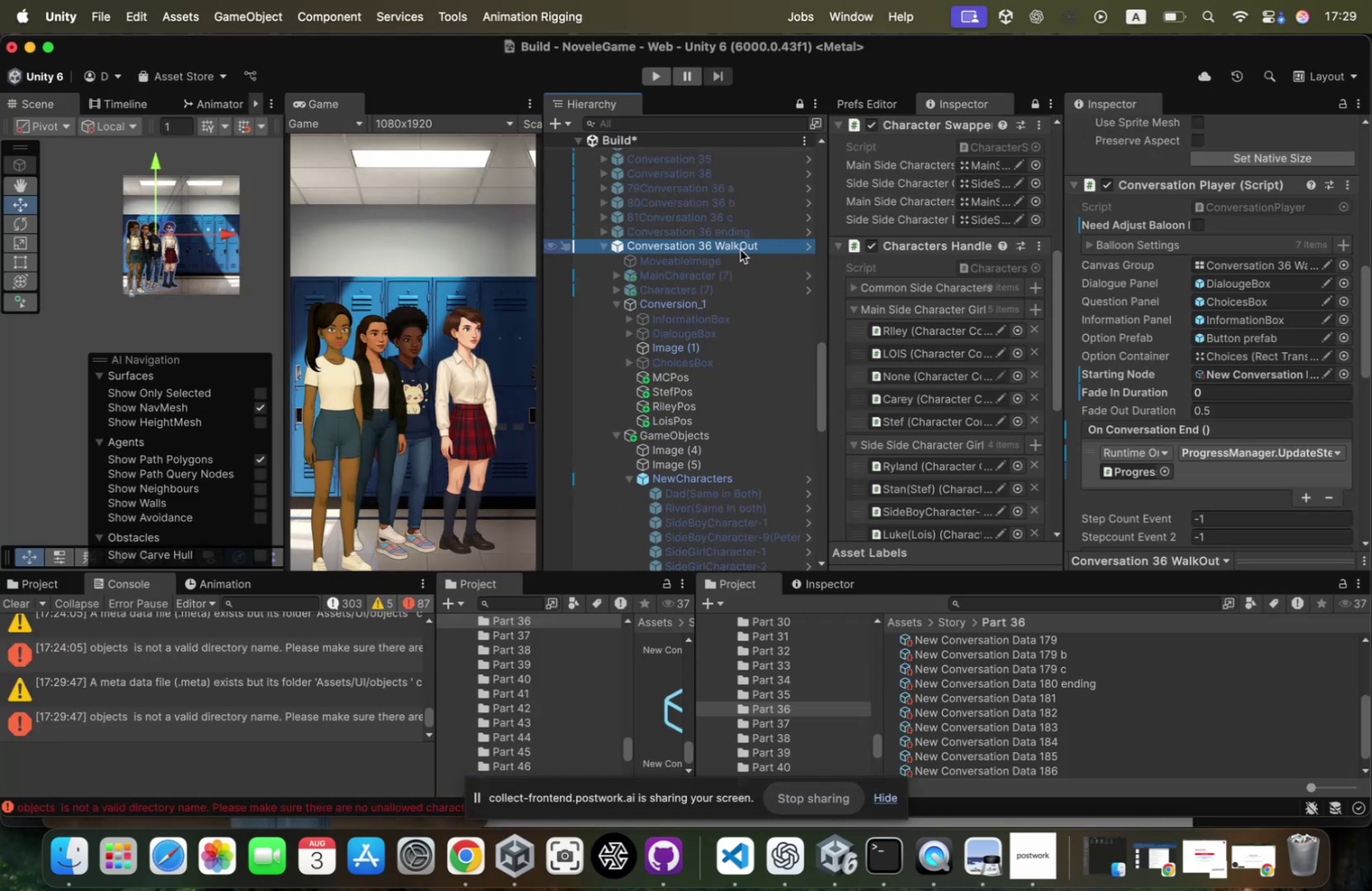 
key(ArrowDown)
 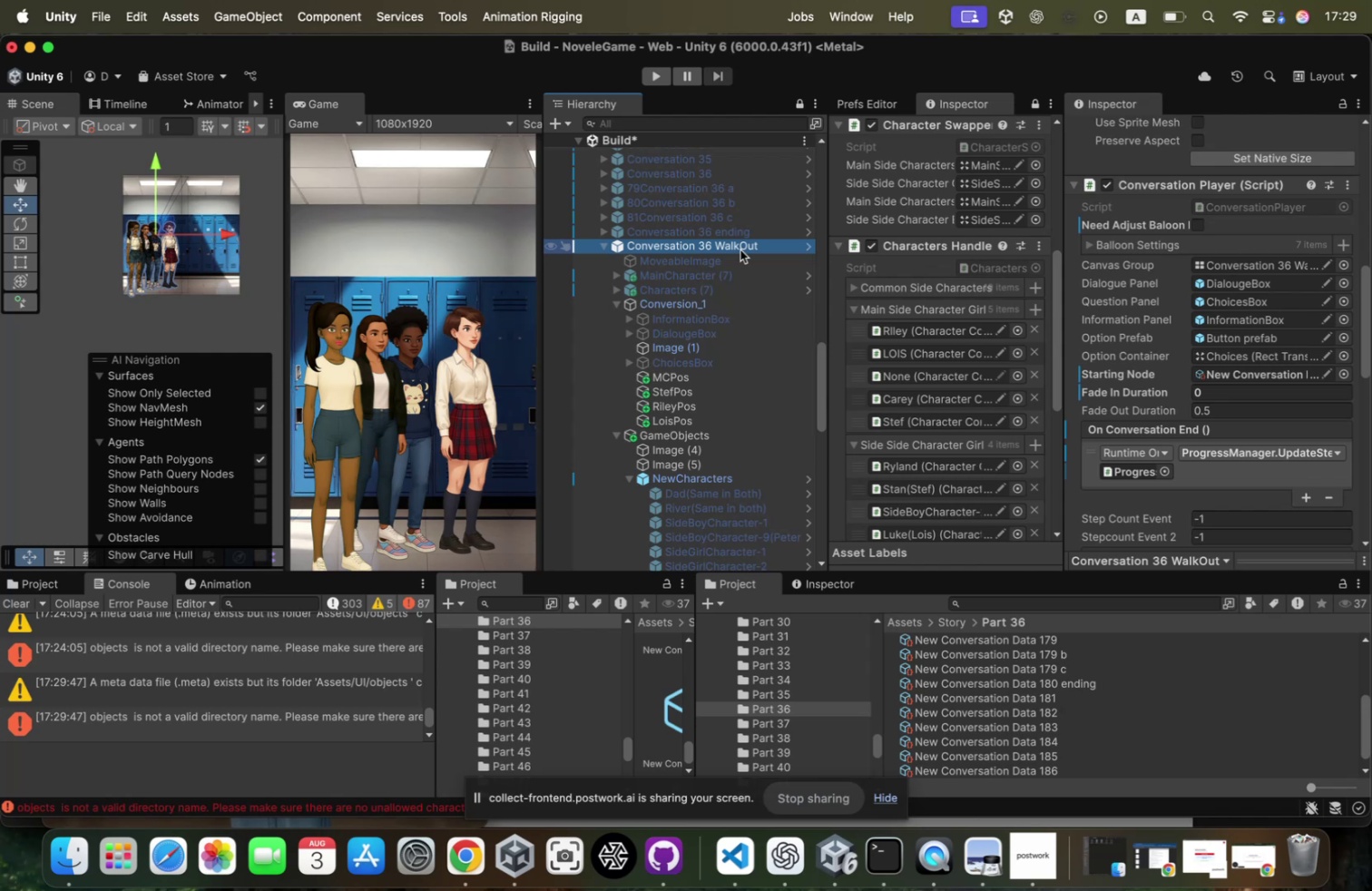 
key(ArrowDown)
 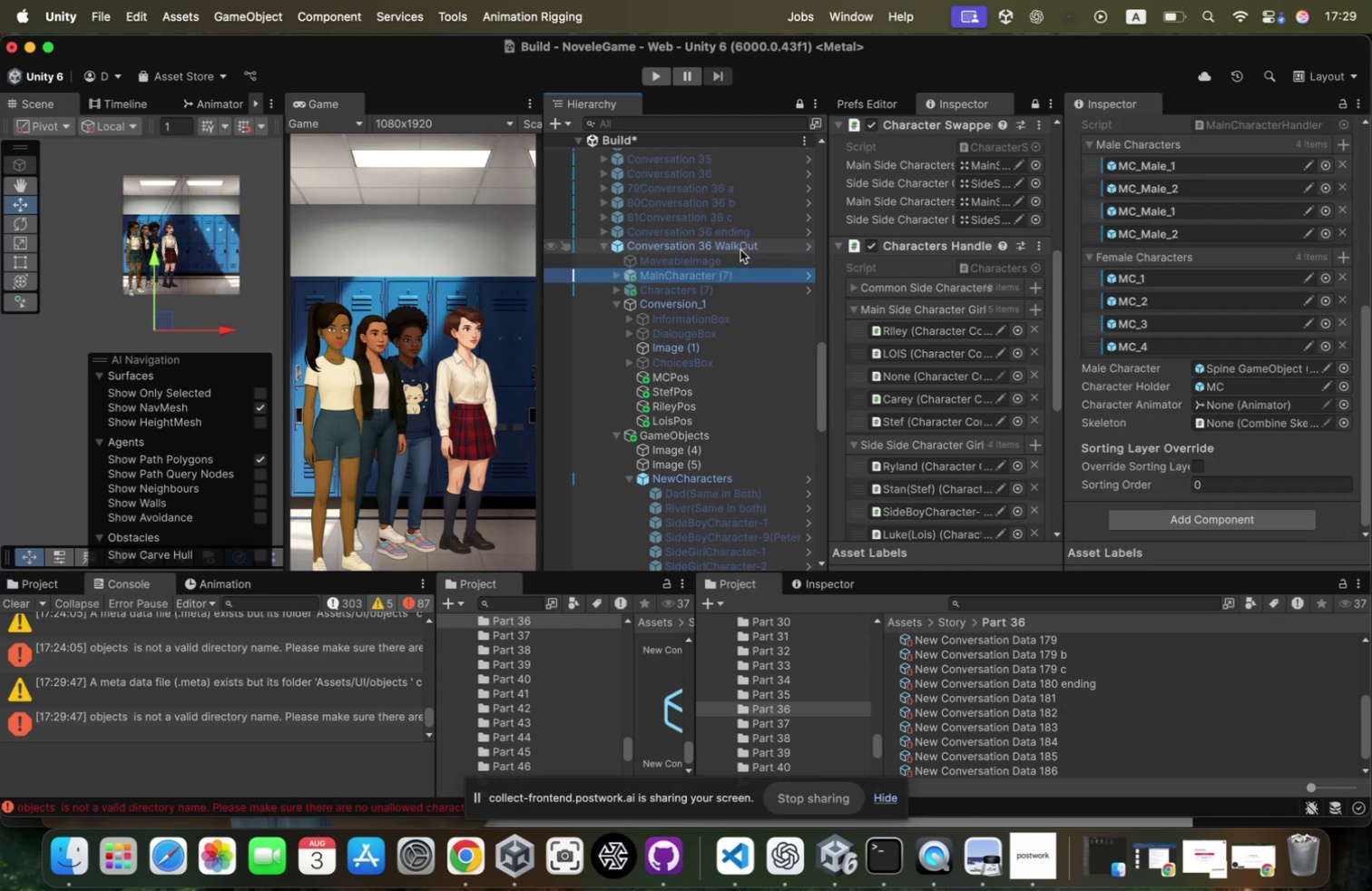 
key(ArrowDown)
 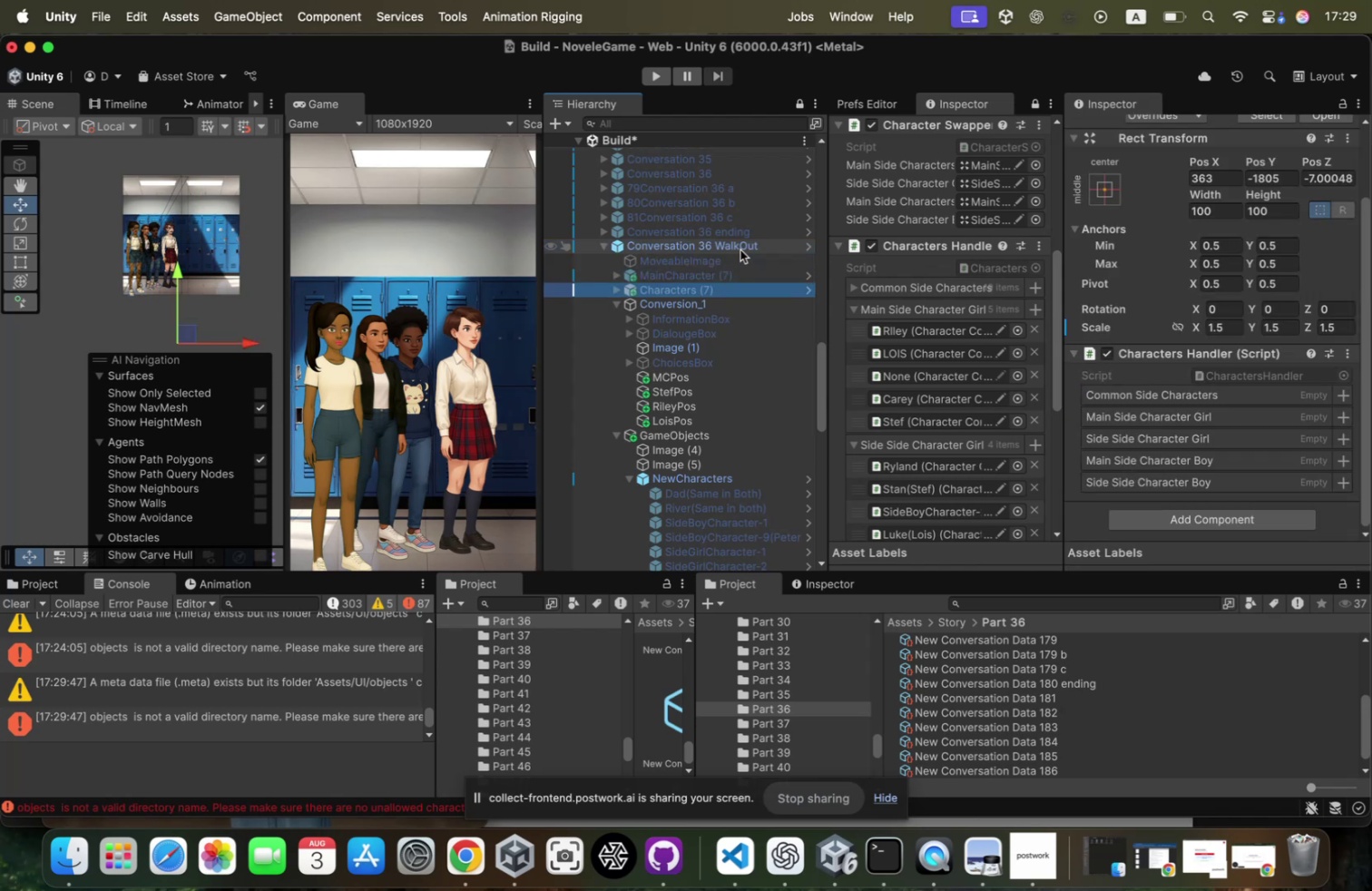 
key(ArrowDown)
 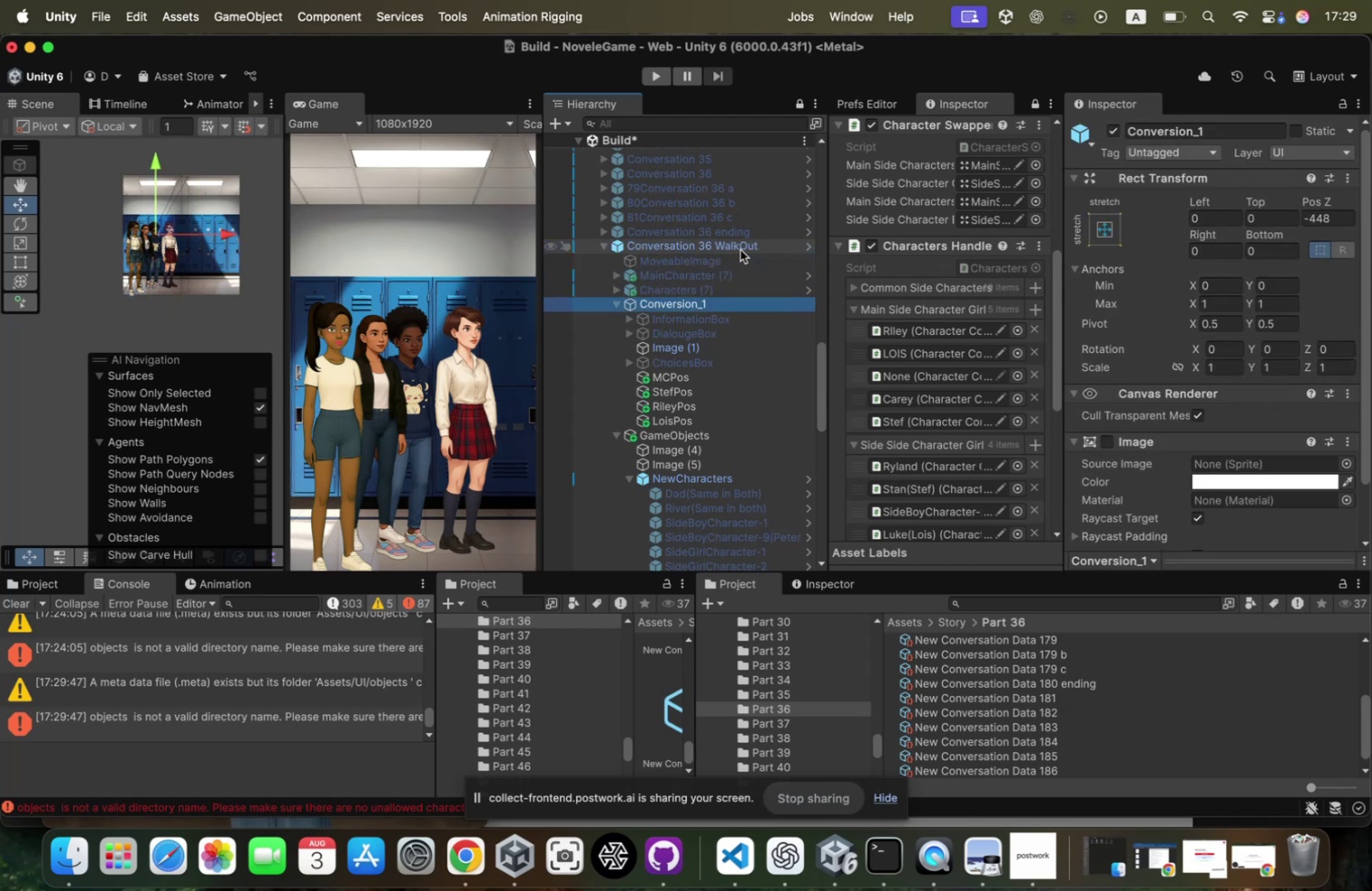 
key(ArrowLeft)
 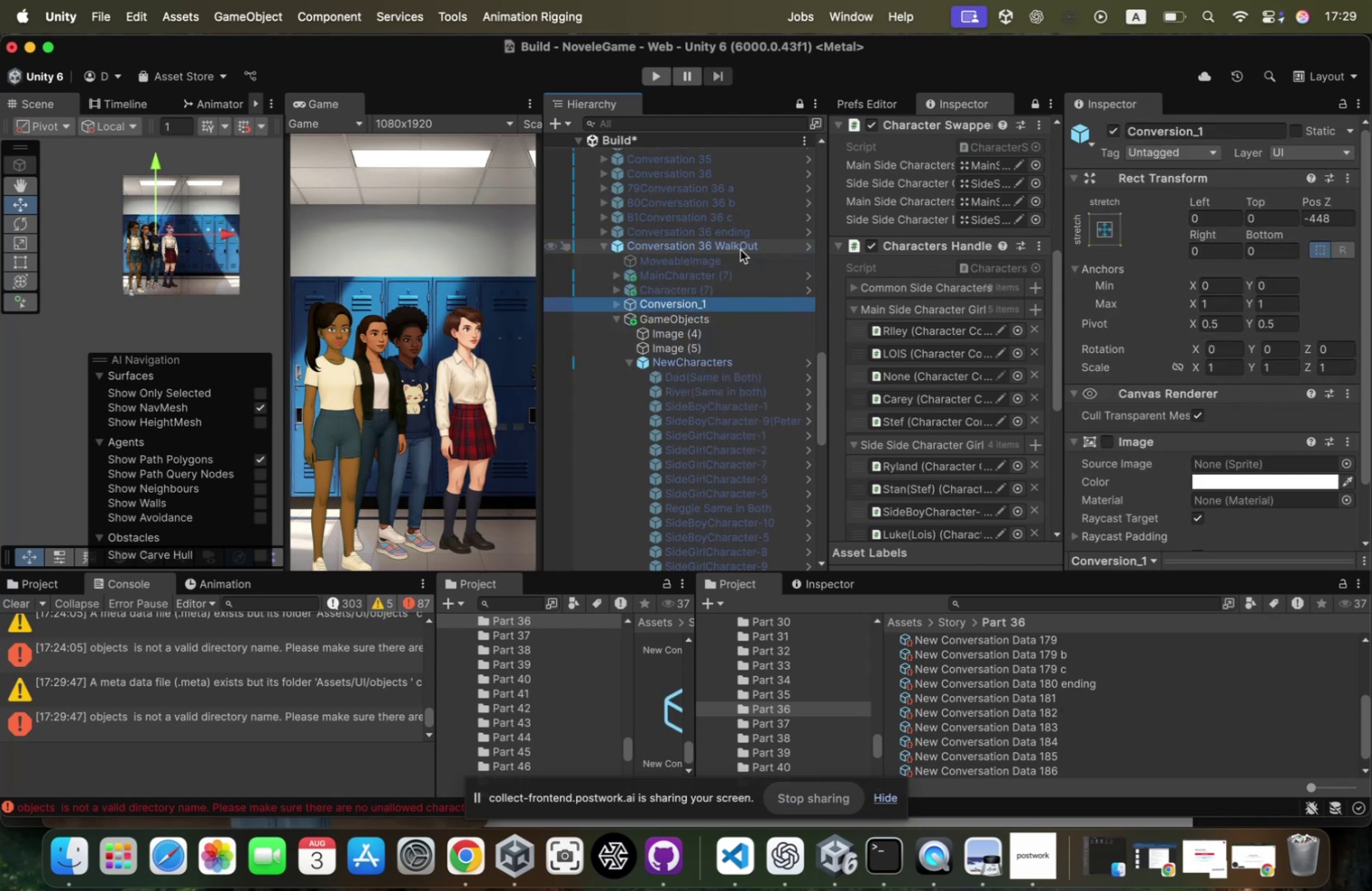 
key(ArrowDown)
 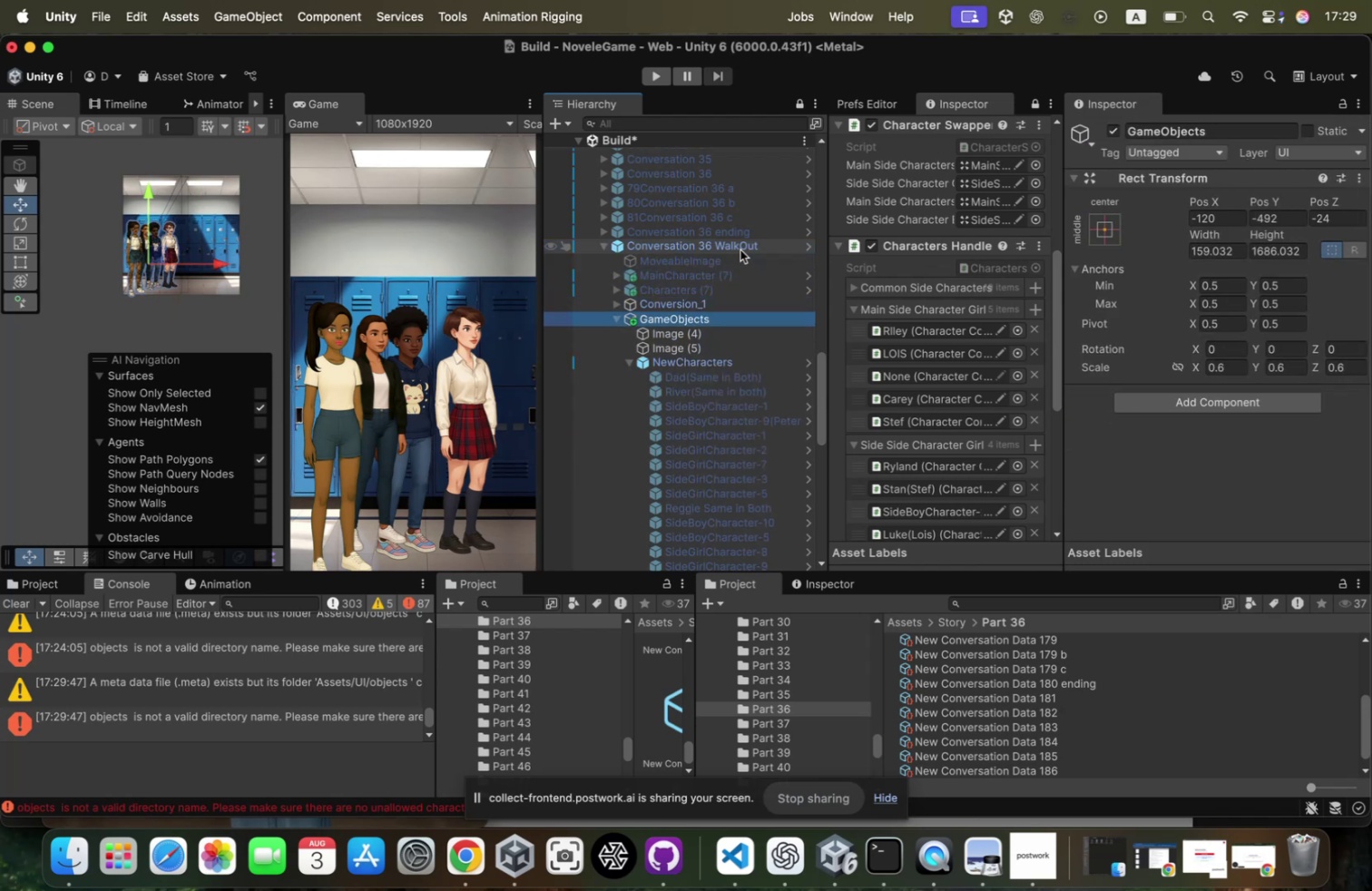 
key(ArrowLeft)
 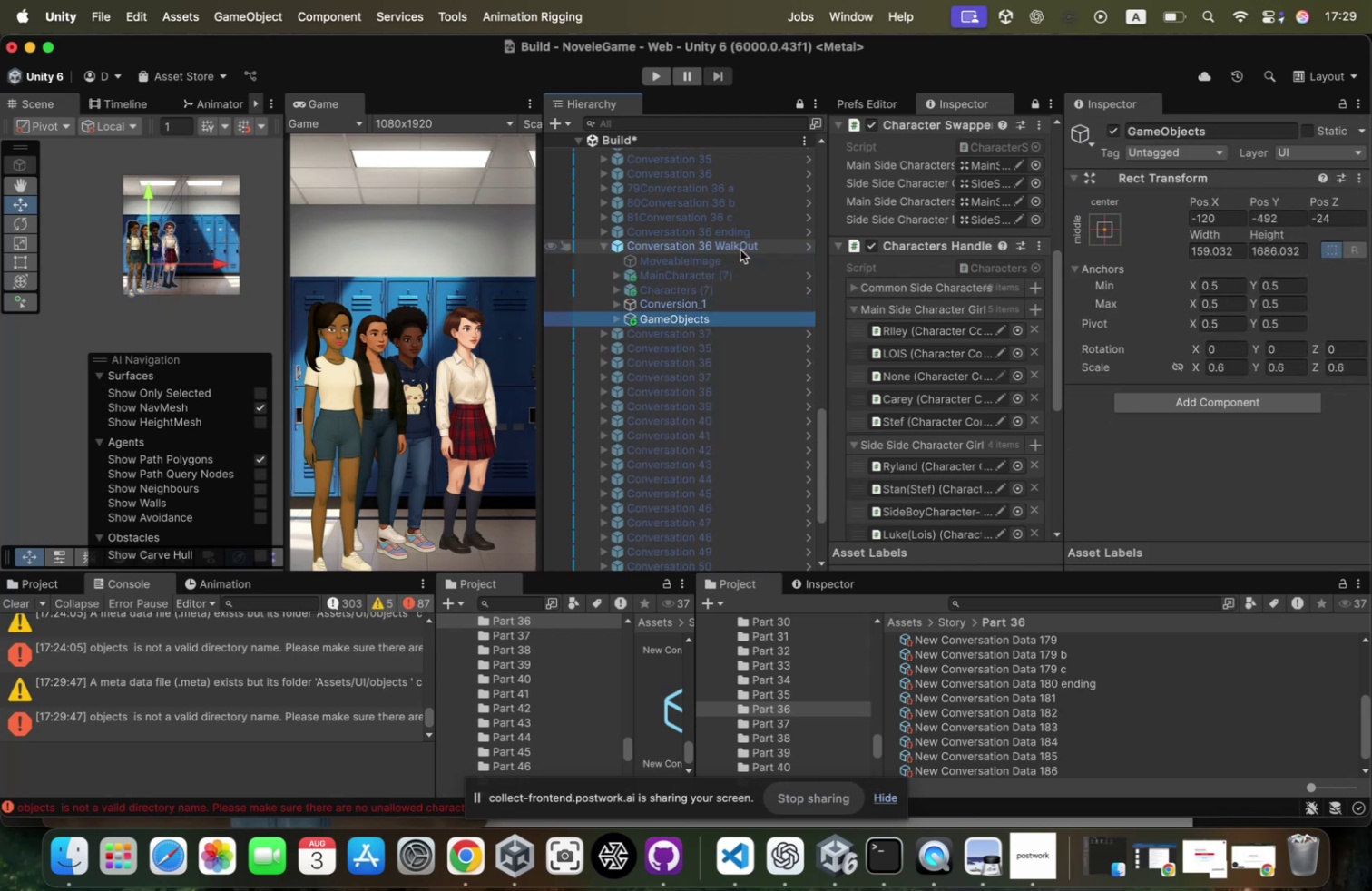 
key(ArrowUp)
 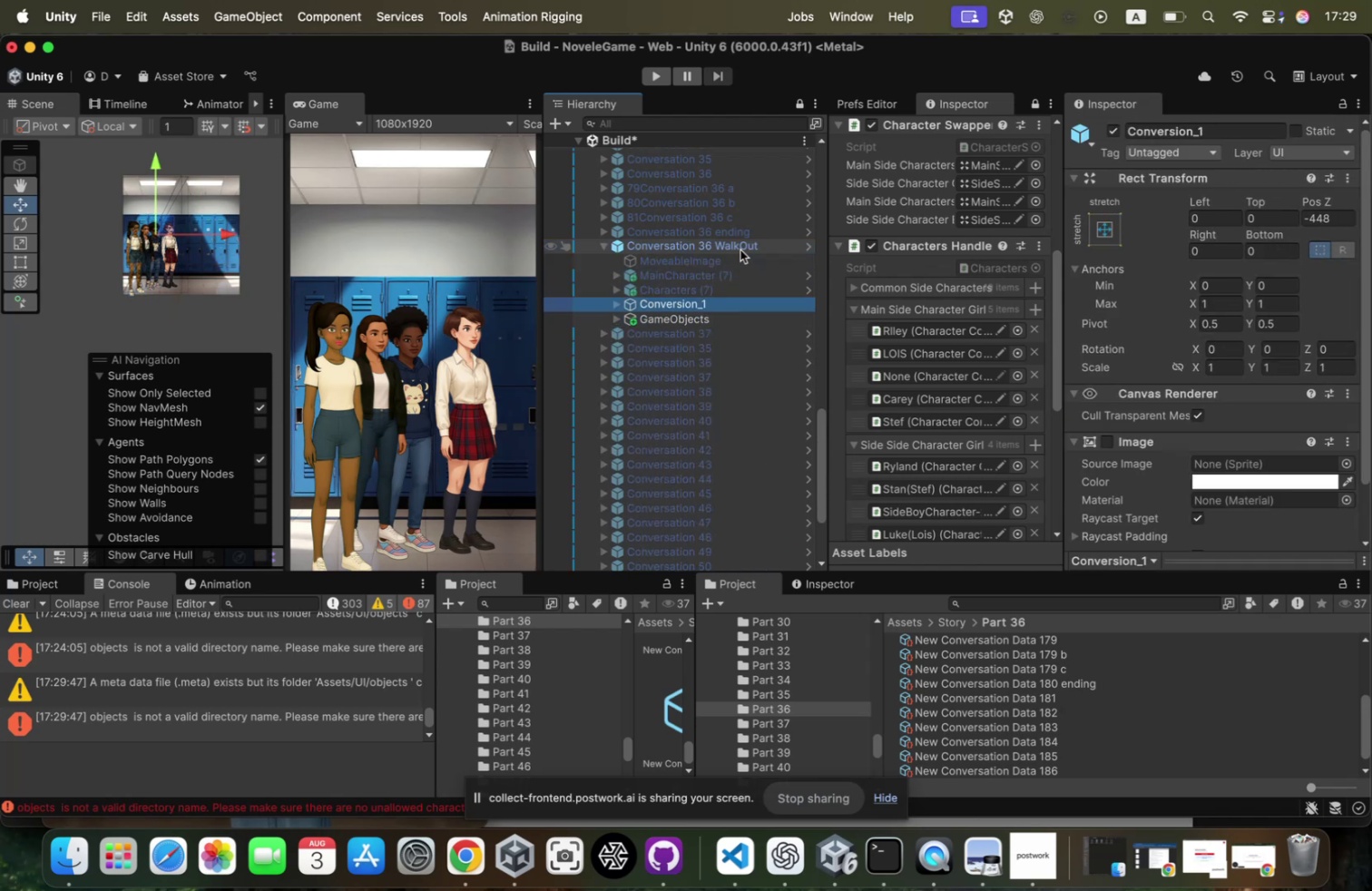 
left_click([740, 250])
 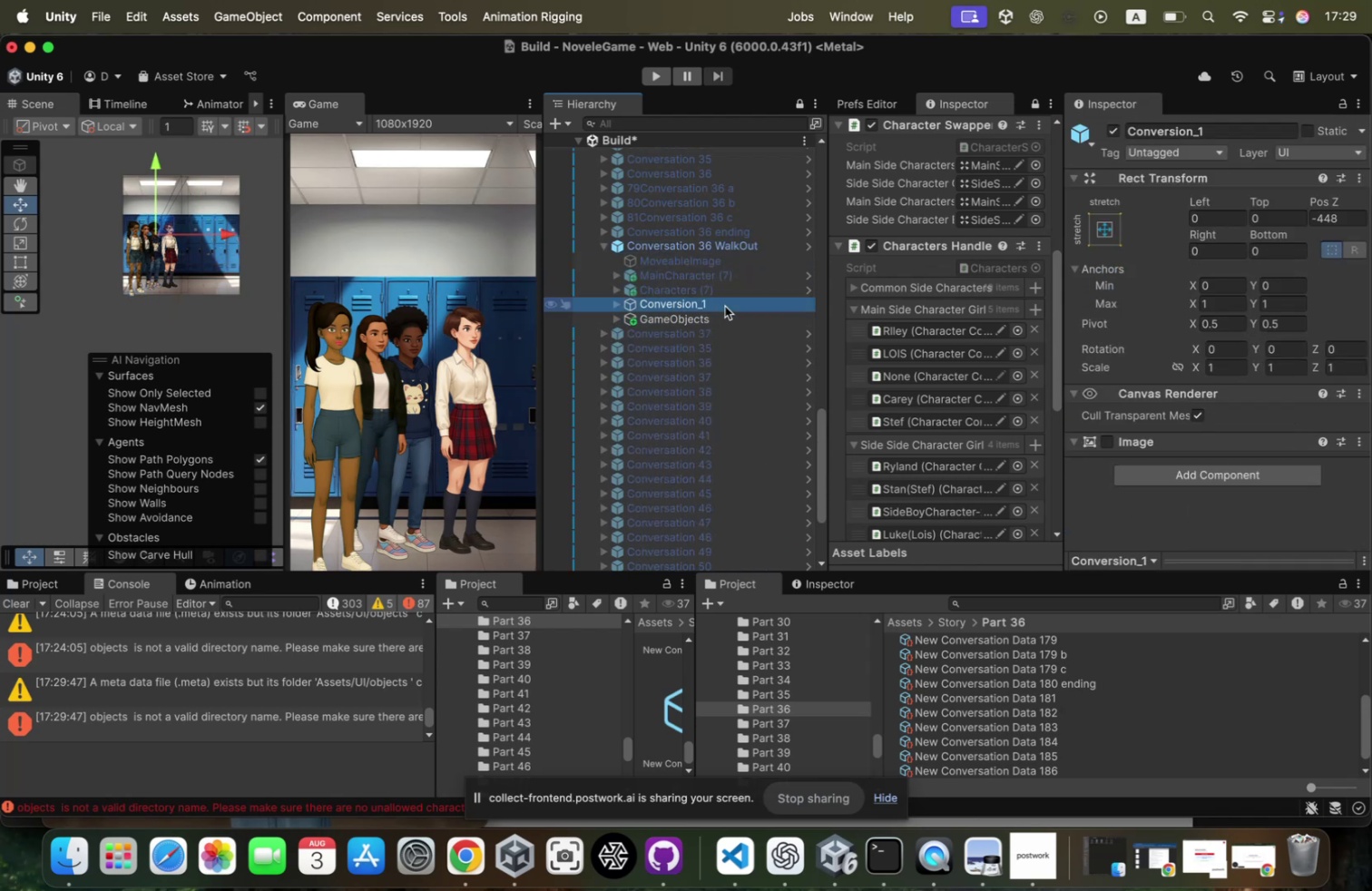 
scroll: coordinate [966, 340], scroll_direction: down, amount: 198.0
 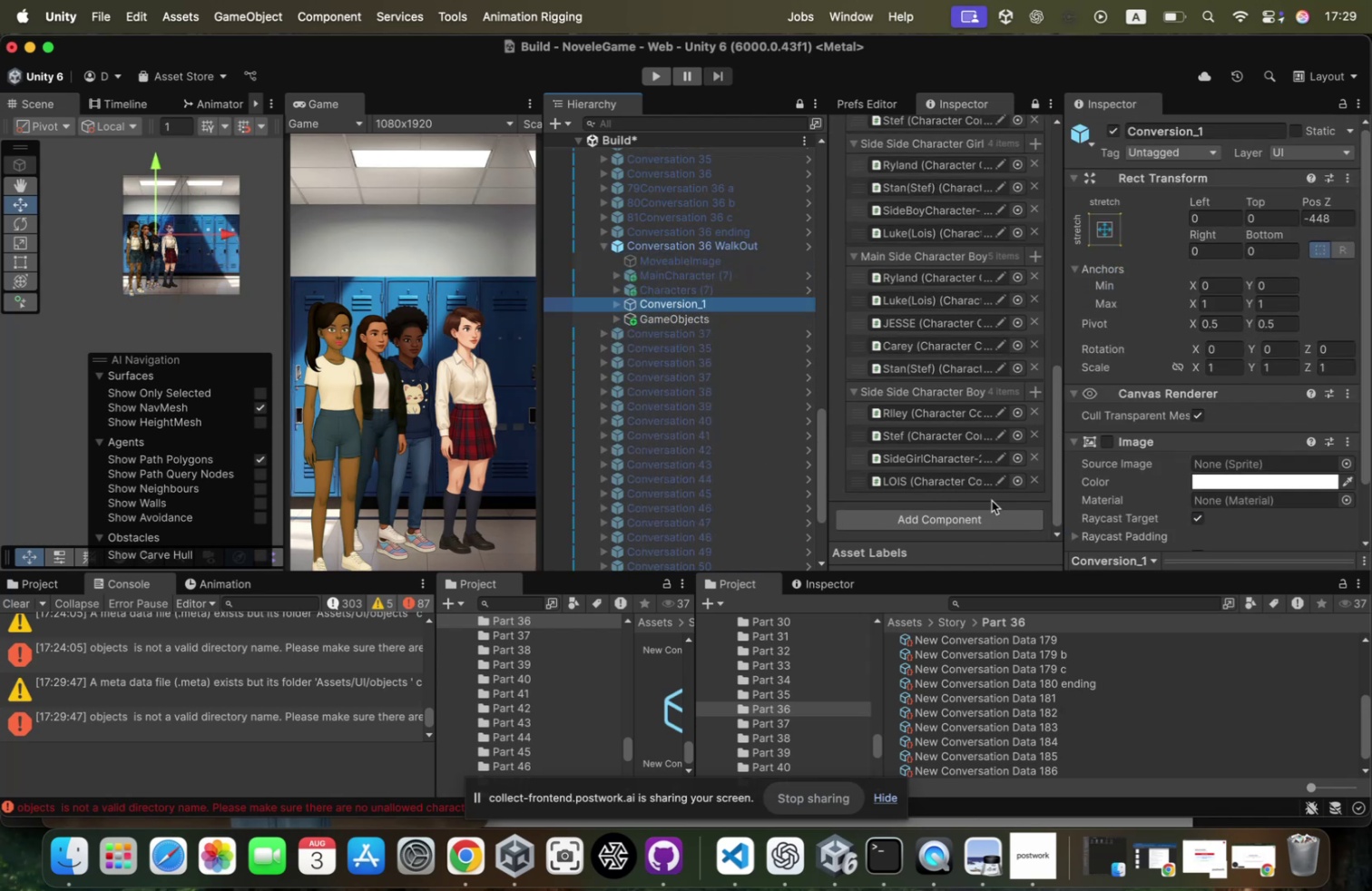 
left_click([985, 514])
 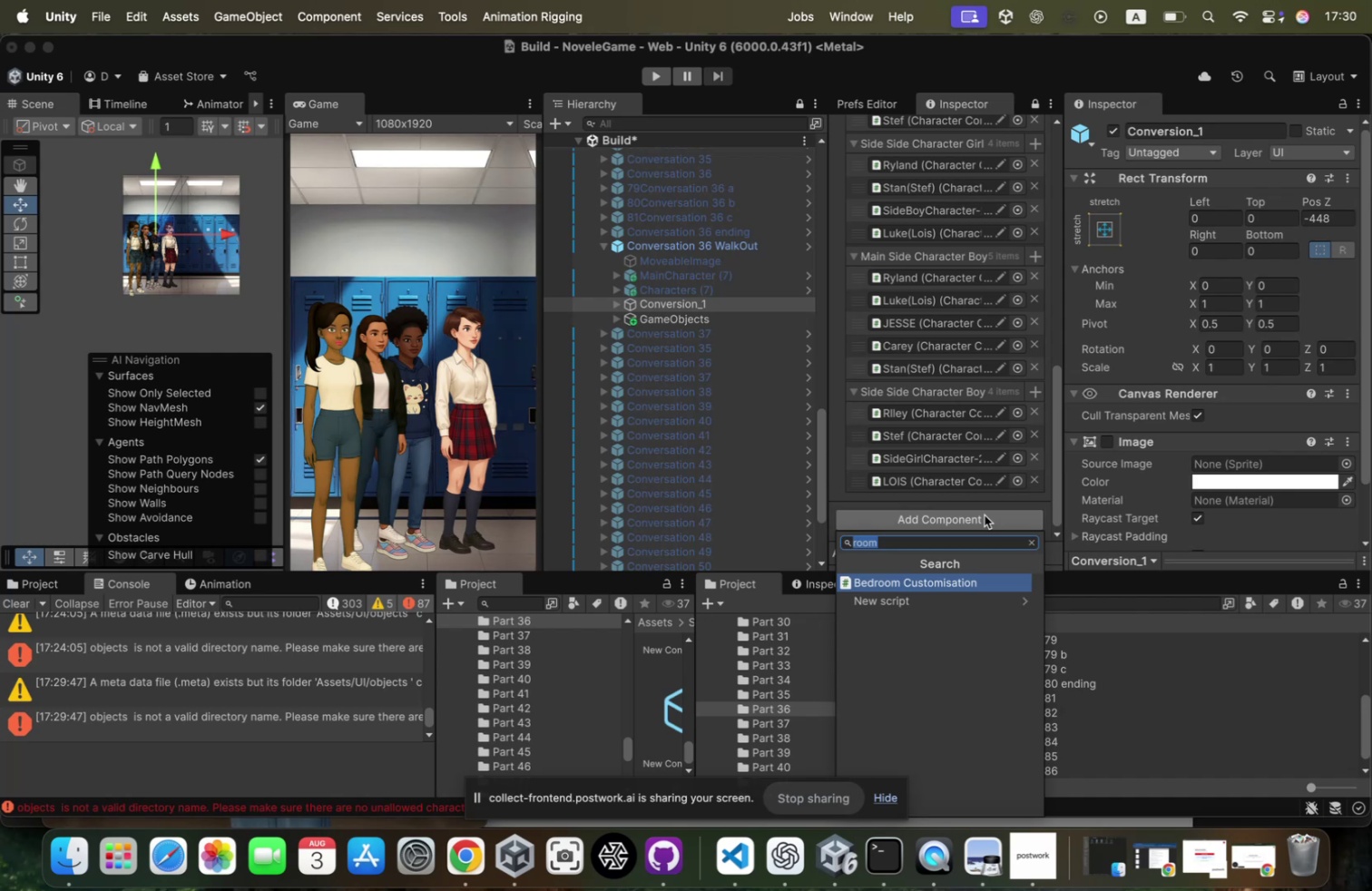 
wait(5.41)
 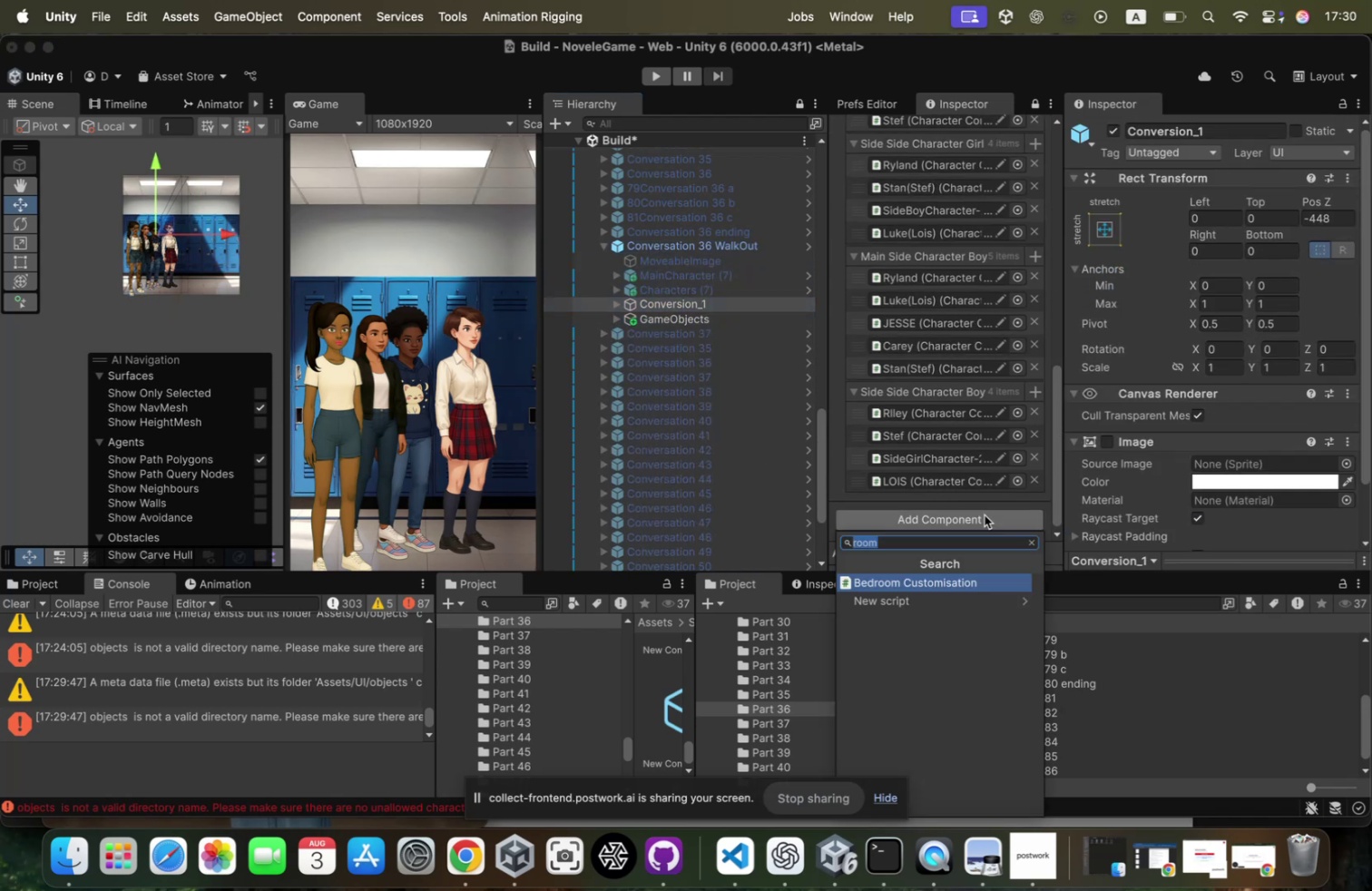 
key(Backspace)
 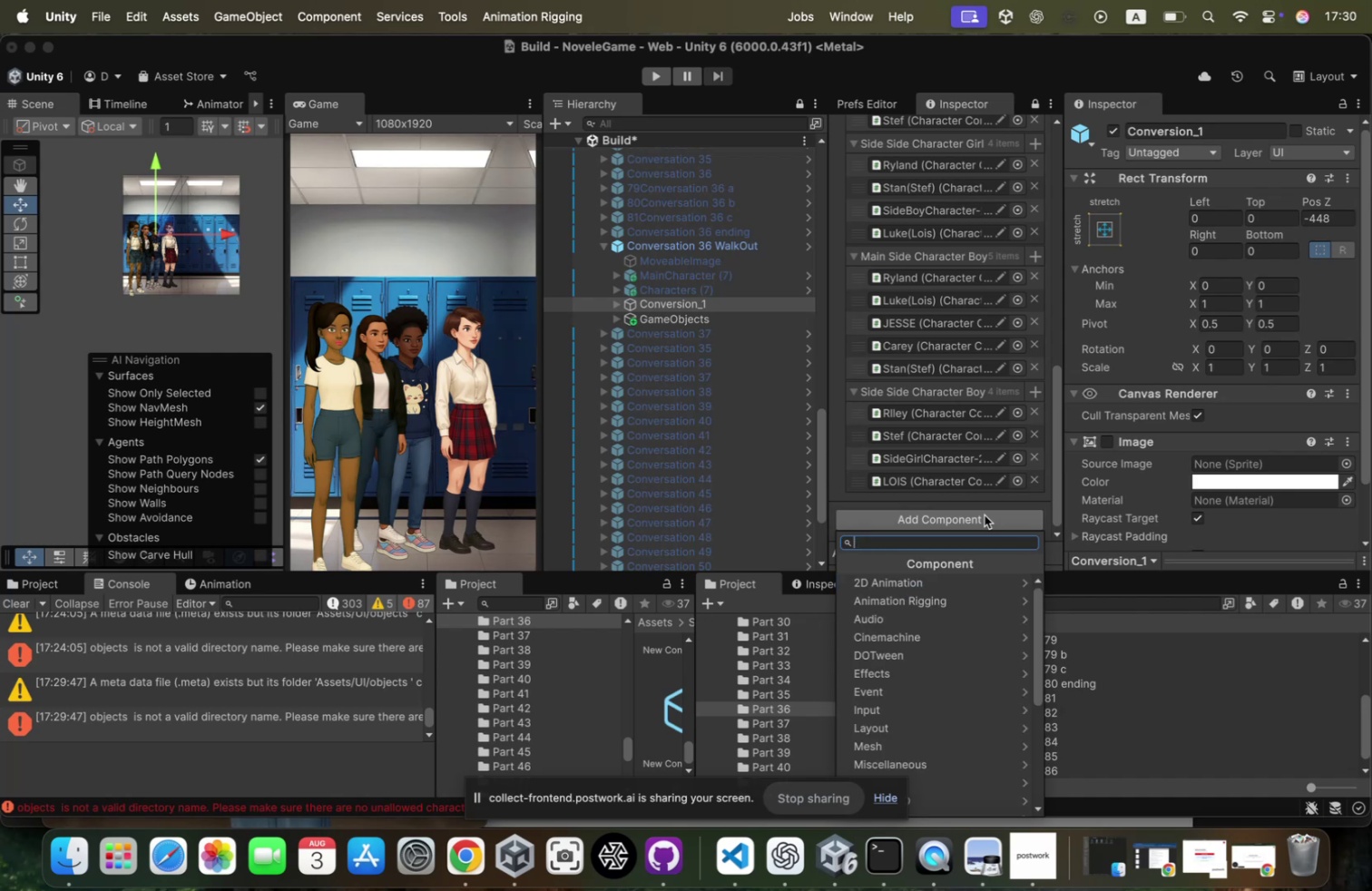 
key(Escape)
 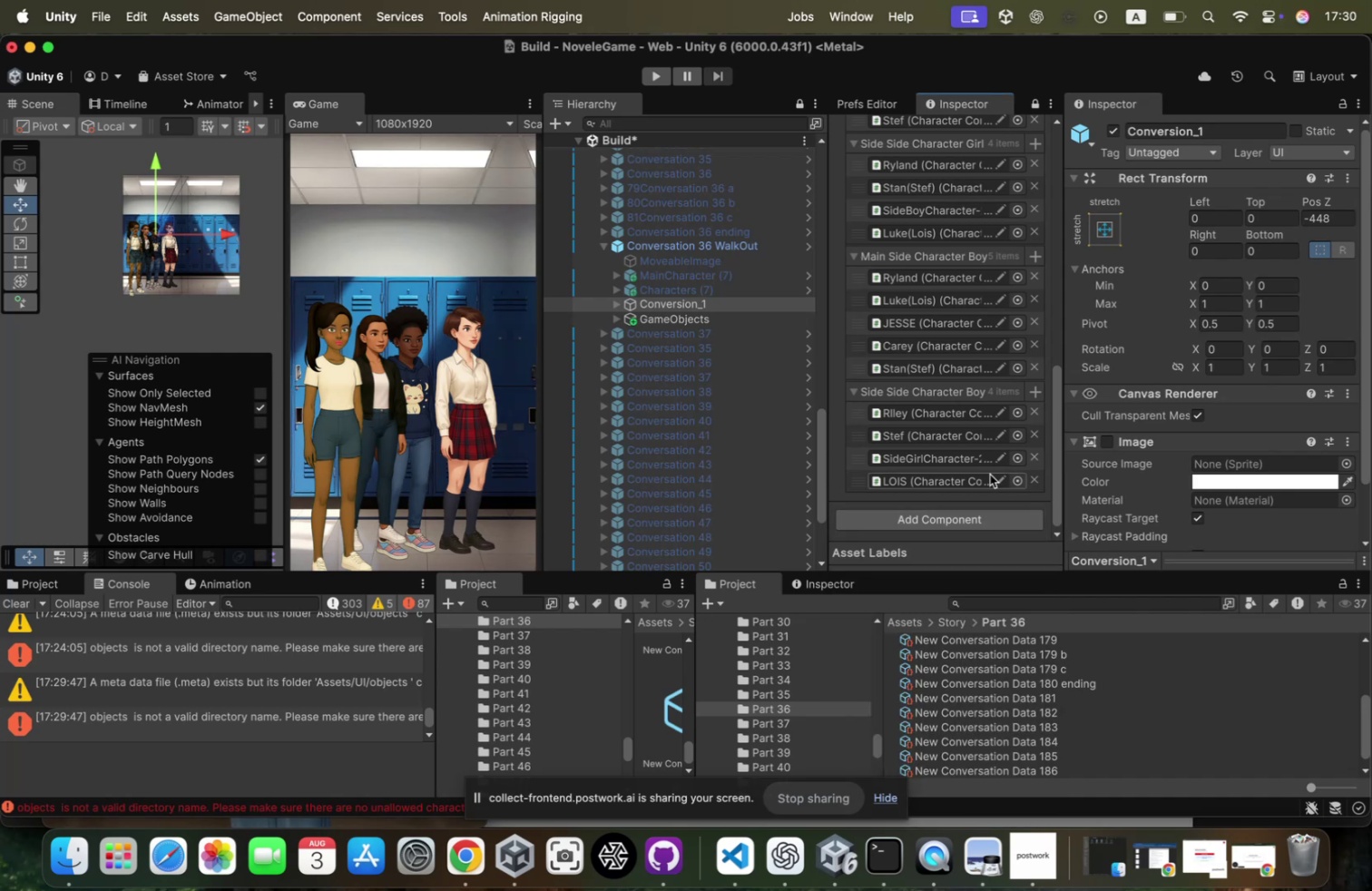 
scroll: coordinate [990, 473], scroll_direction: down, amount: 25.0
 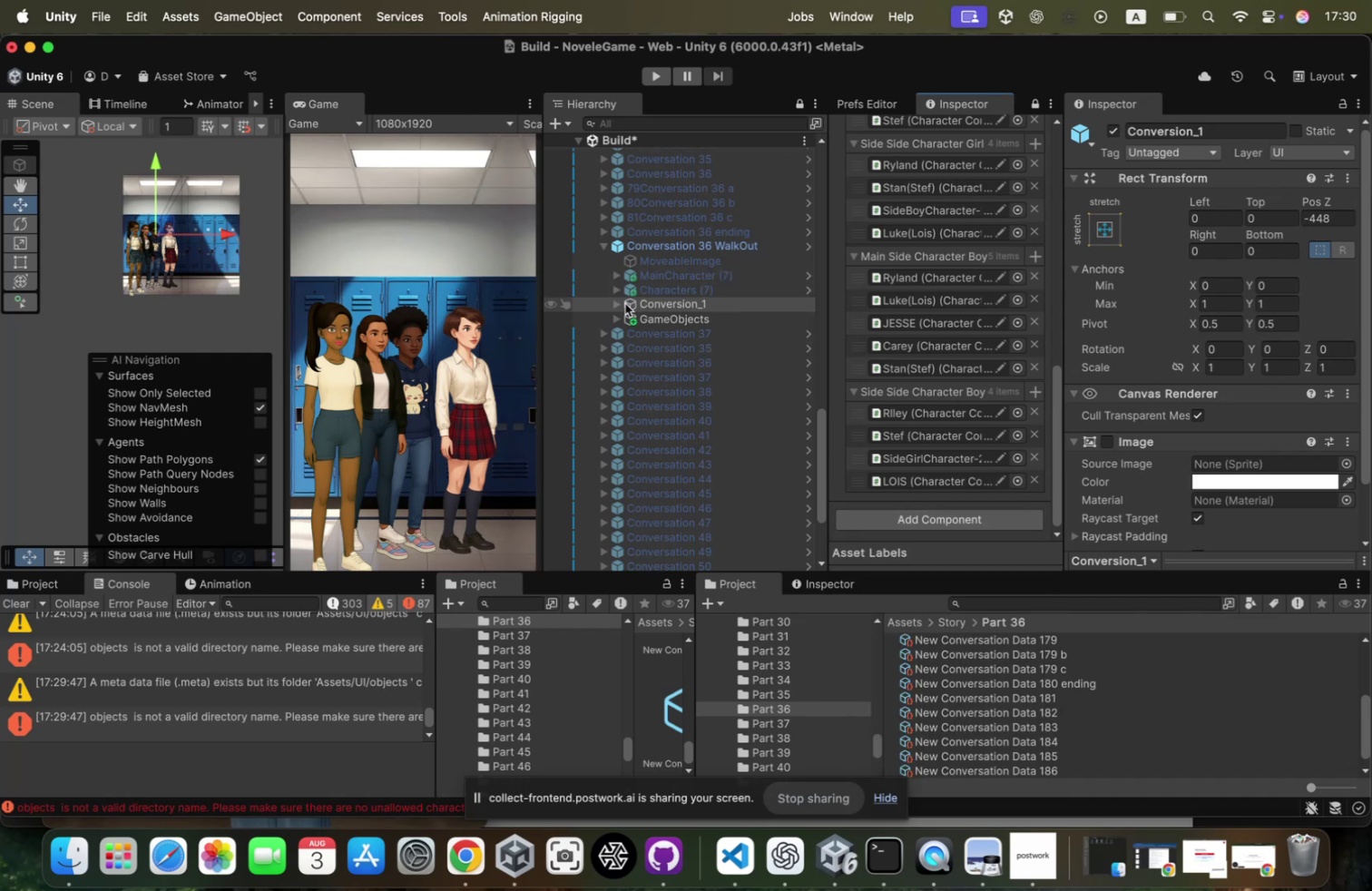 
left_click([614, 303])
 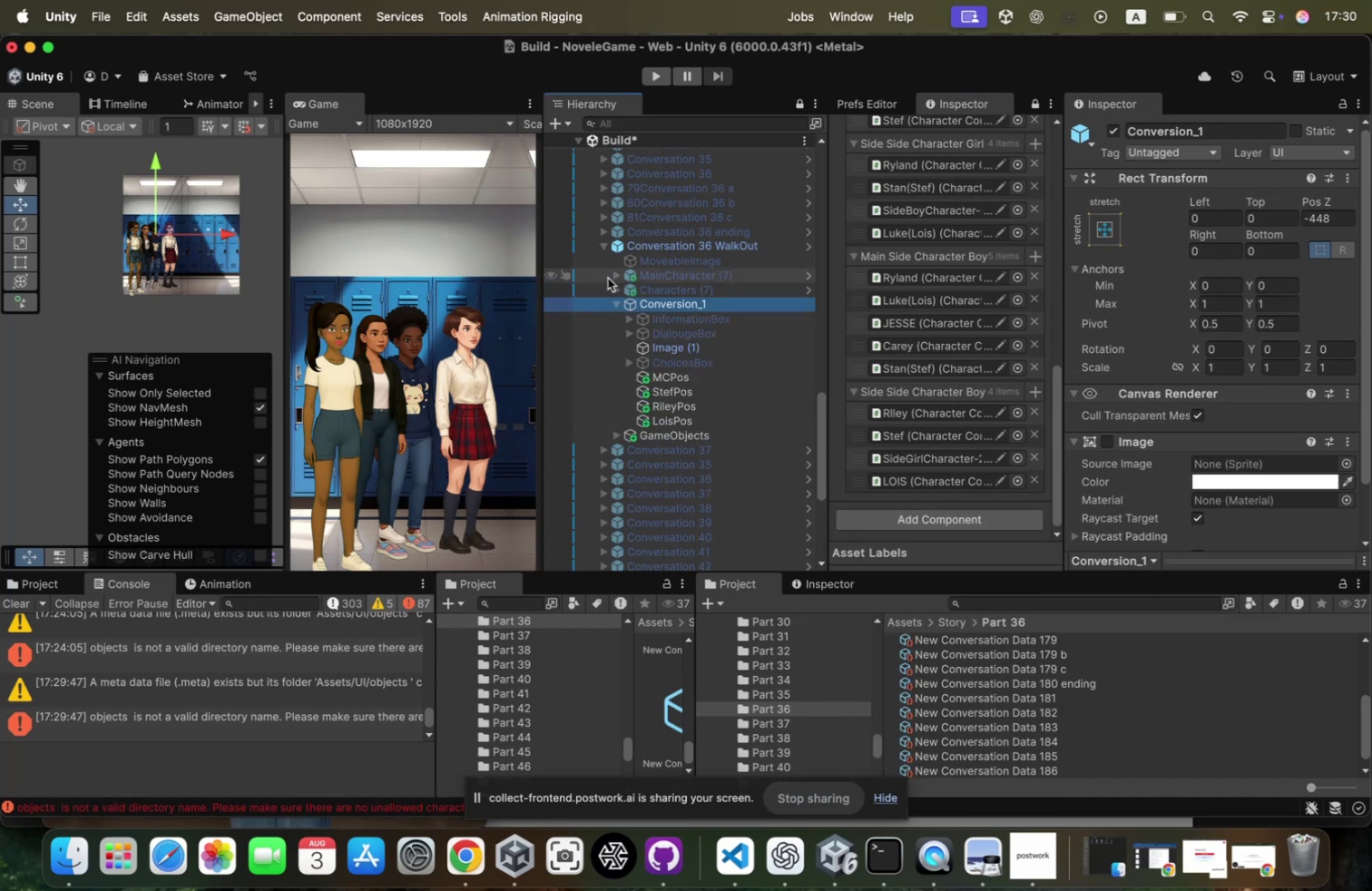 
left_click([620, 303])
 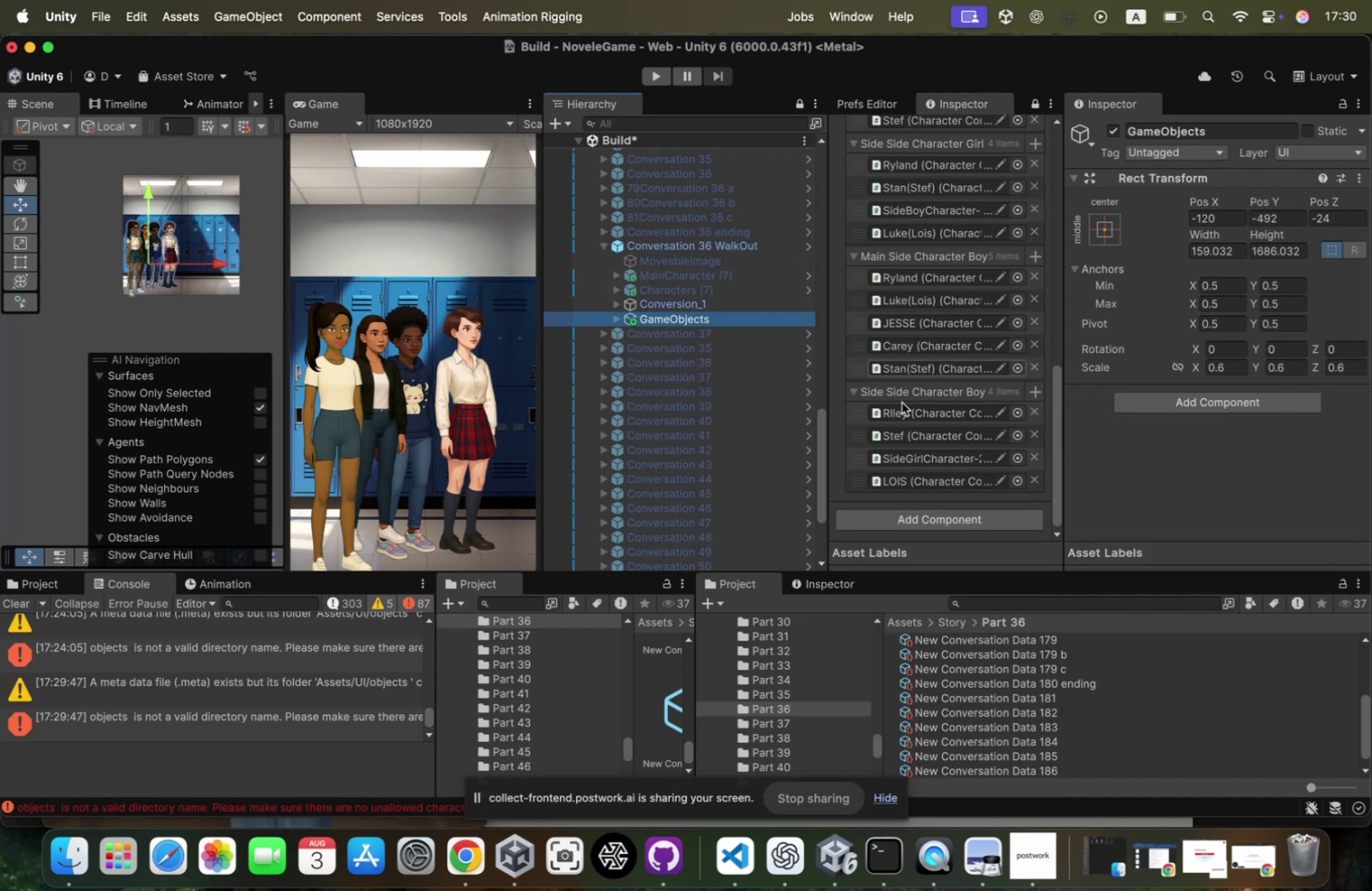 
scroll: coordinate [966, 454], scroll_direction: down, amount: 45.0
 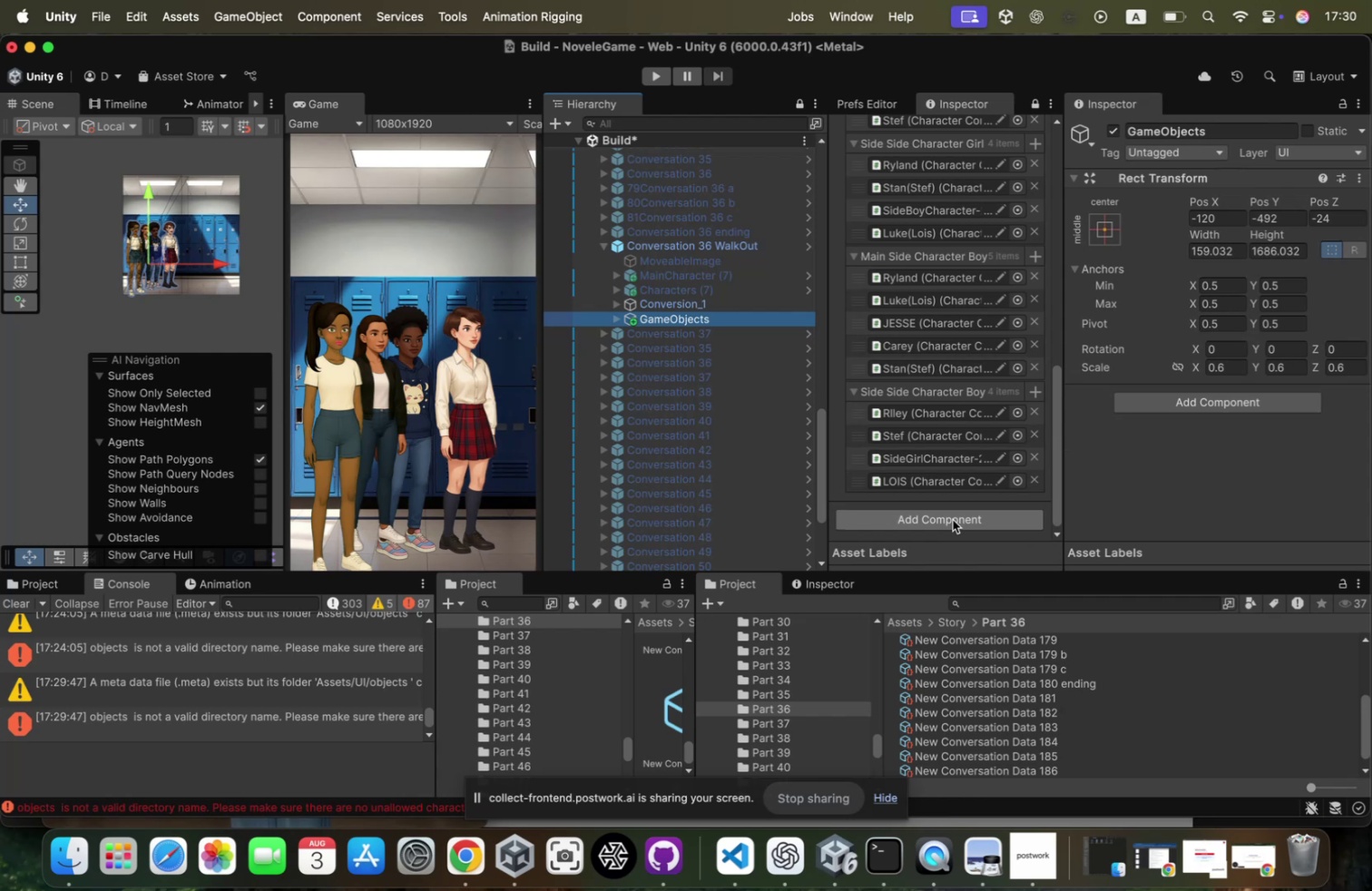 
left_click([953, 519])
 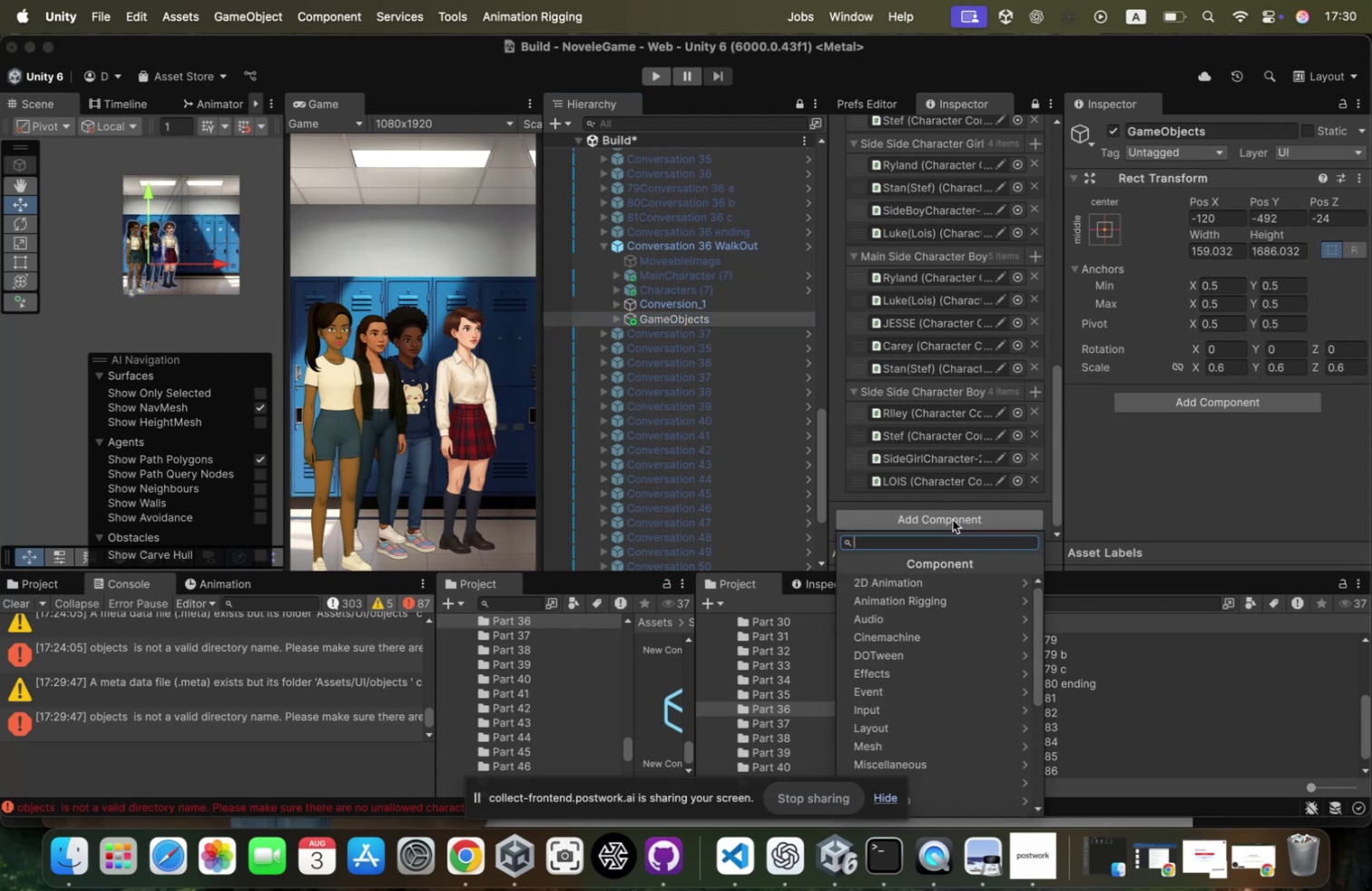 
type(a)
key(Backspace)
type(animator)
 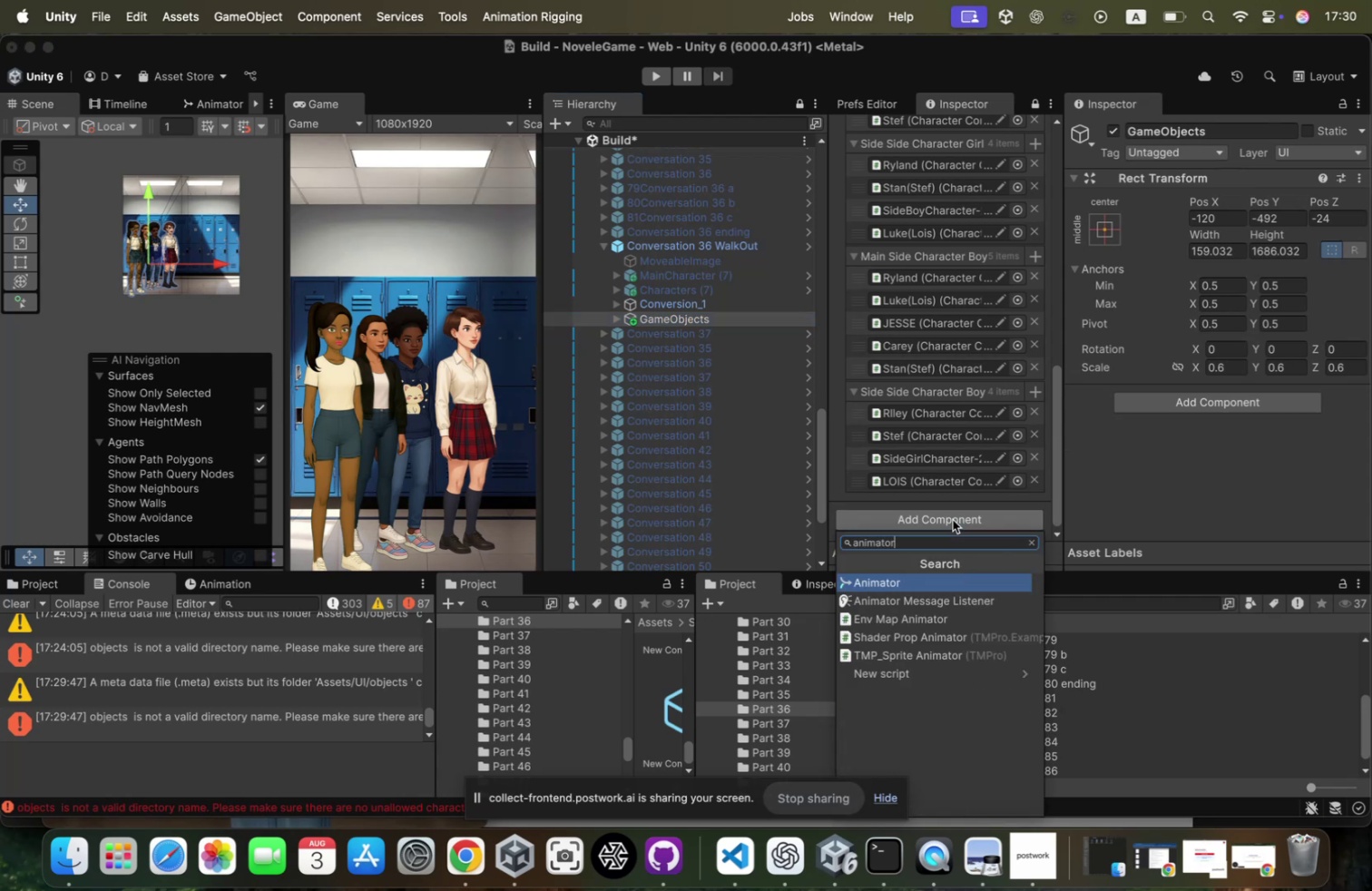 
key(Enter)
 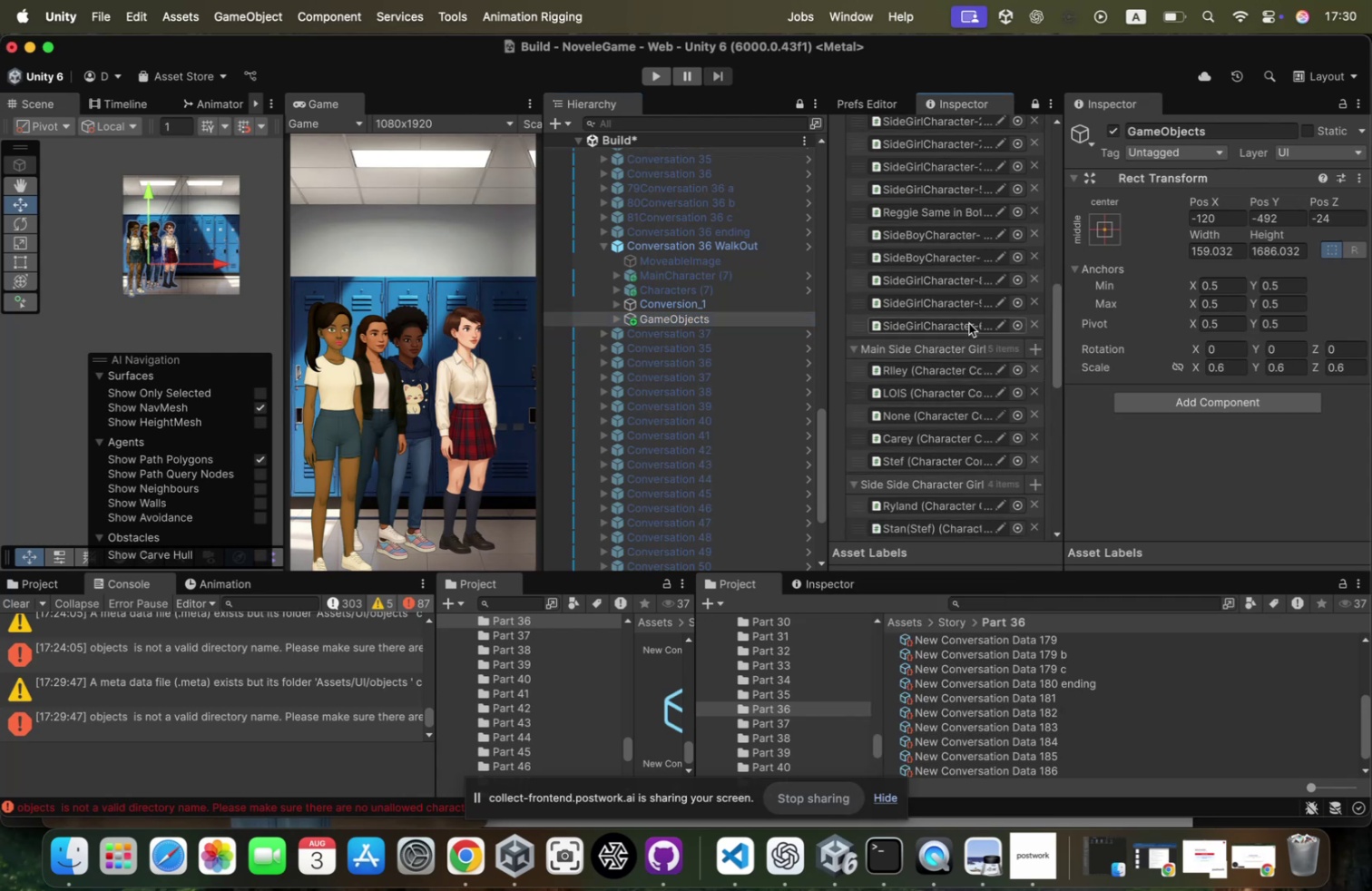 
scroll: coordinate [995, 443], scroll_direction: down, amount: 158.0
 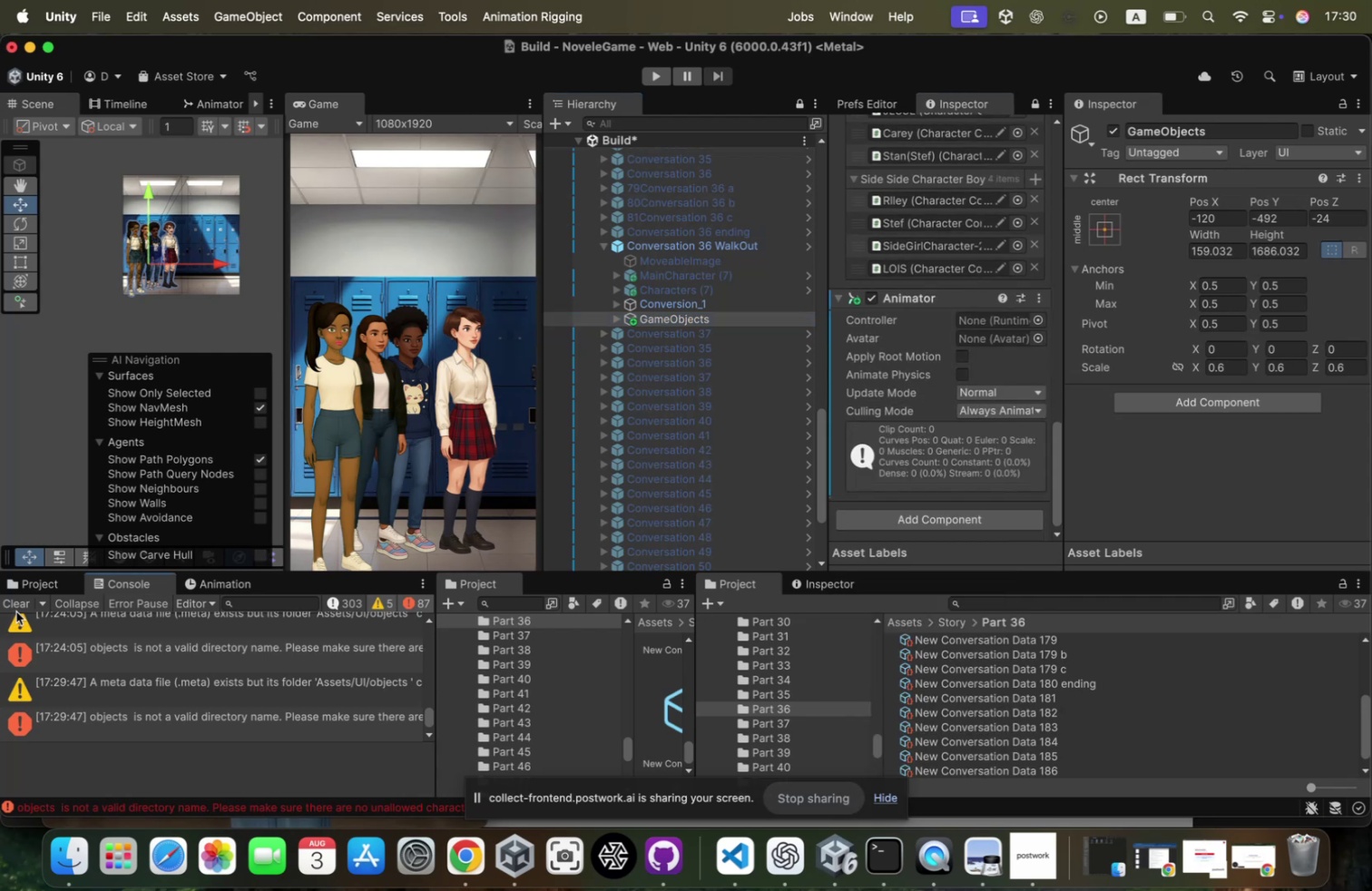 
left_click([191, 584])
 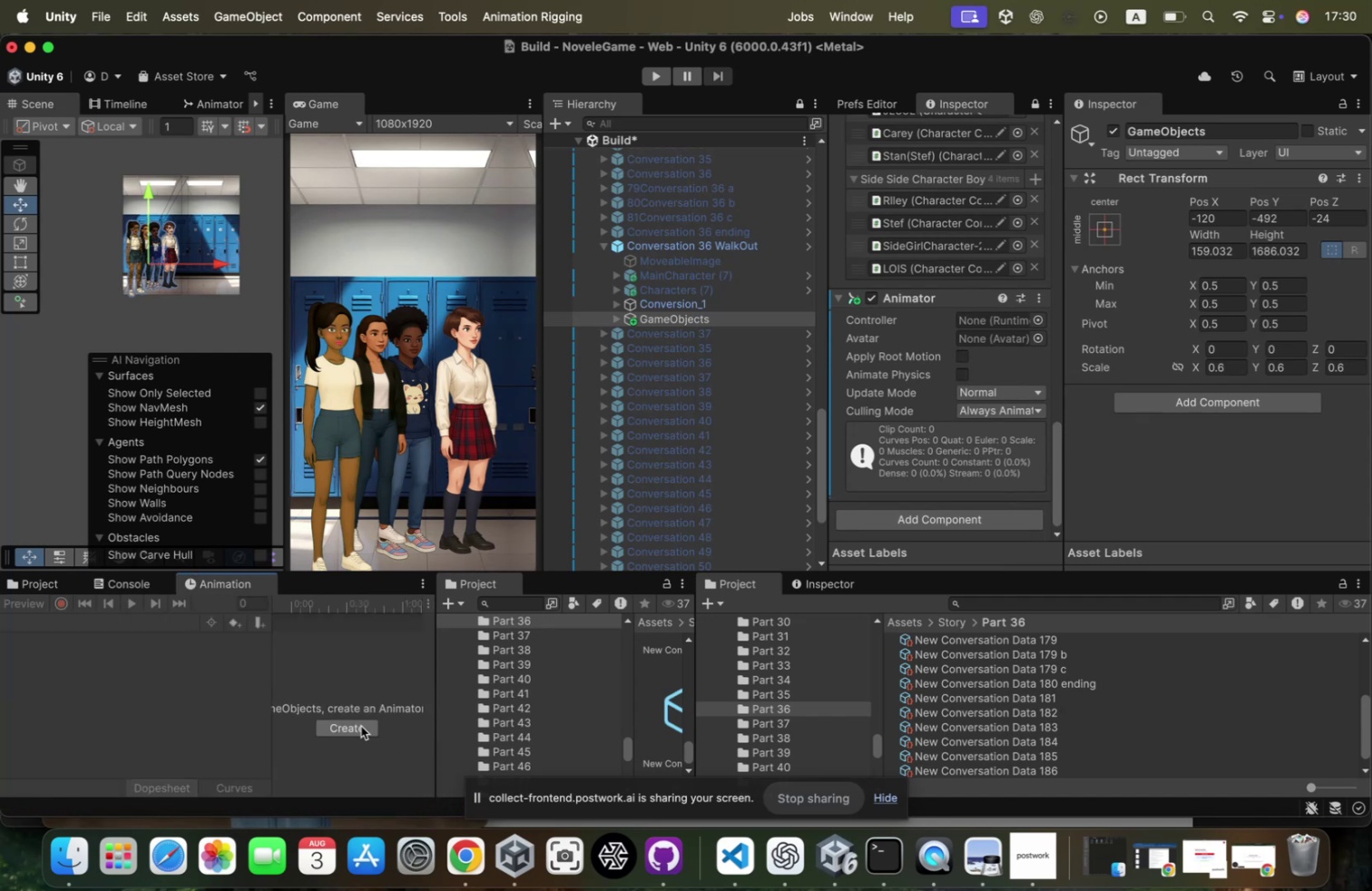 
left_click([361, 726])
 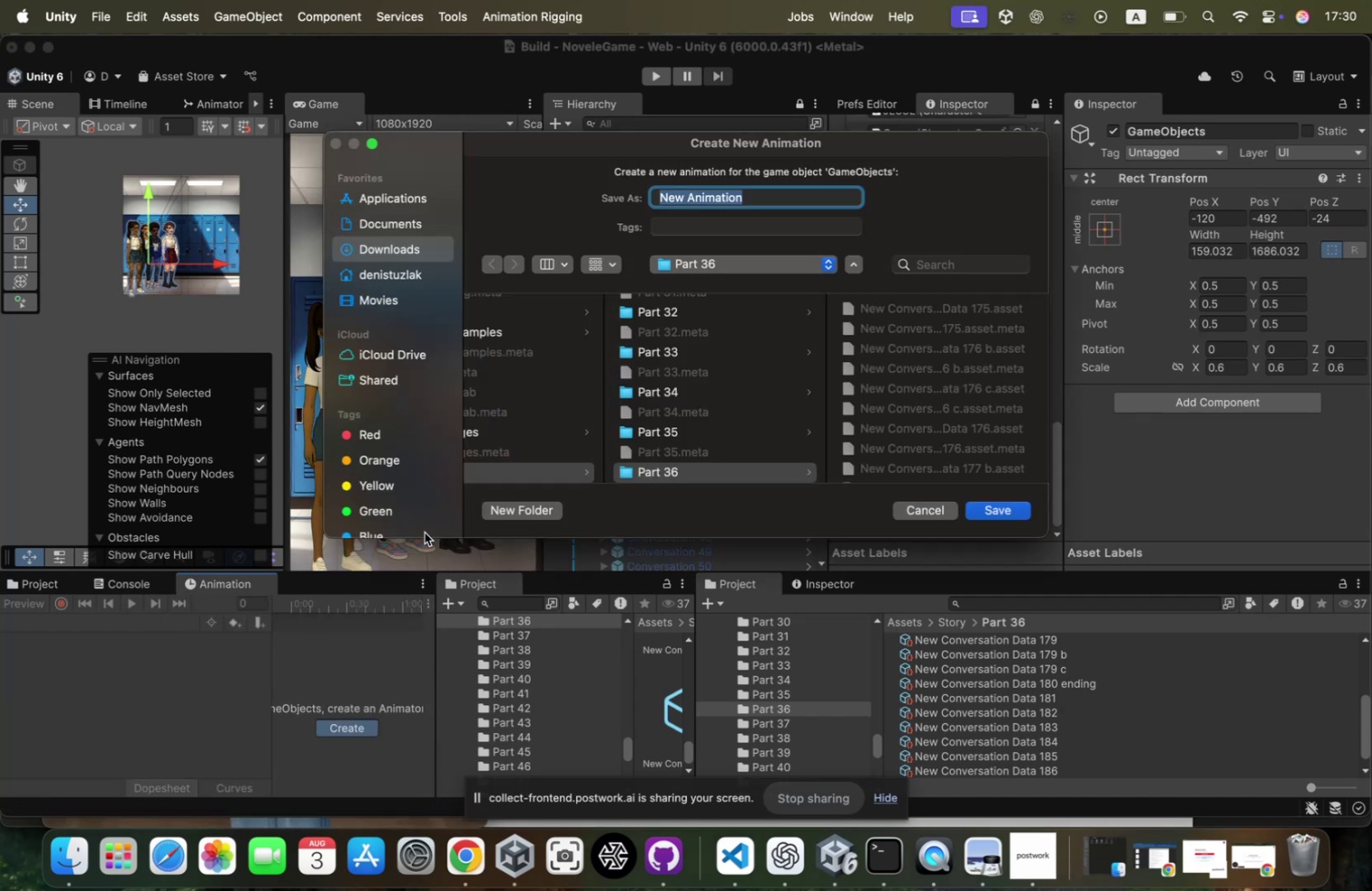 
type(Characters)
 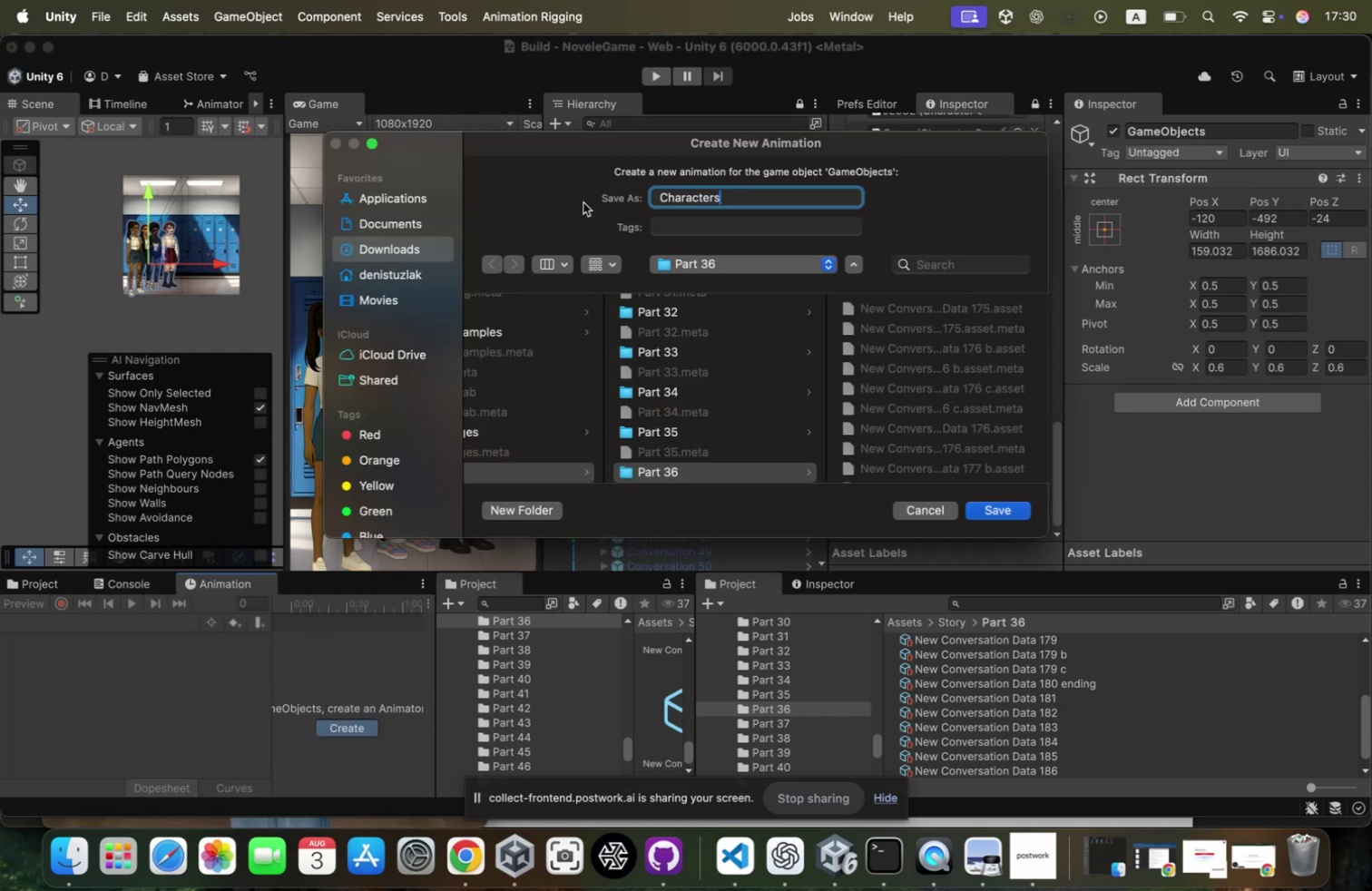 
scroll: coordinate [705, 345], scroll_direction: up, amount: 336.0
 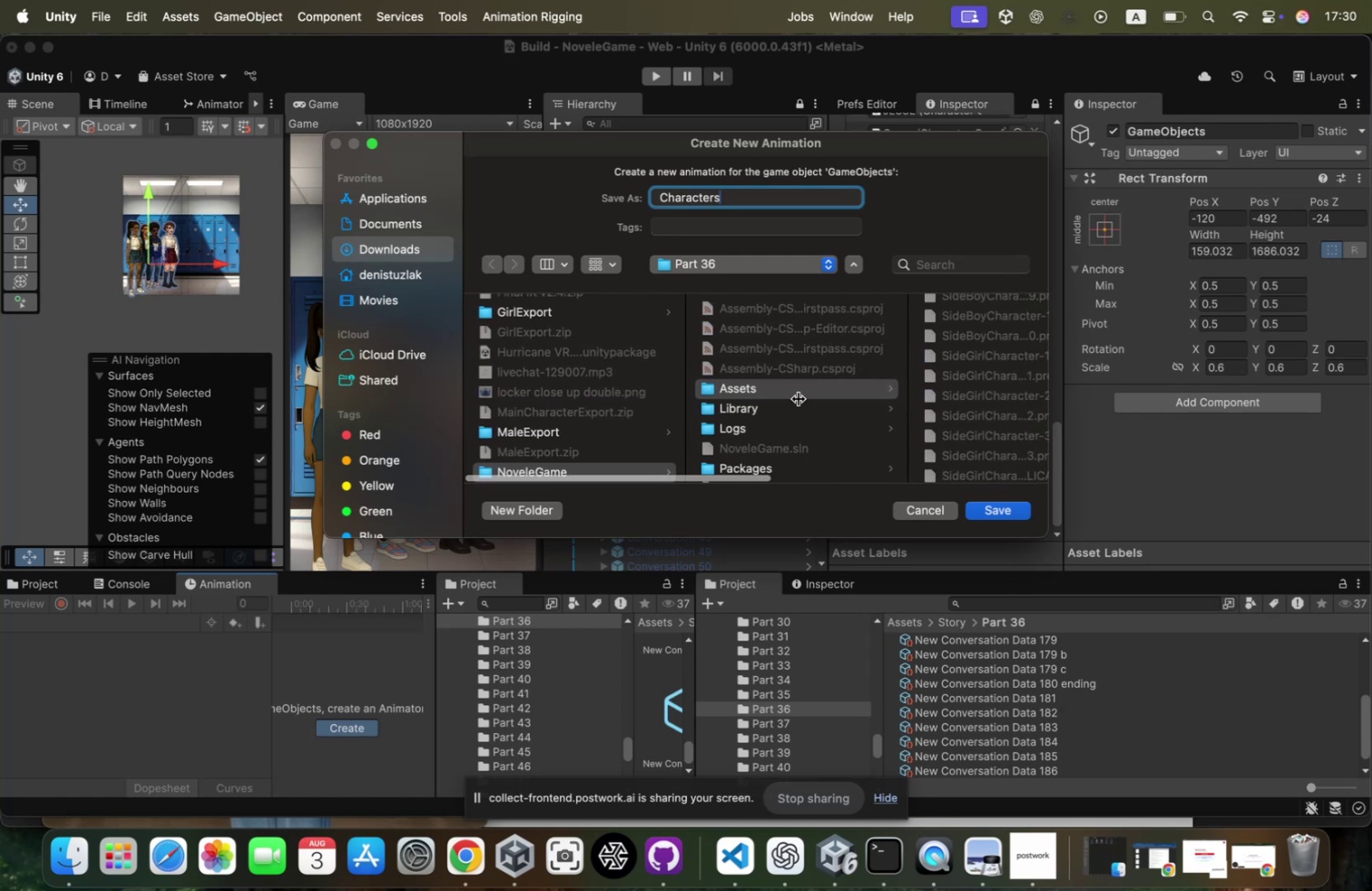 
left_click([803, 387])
 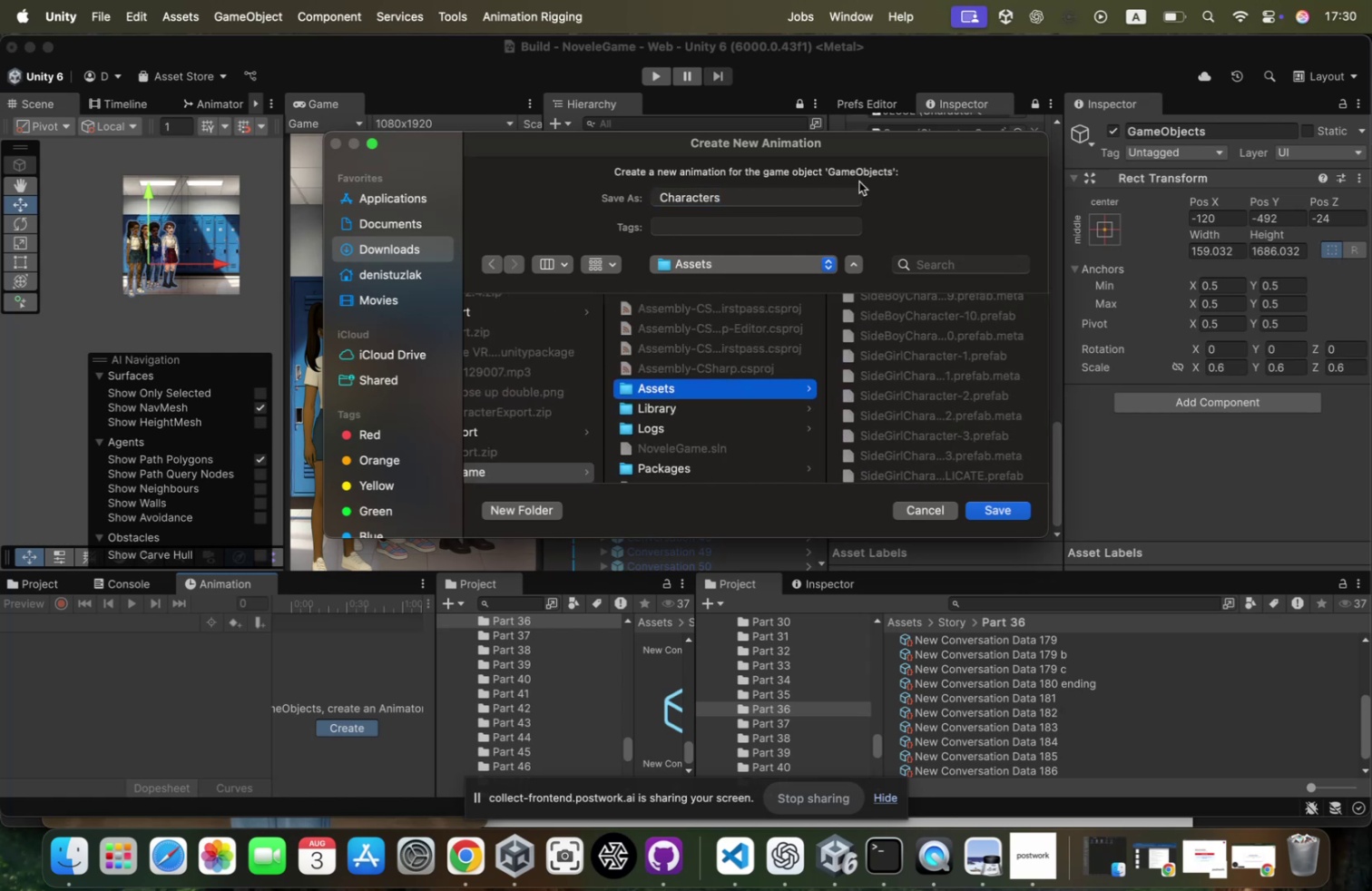 
left_click([802, 190])
 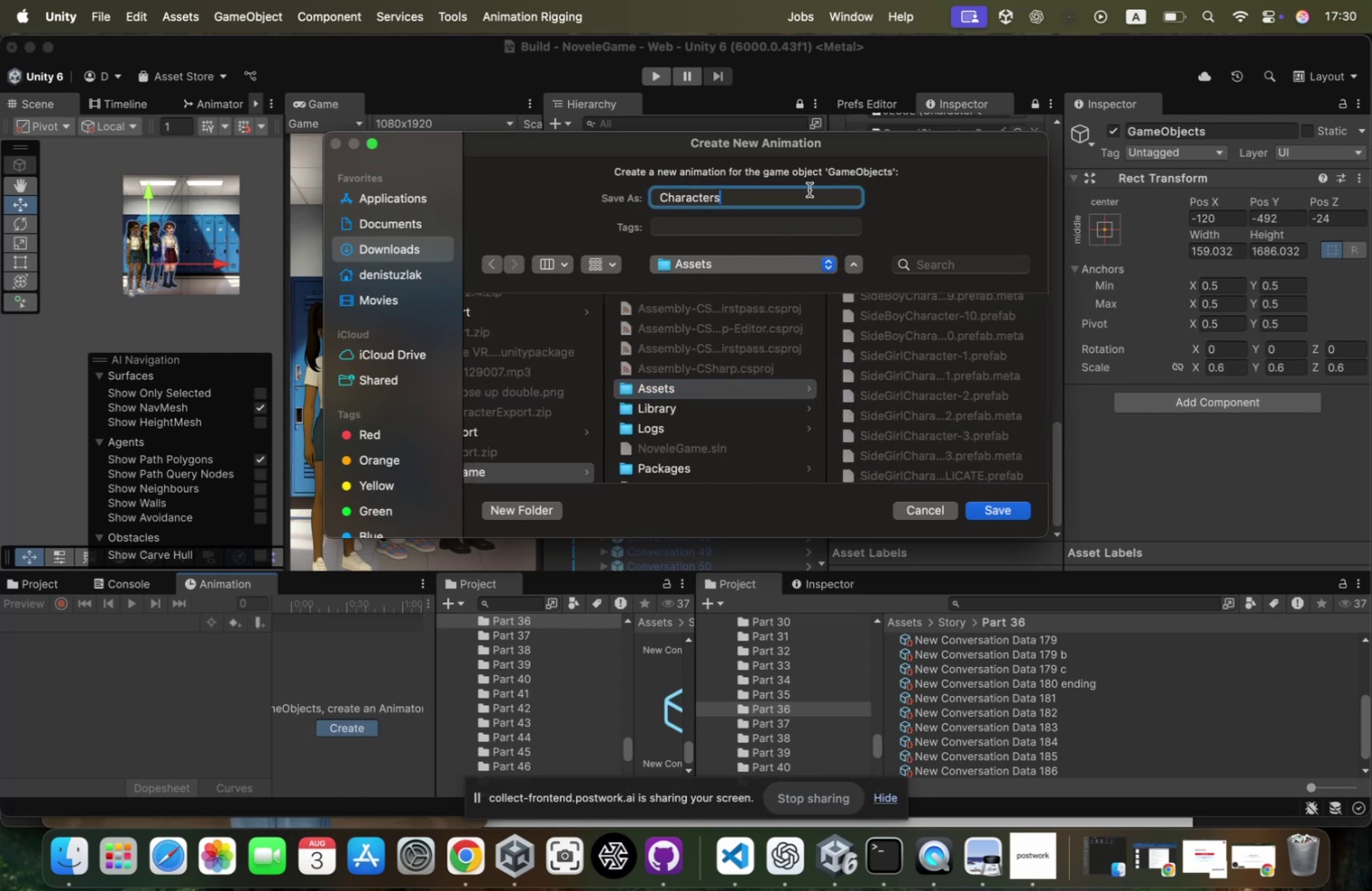 
left_click([809, 190])
 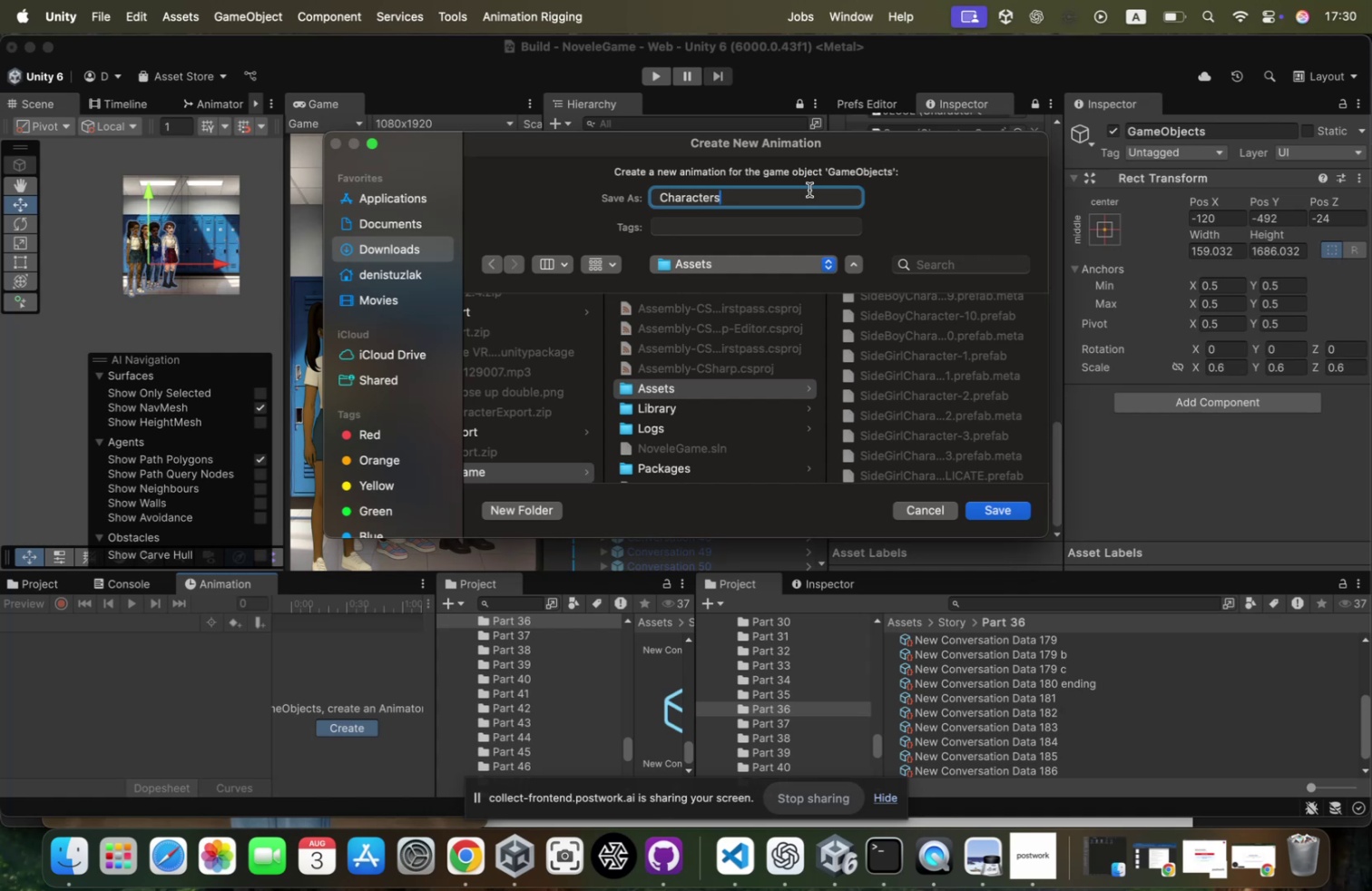 
wait(15.71)
 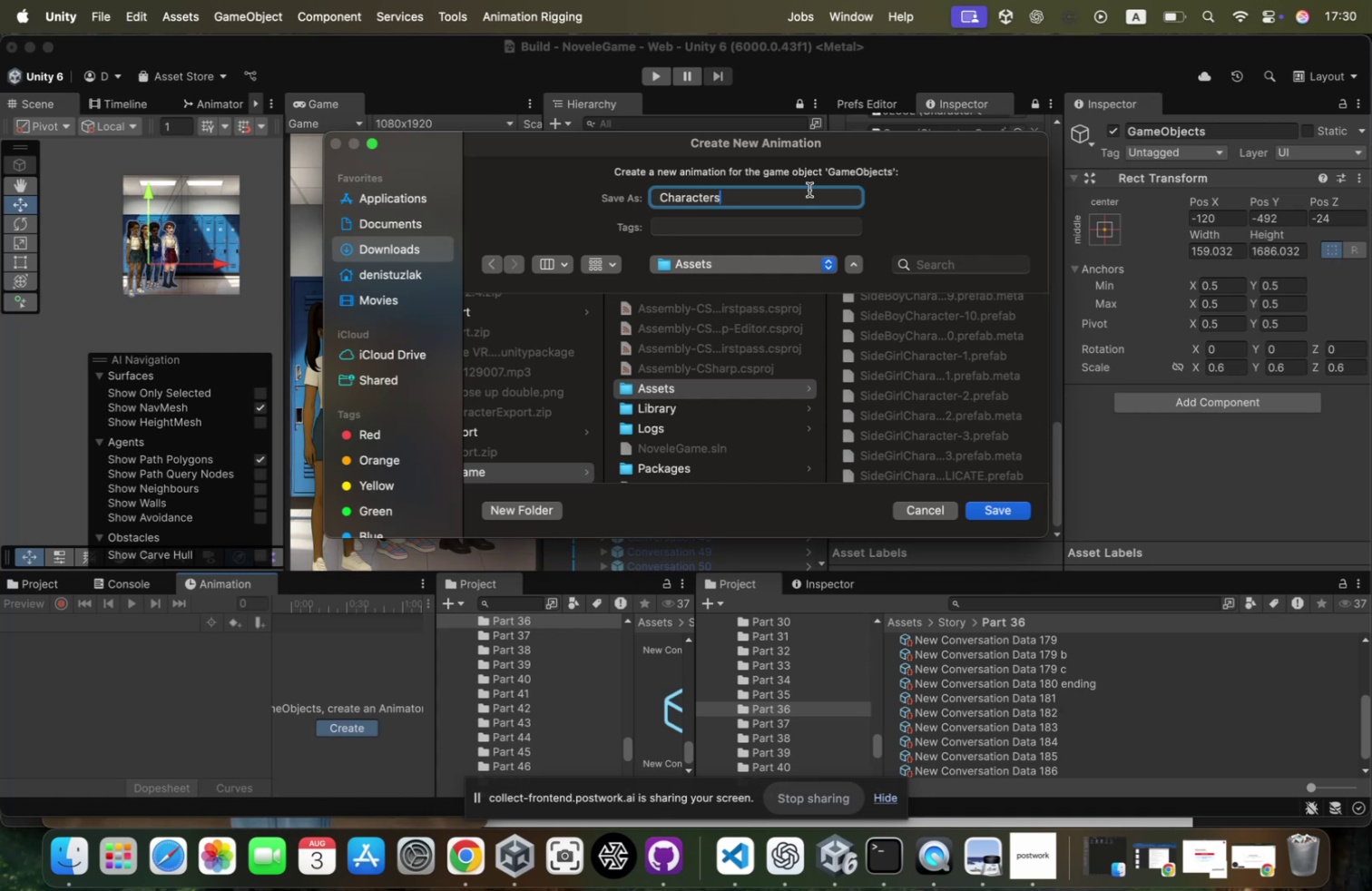 
type(Wla)
key(Backspace)
key(Backspace)
type(alkOut)
 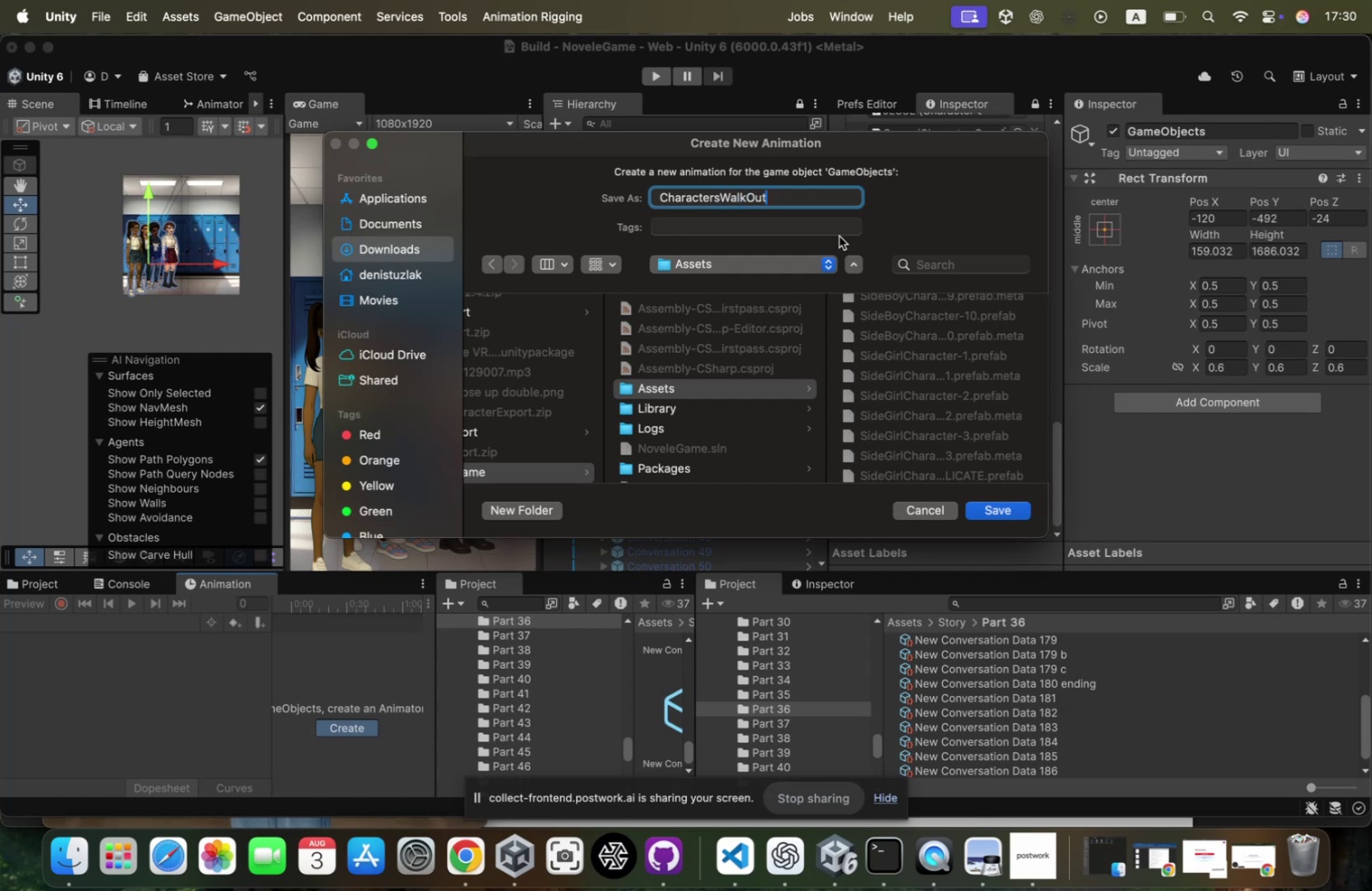 
hold_key(key=Enter, duration=0.56)
 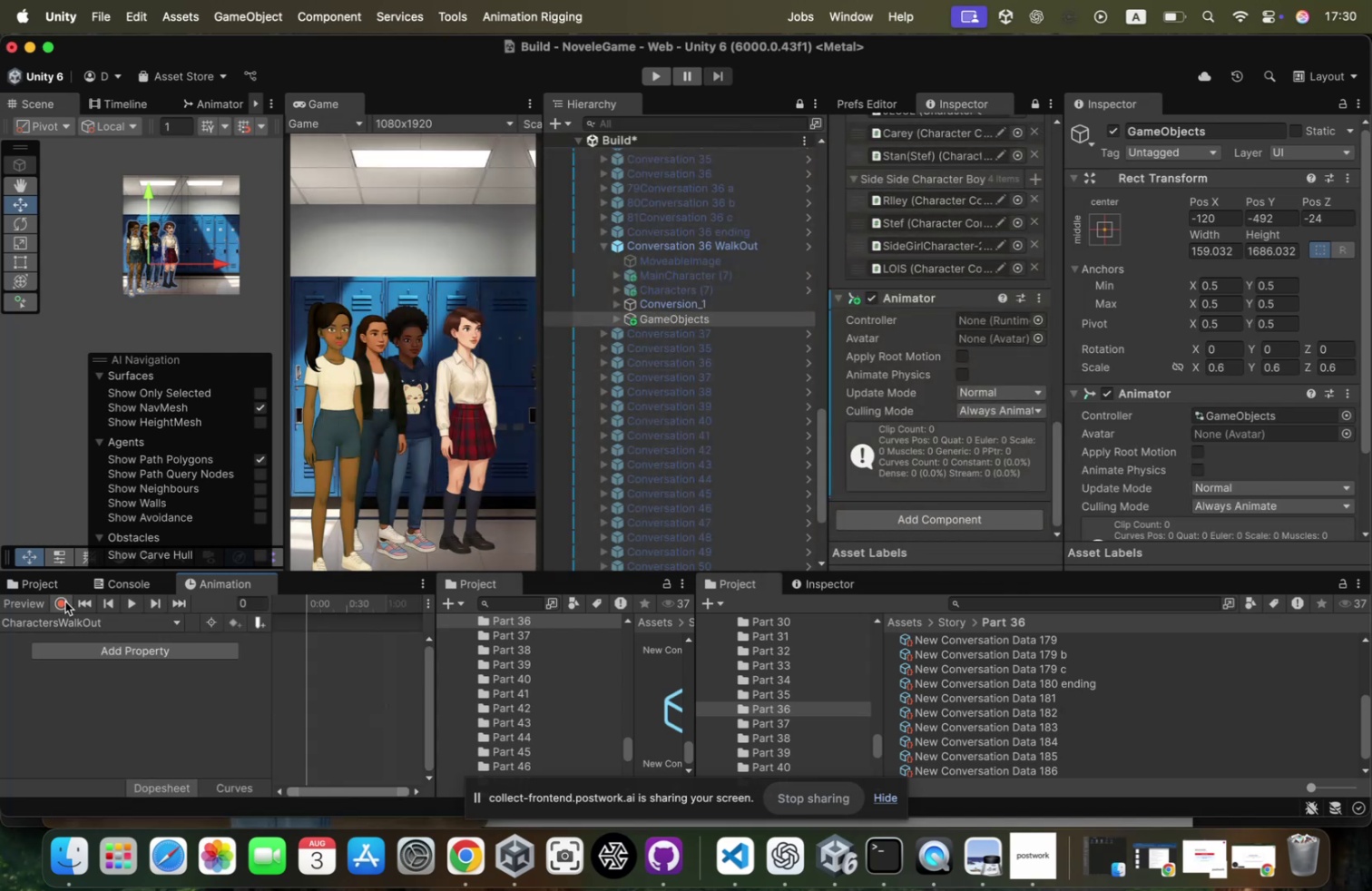 
mouse_move([647, 331])
 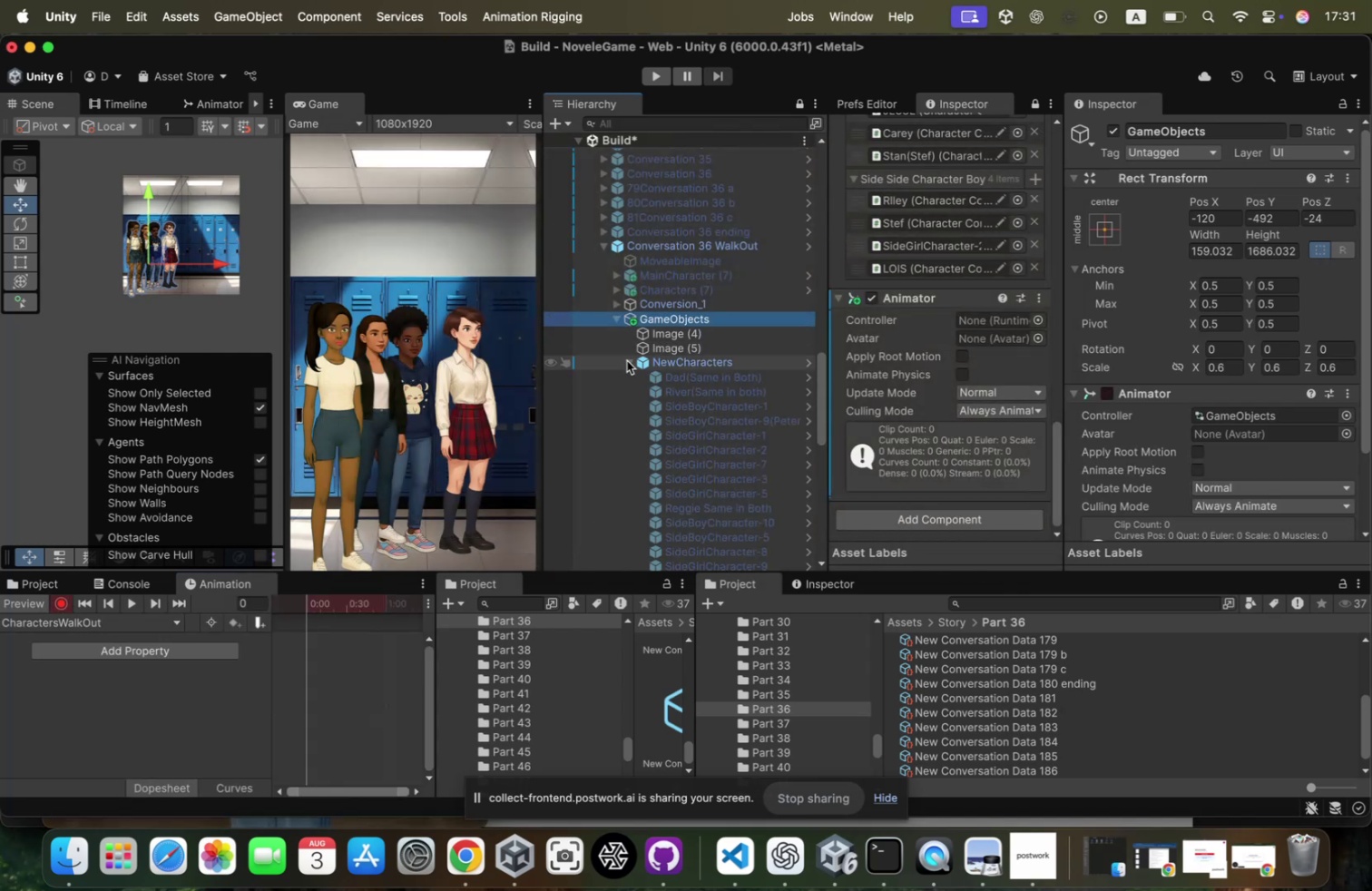 
scroll: coordinate [650, 370], scroll_direction: down, amount: 44.0
 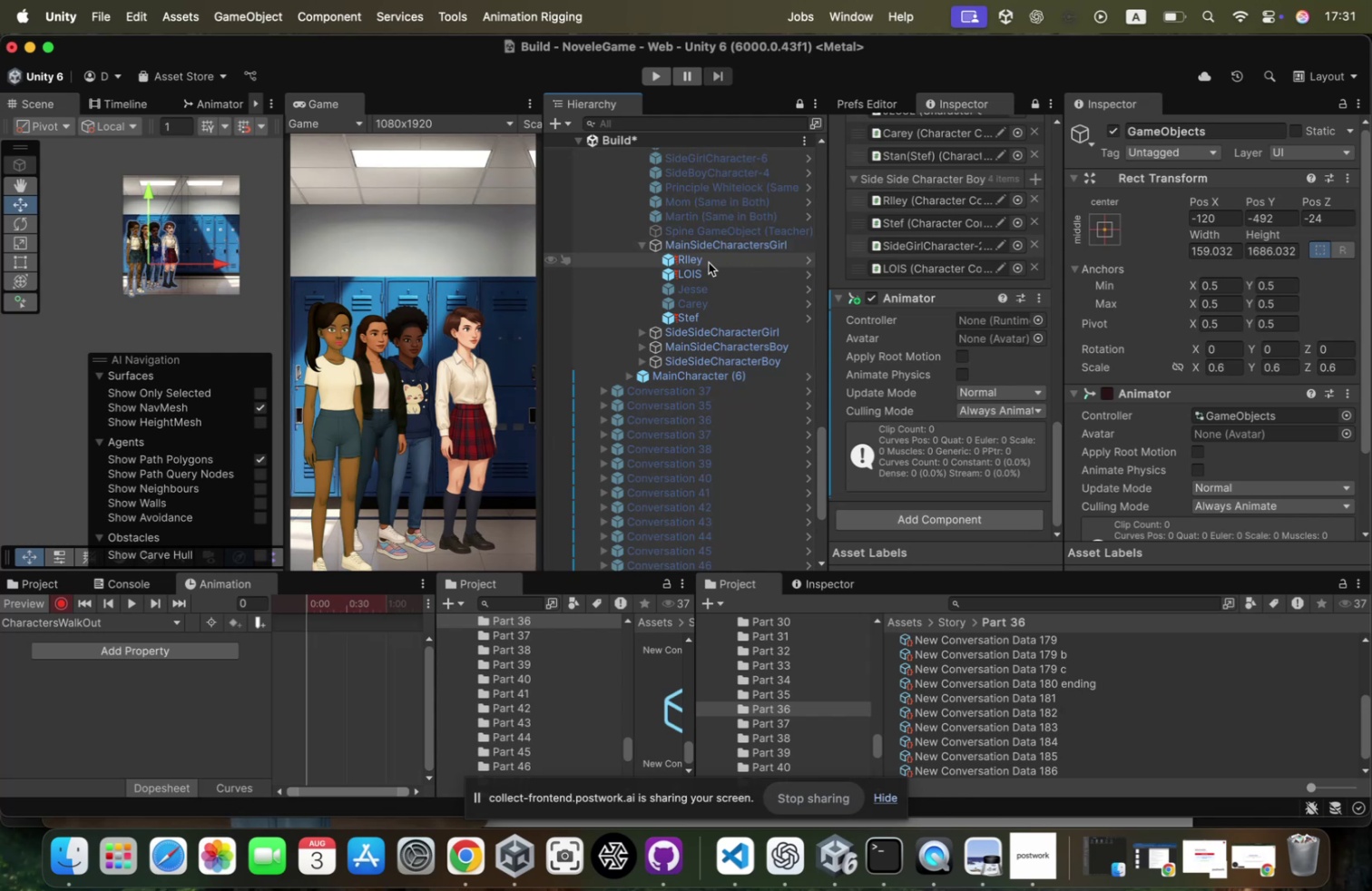 
left_click([710, 261])
 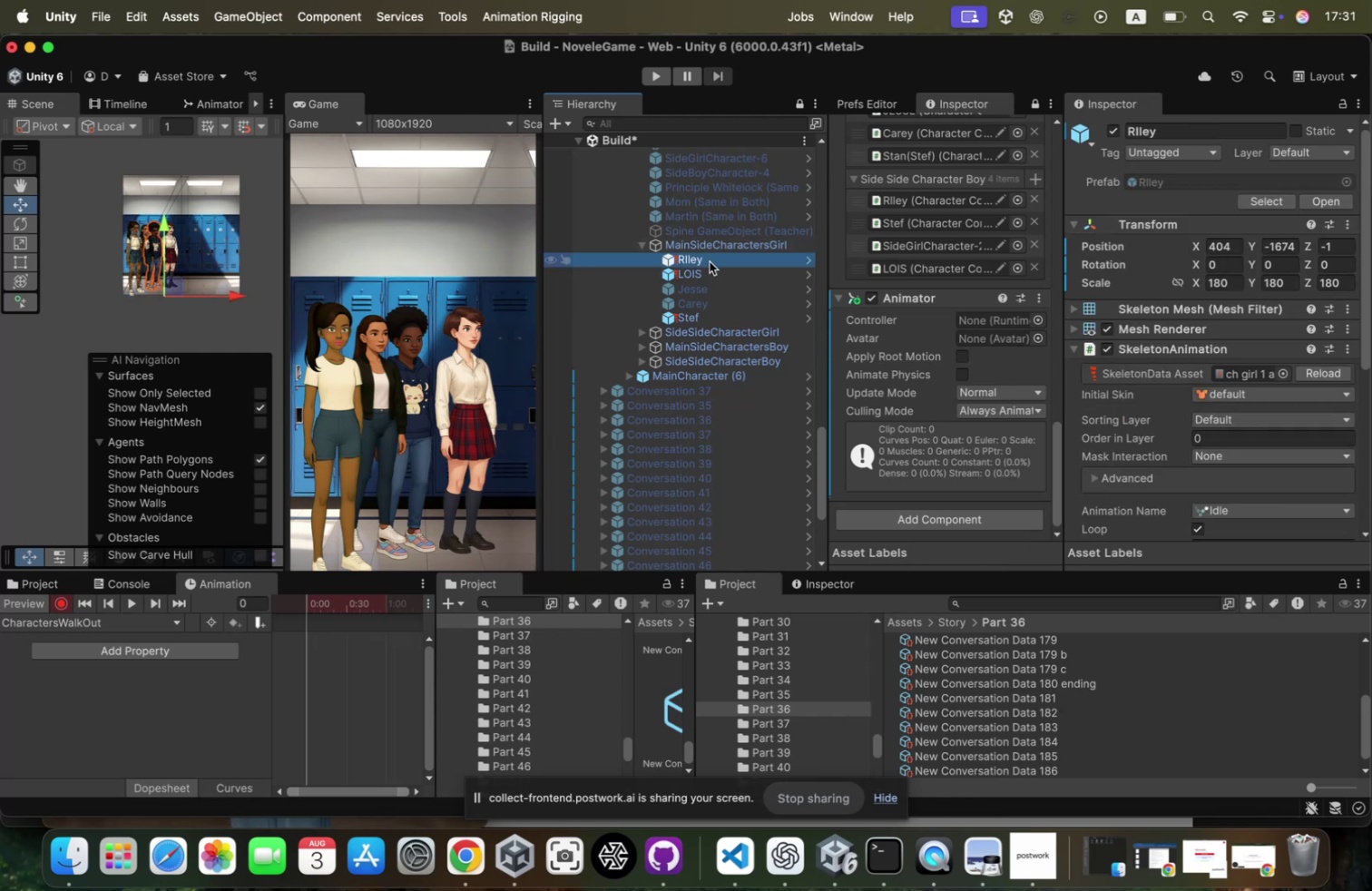 
hold_key(key=CommandLeft, duration=1.55)
left_click([706, 271])
 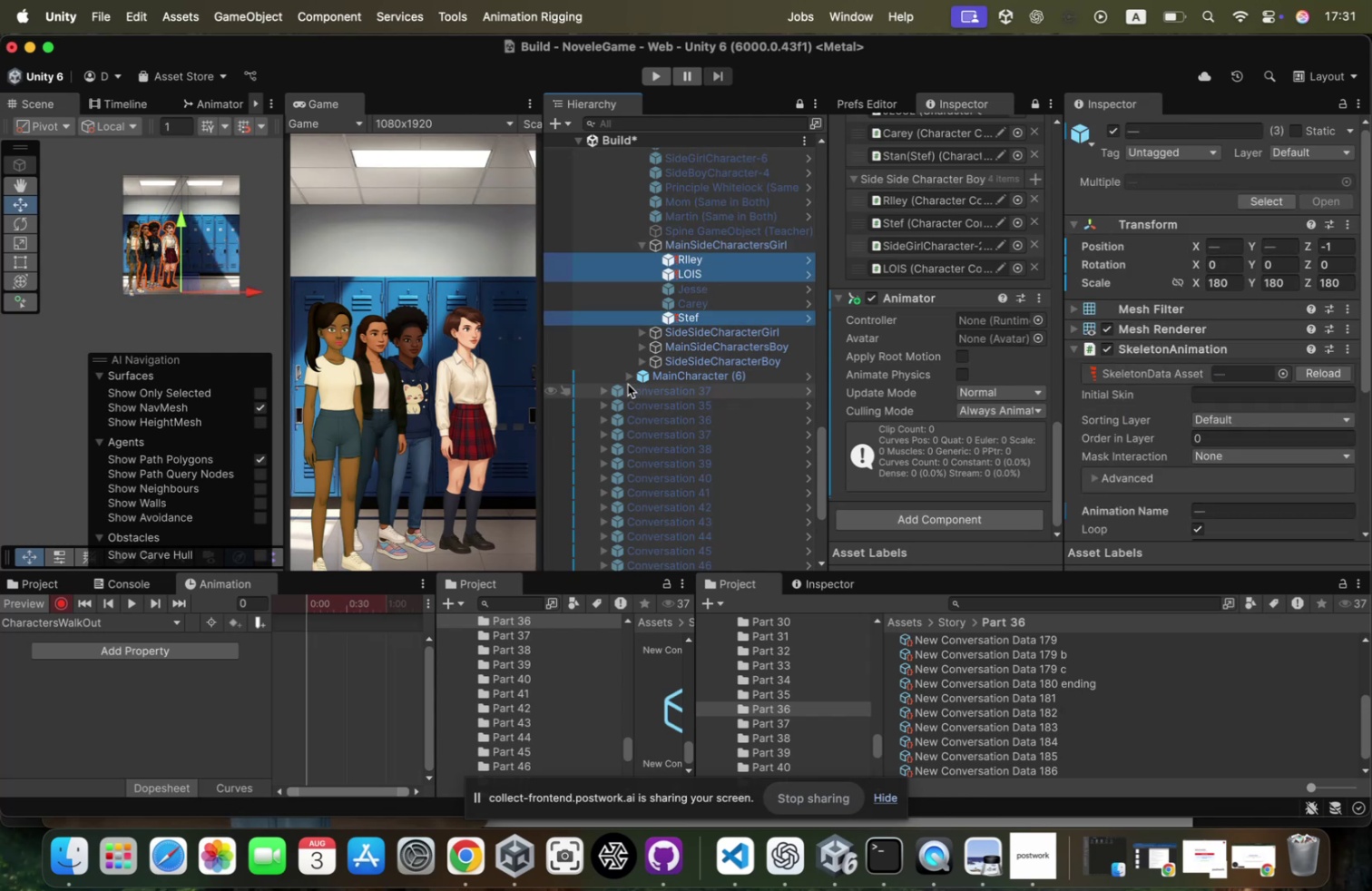 
left_click([629, 376])
 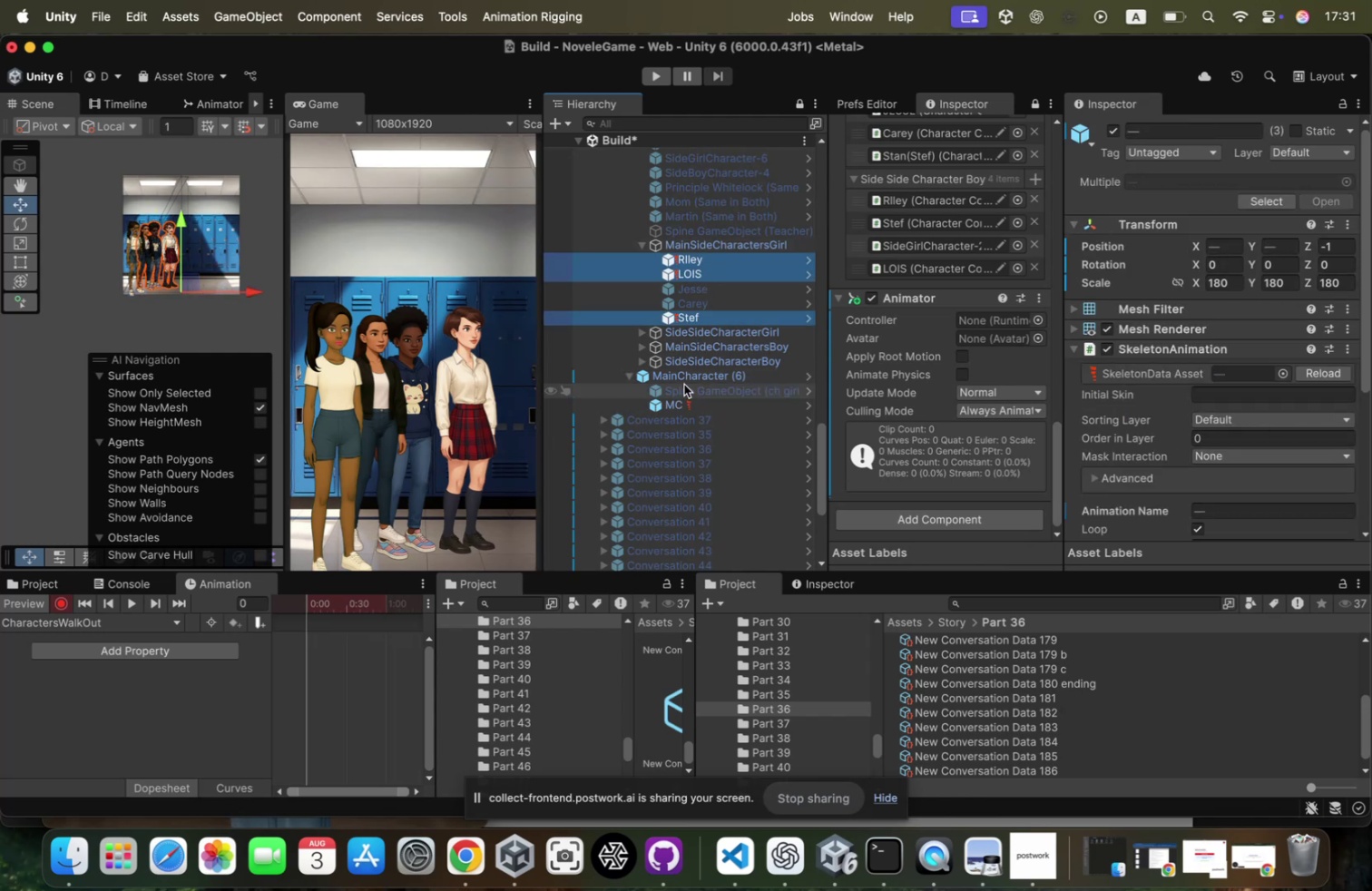 
hold_key(key=CommandLeft, duration=0.56)
left_click([681, 403])
 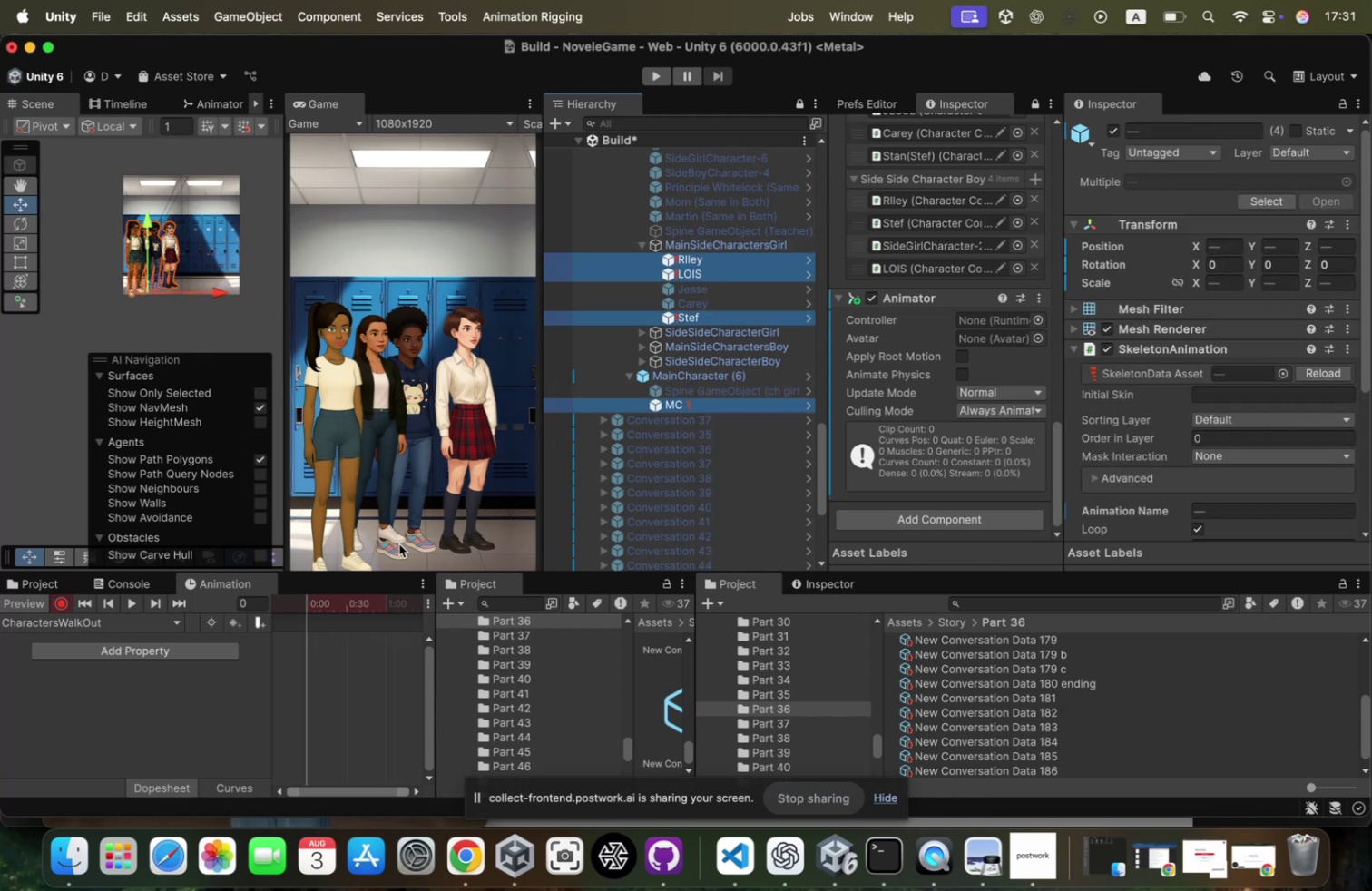 
scroll: coordinate [380, 631], scroll_direction: down, amount: 99.0
 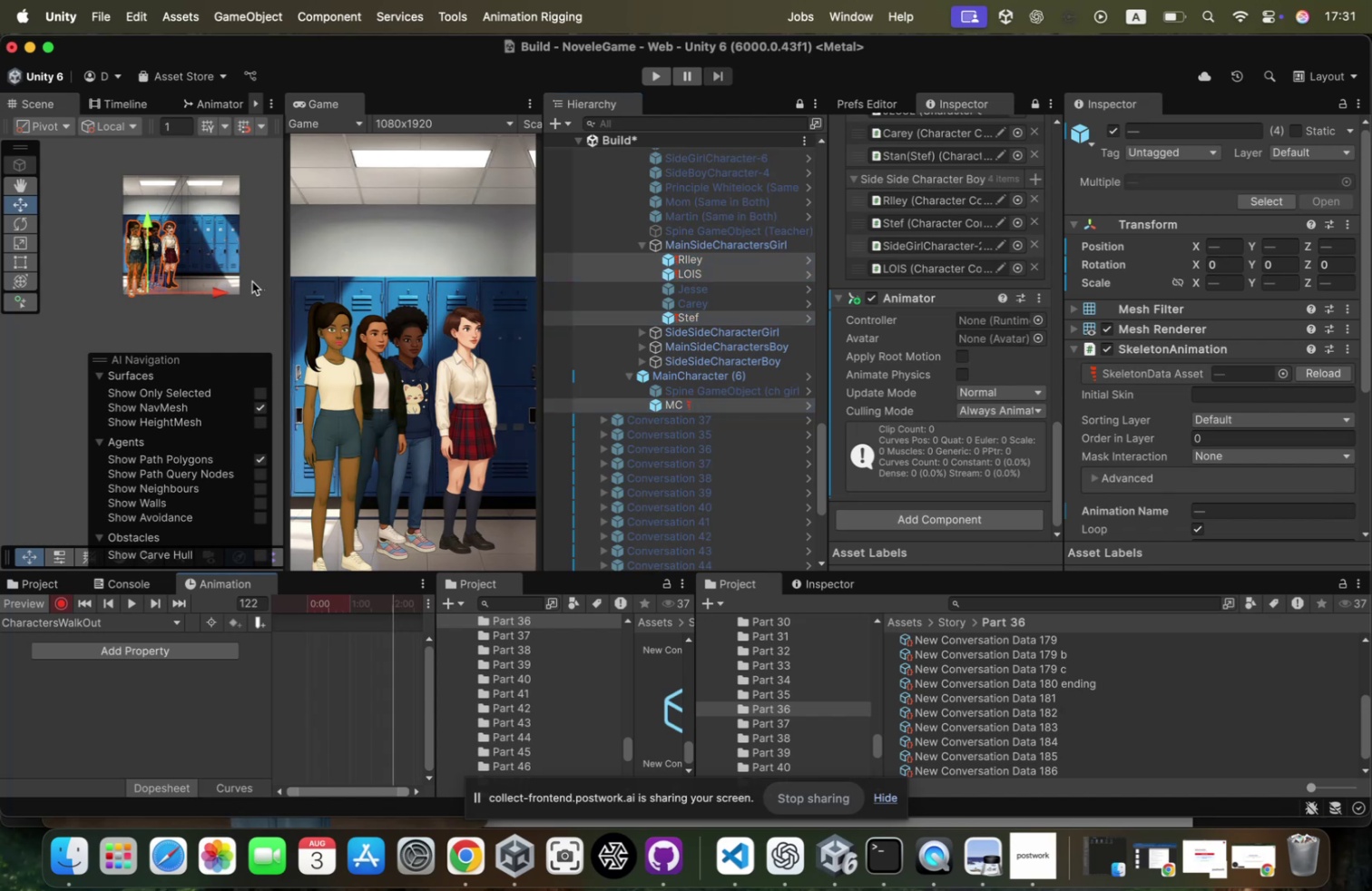 
left_click_drag(start_coordinate=[213, 290], to_coordinate=[305, 313])
 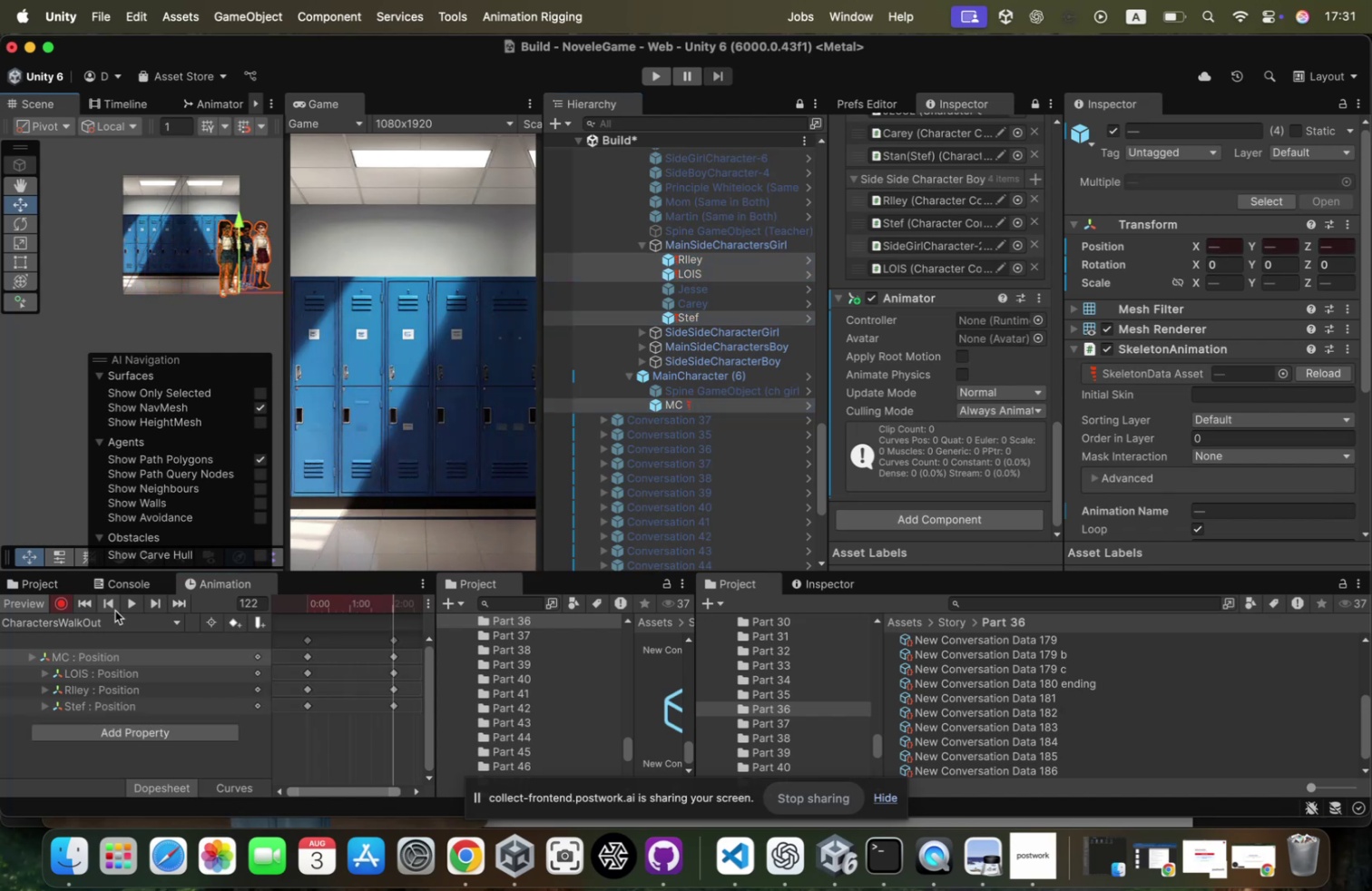 
left_click([124, 602])
 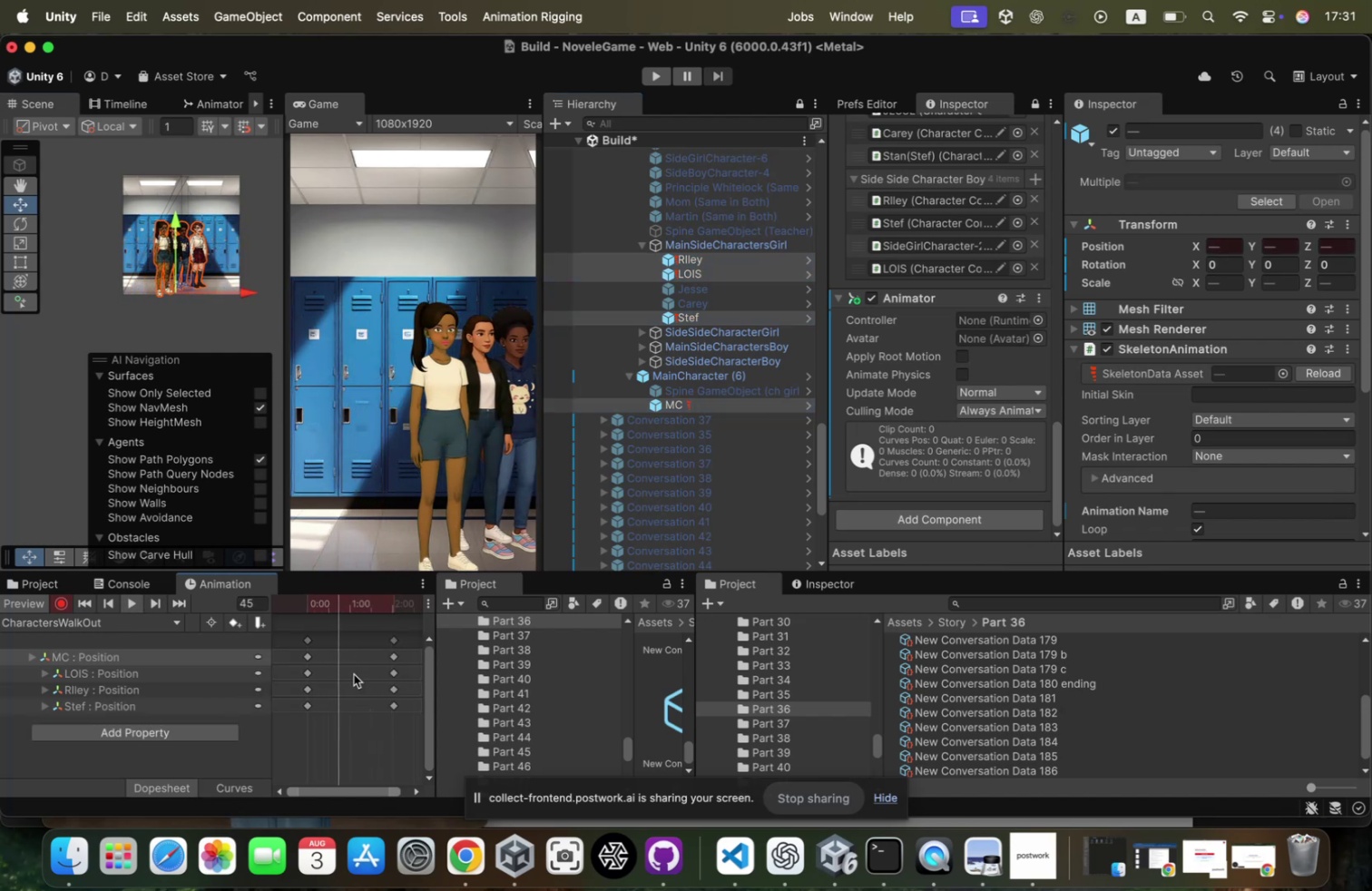 
key(Meta+CommandLeft)
 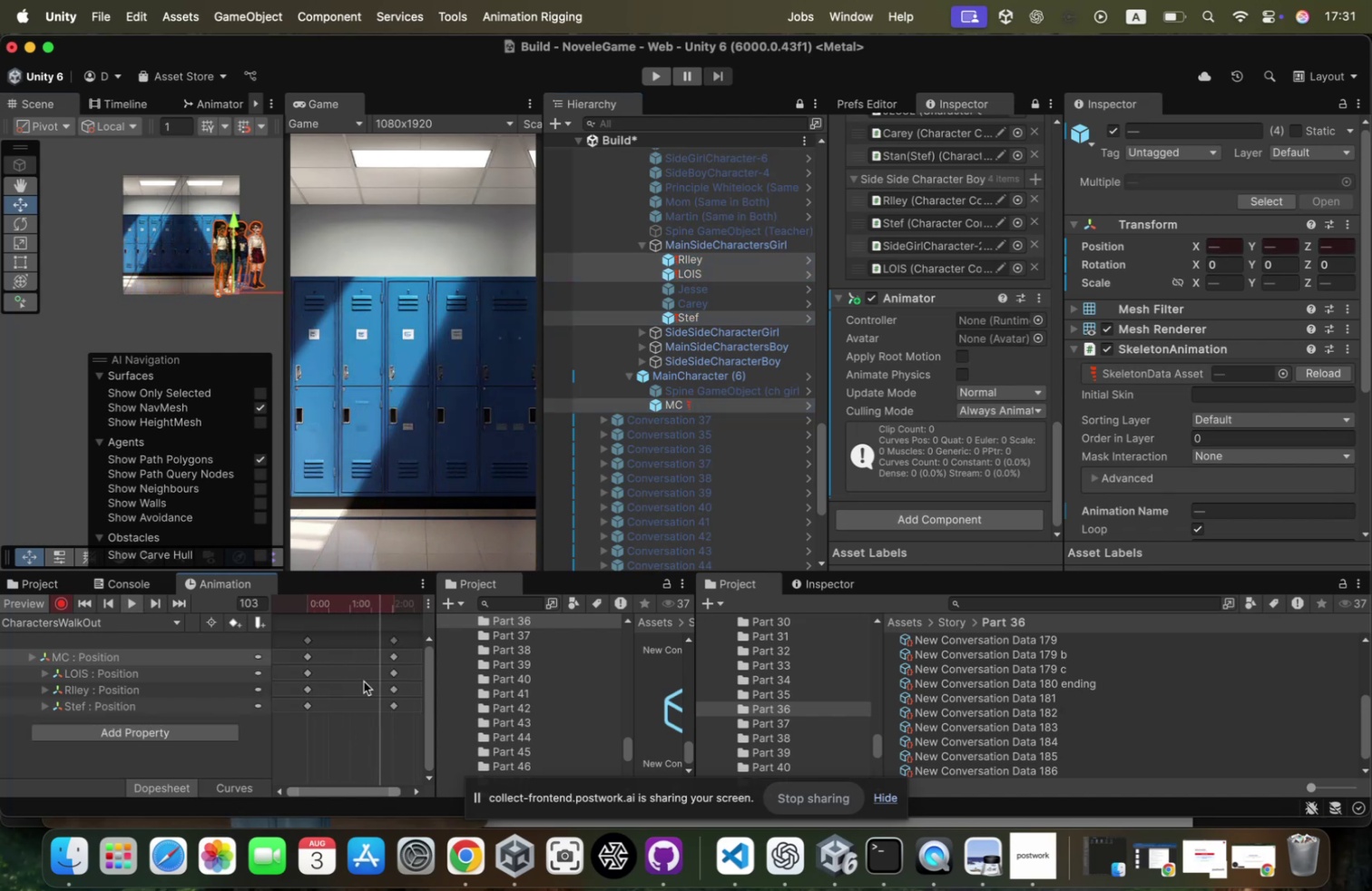 
key(Meta+A)
 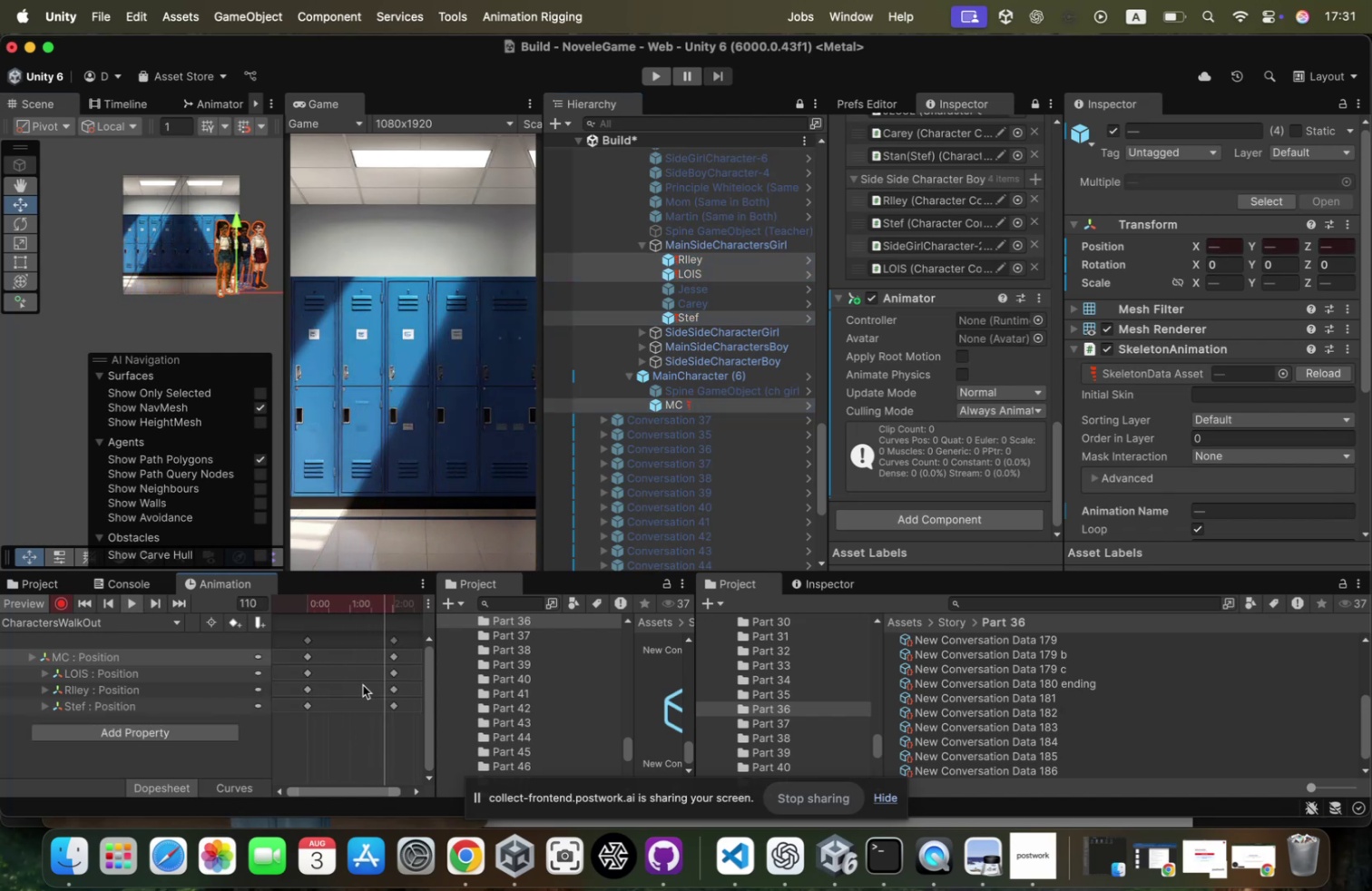 
left_click([363, 684])
 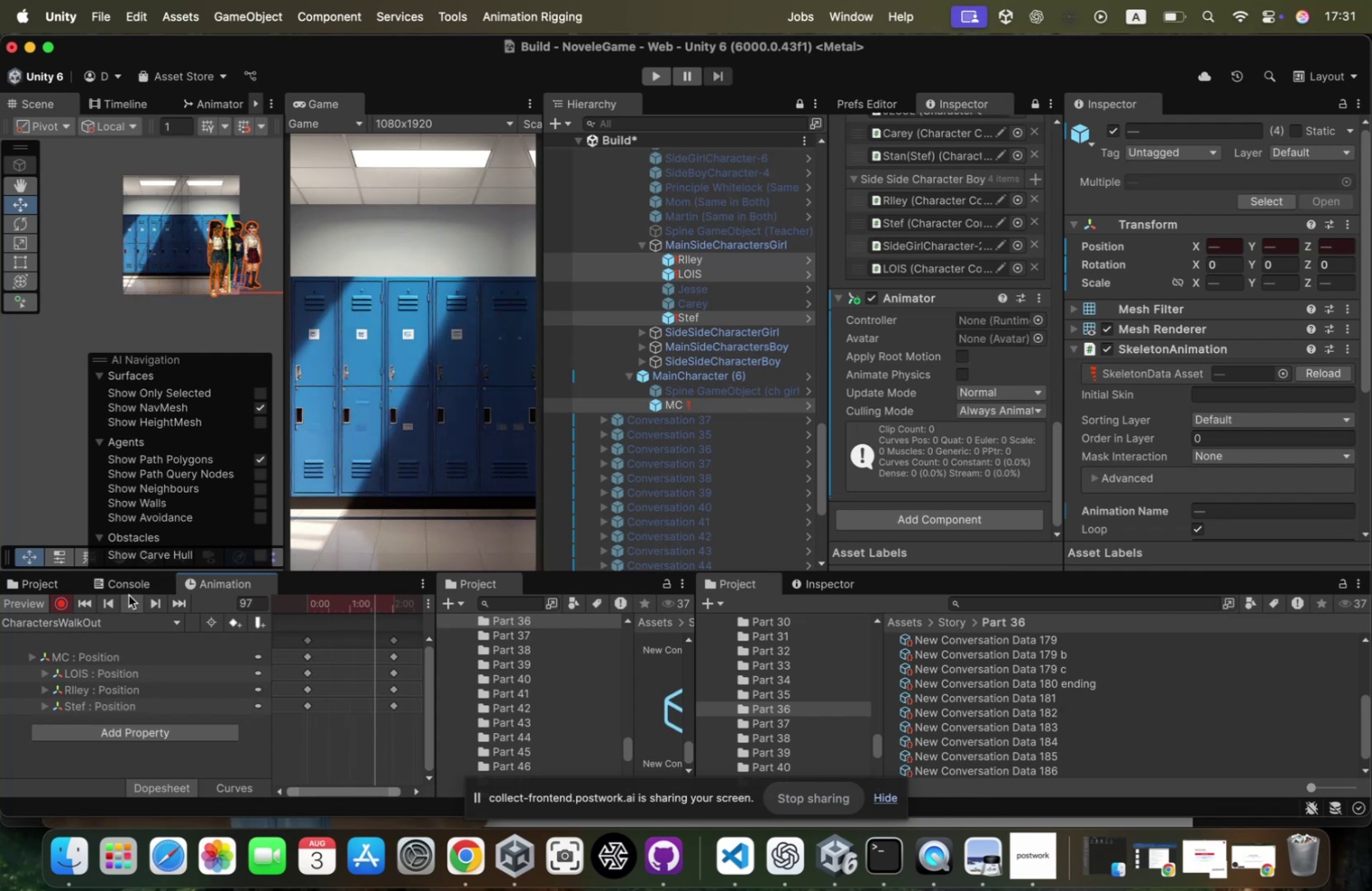 
left_click([65, 602])
 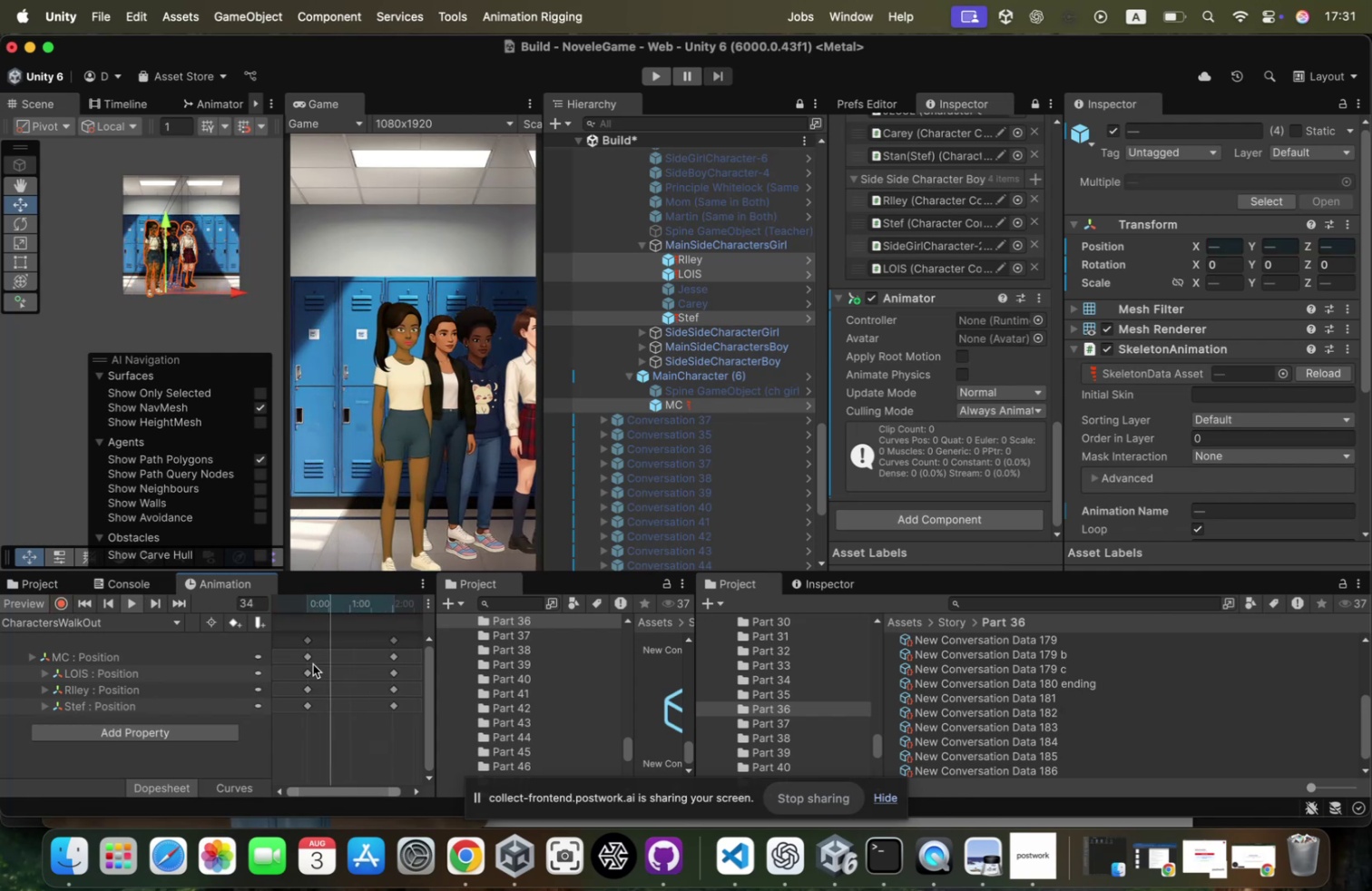 
key(Meta+CommandLeft)
 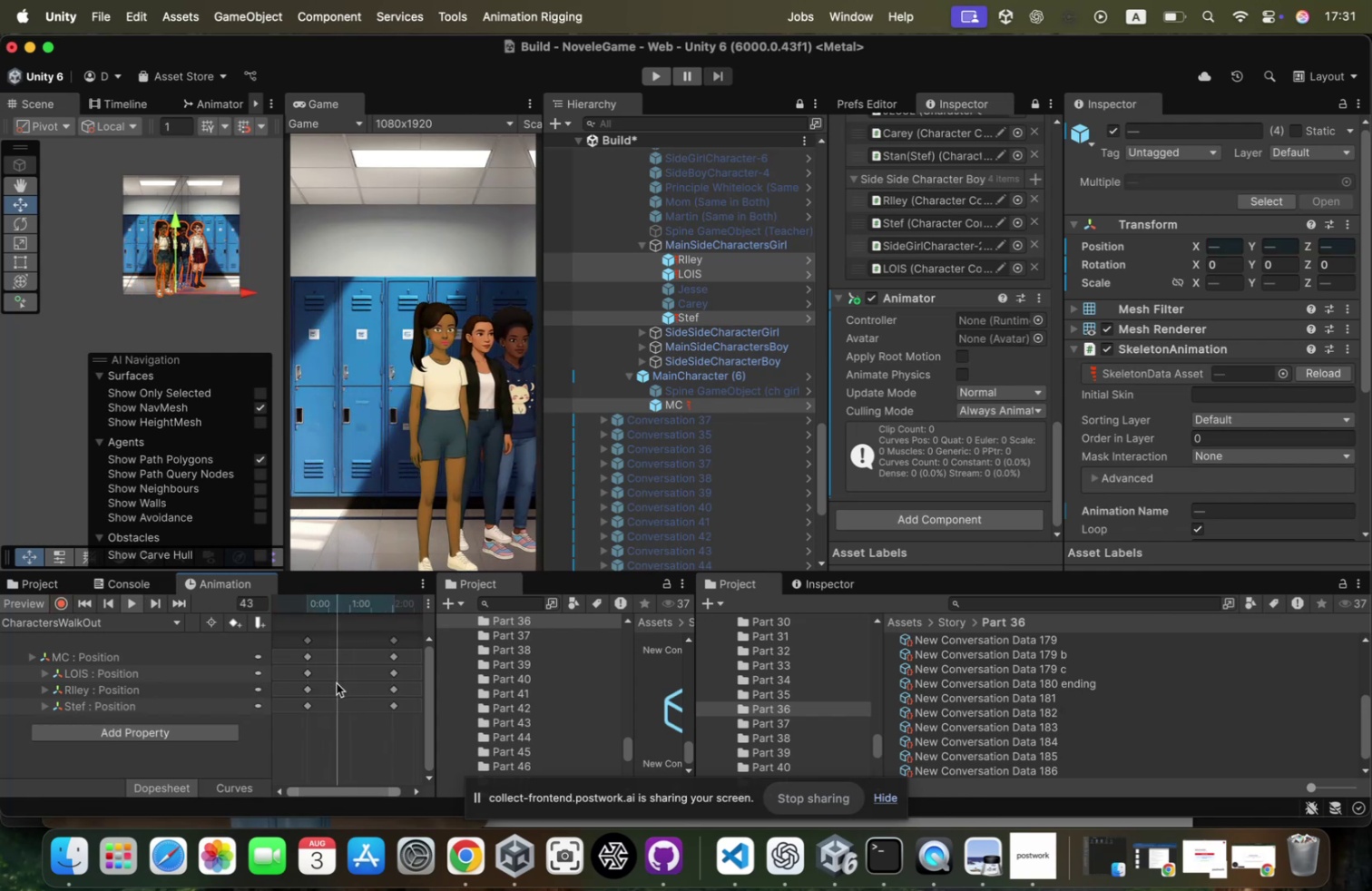 
key(Meta+A)
 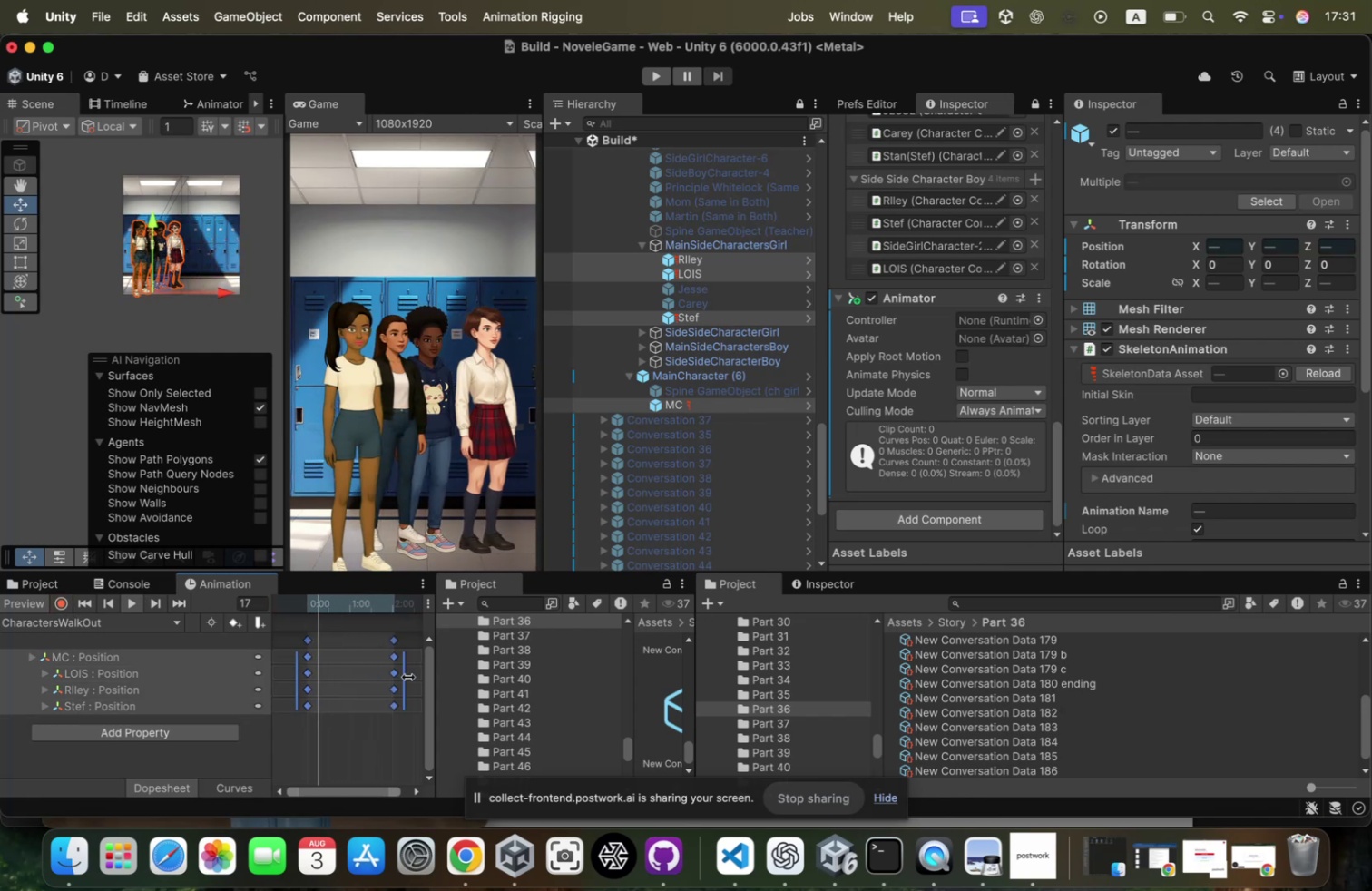 
left_click_drag(start_coordinate=[407, 680], to_coordinate=[376, 684])
 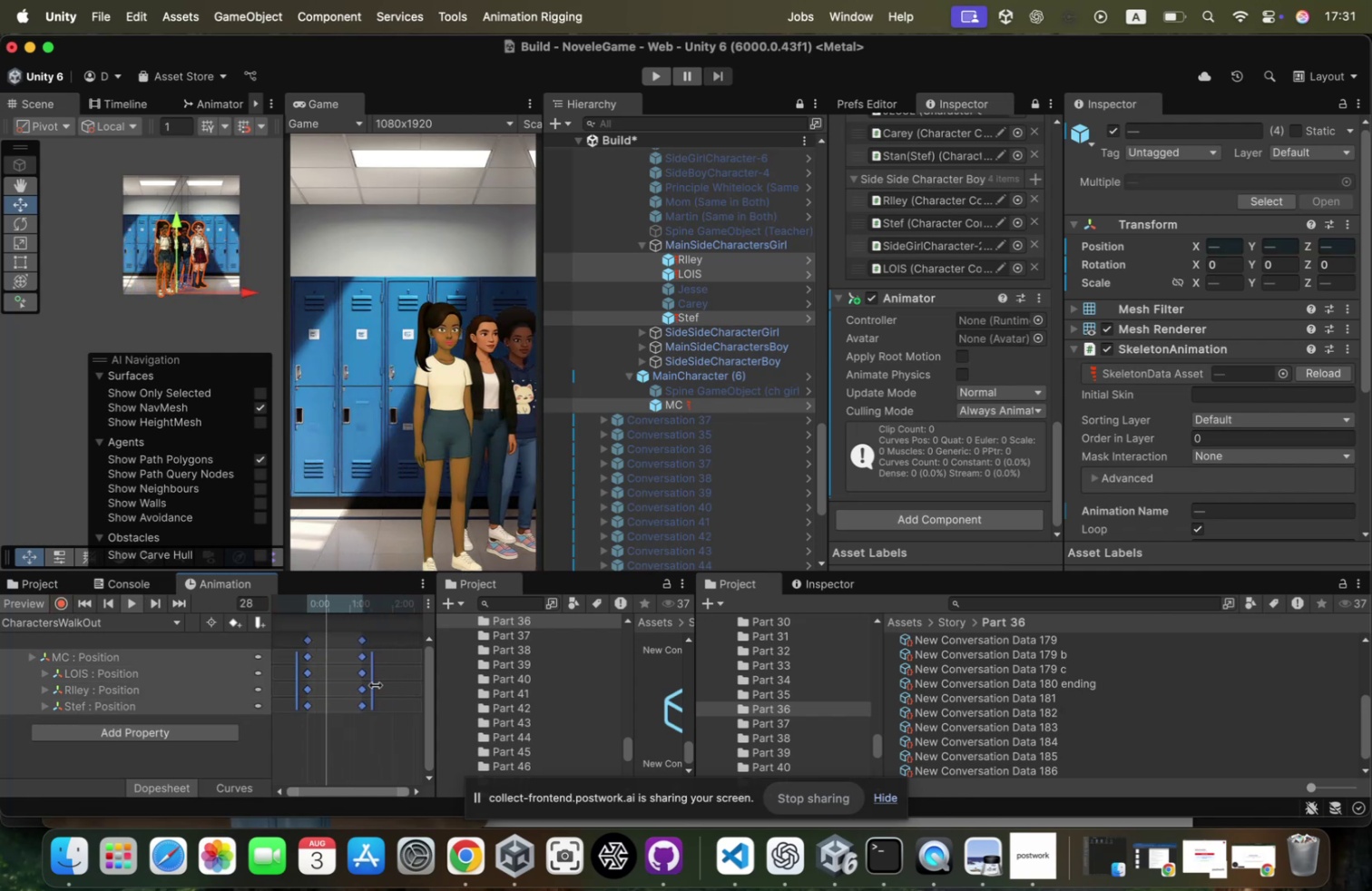 
left_click_drag(start_coordinate=[376, 684], to_coordinate=[387, 680])
 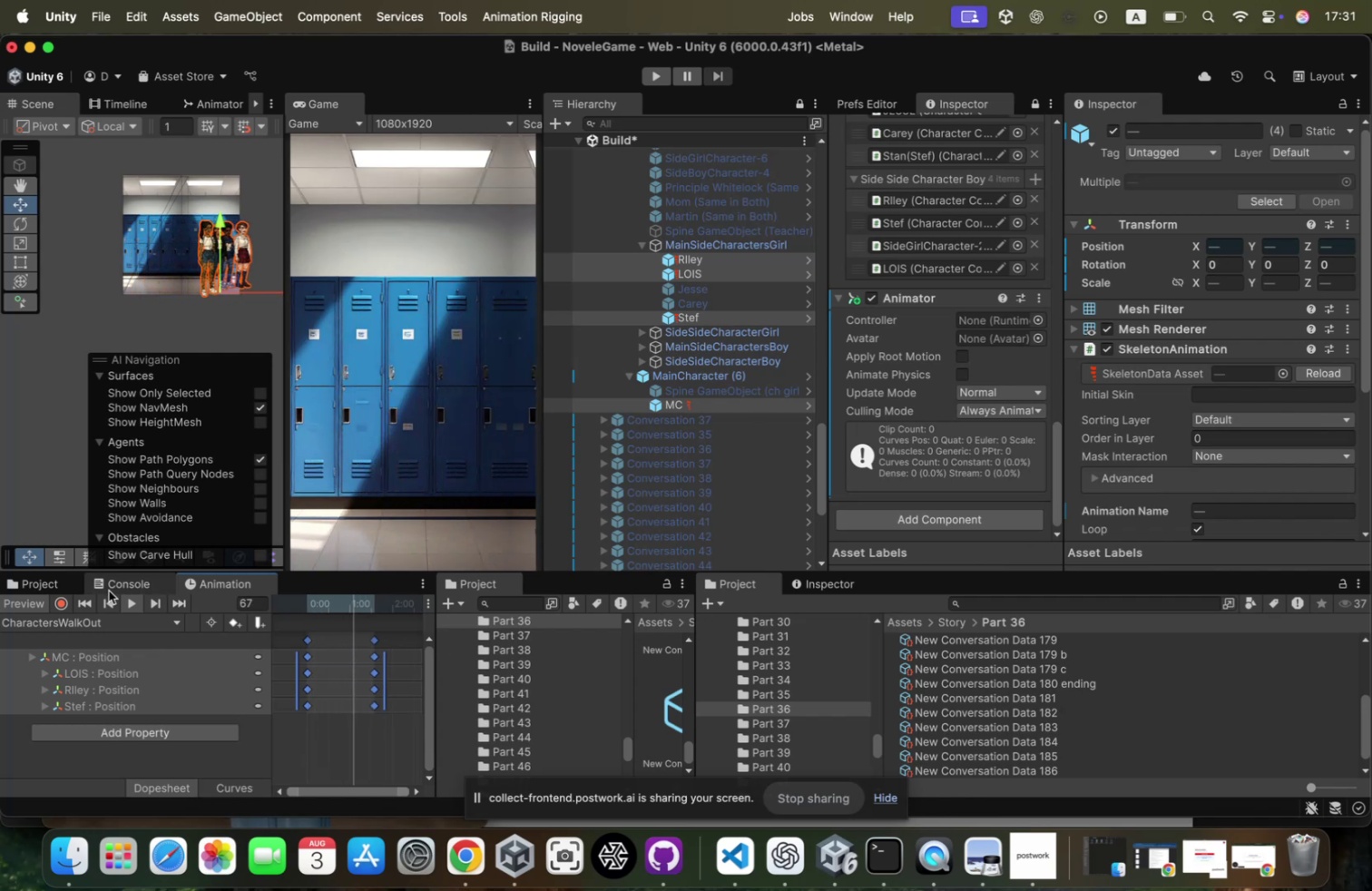 
wait(5.02)
 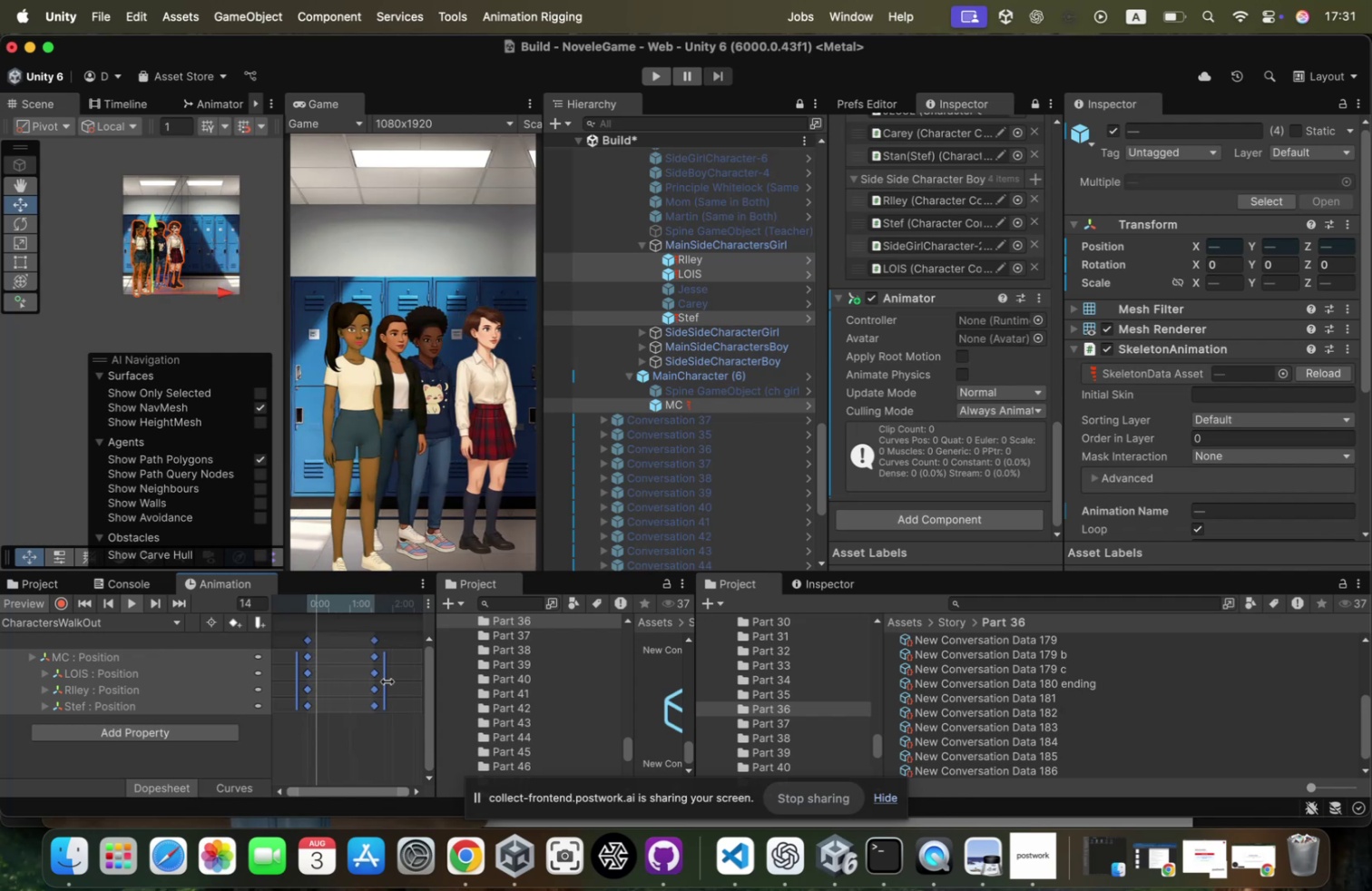 
left_click([130, 600])
 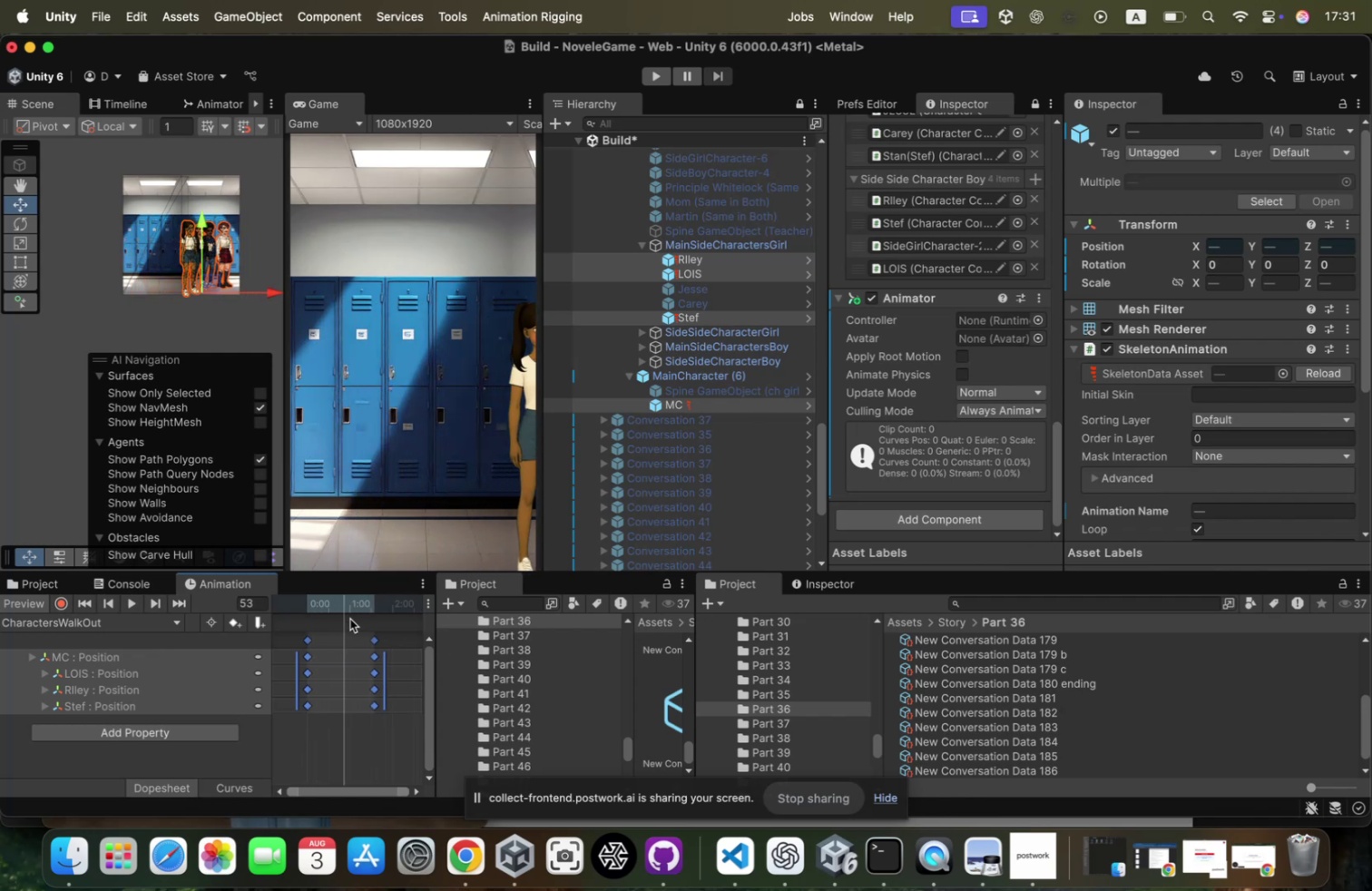 
left_click_drag(start_coordinate=[354, 605], to_coordinate=[379, 596])
 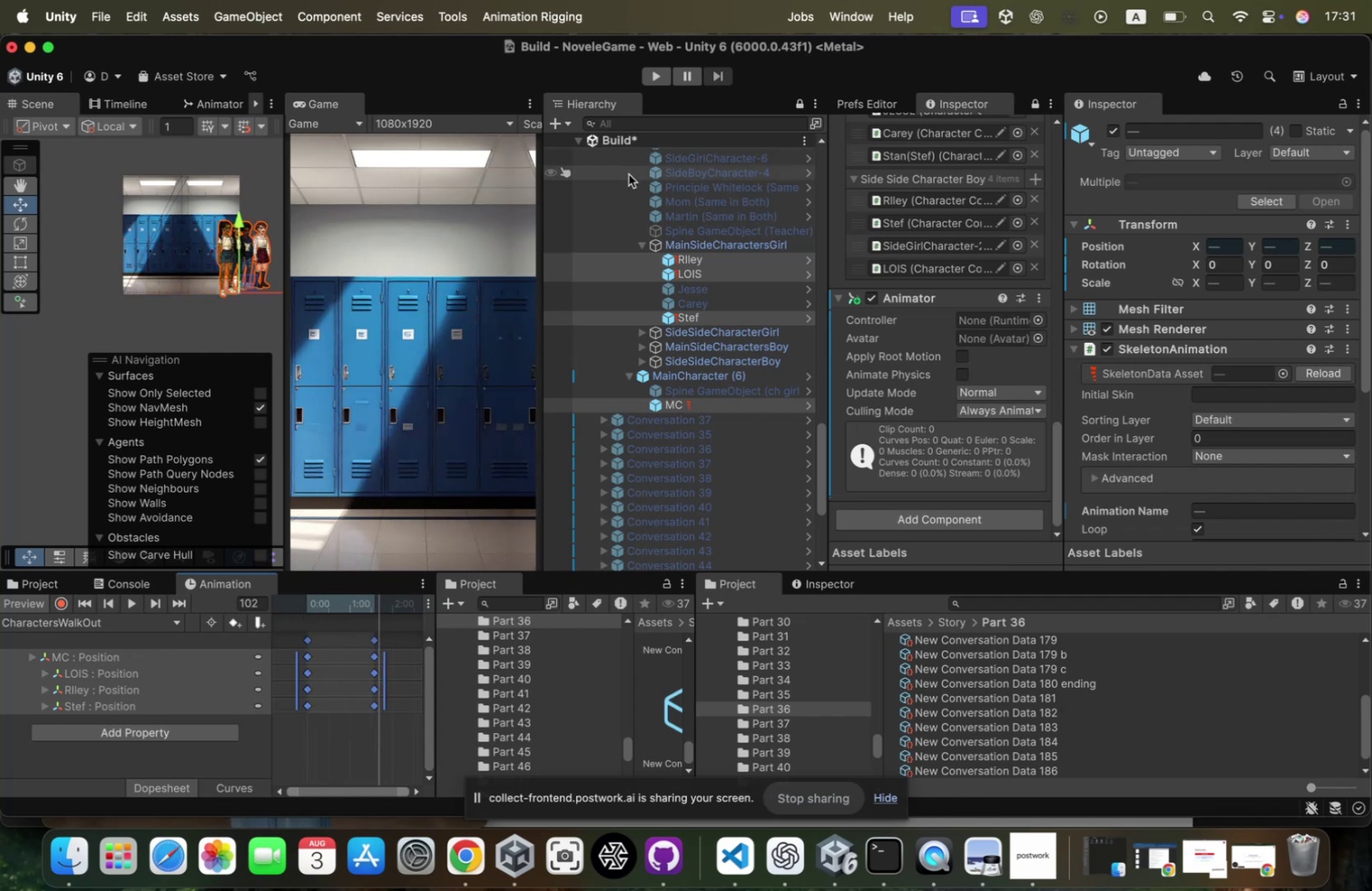 
scroll: coordinate [747, 272], scroll_direction: up, amount: 49.0
 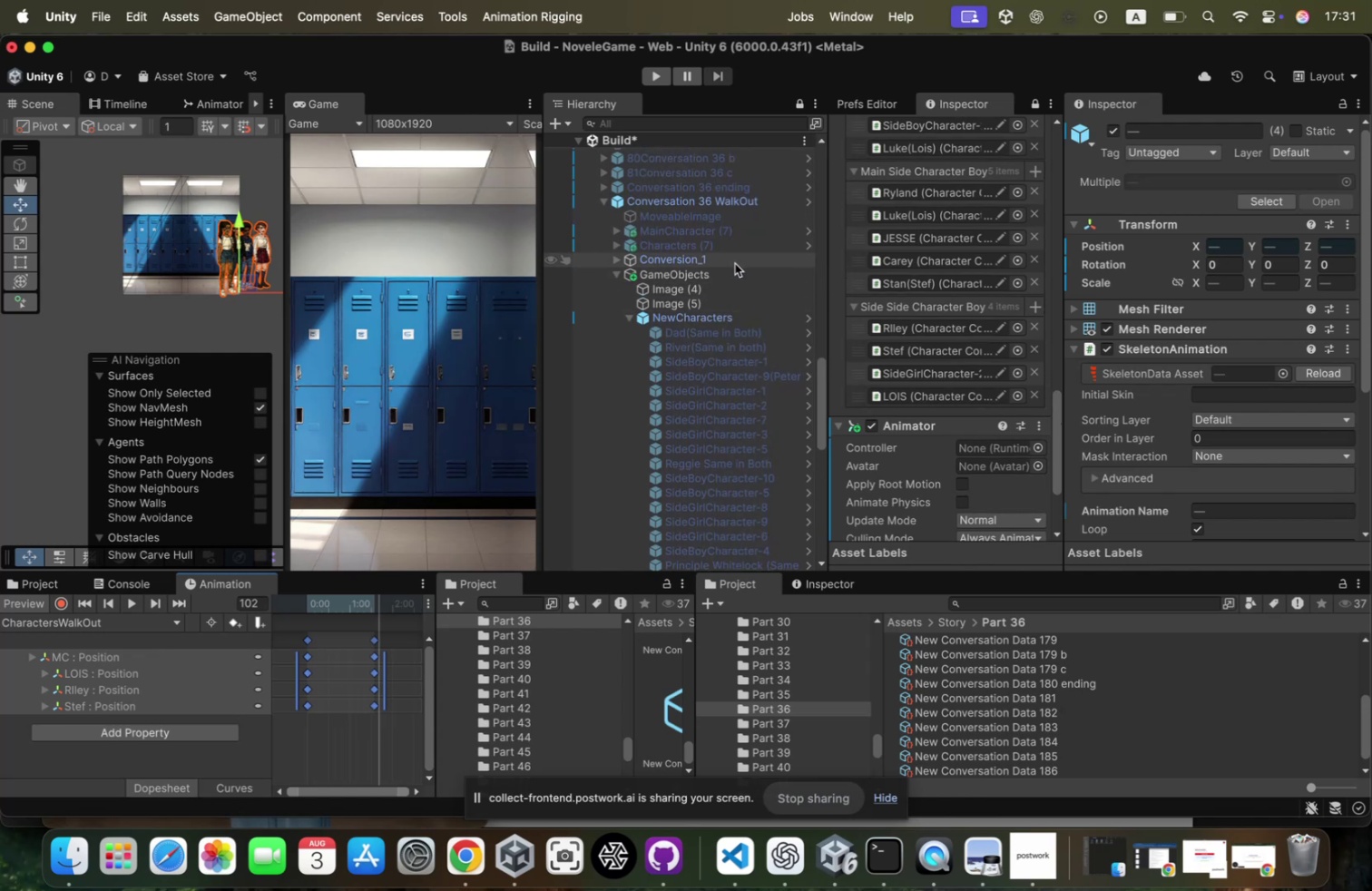 
left_click([727, 274])
 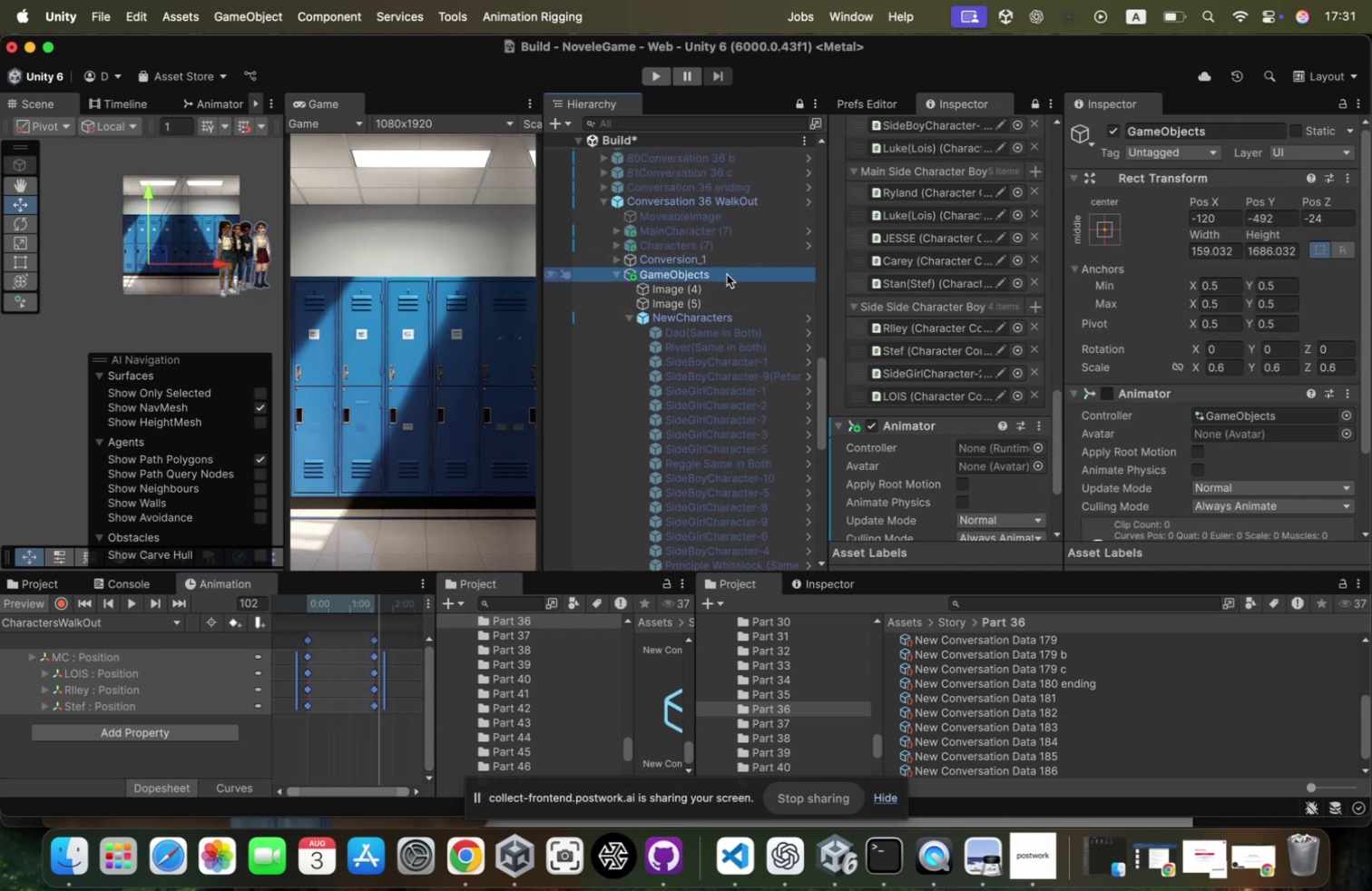 
key(ArrowUp)
 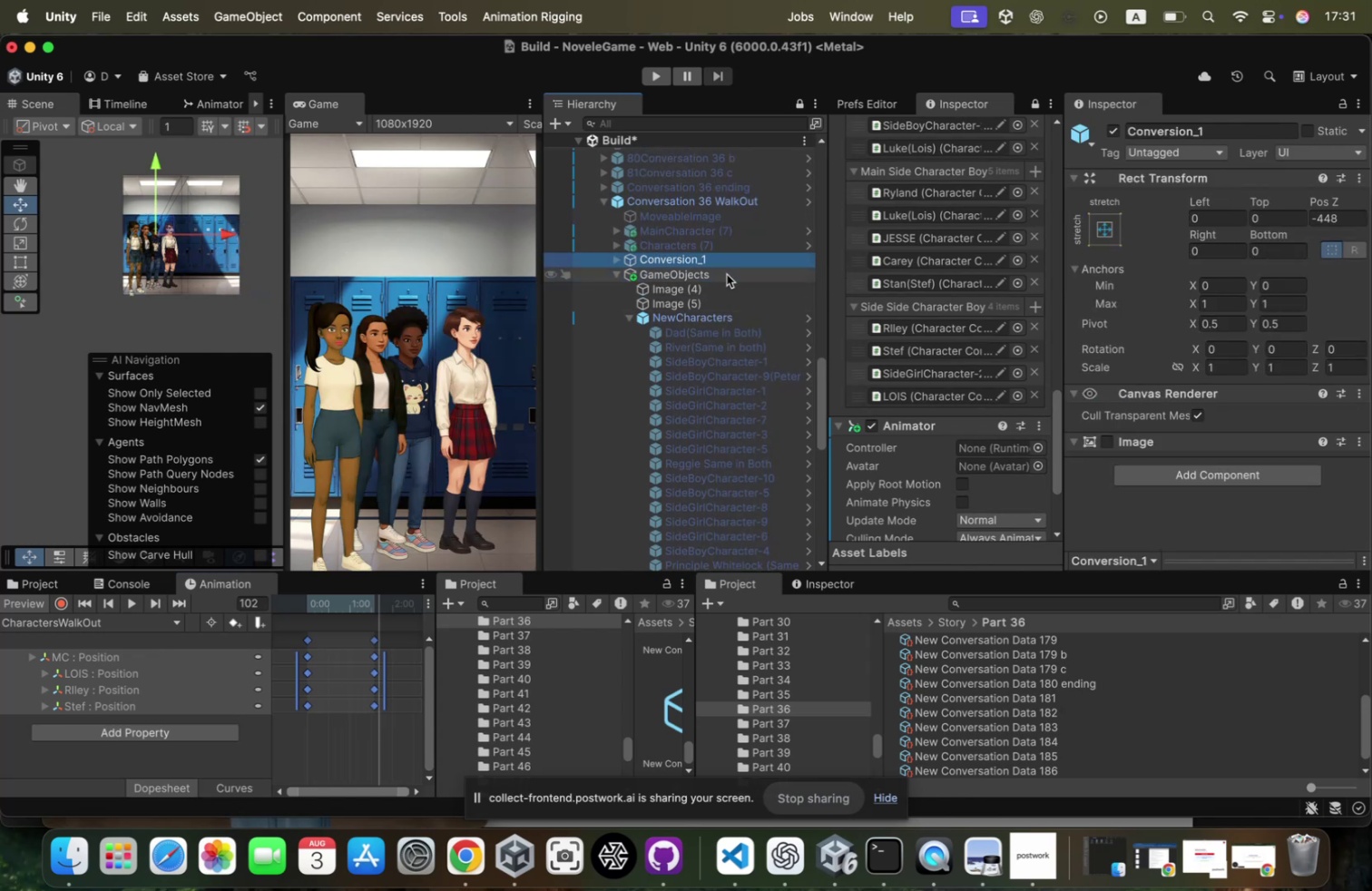 
key(ArrowUp)
 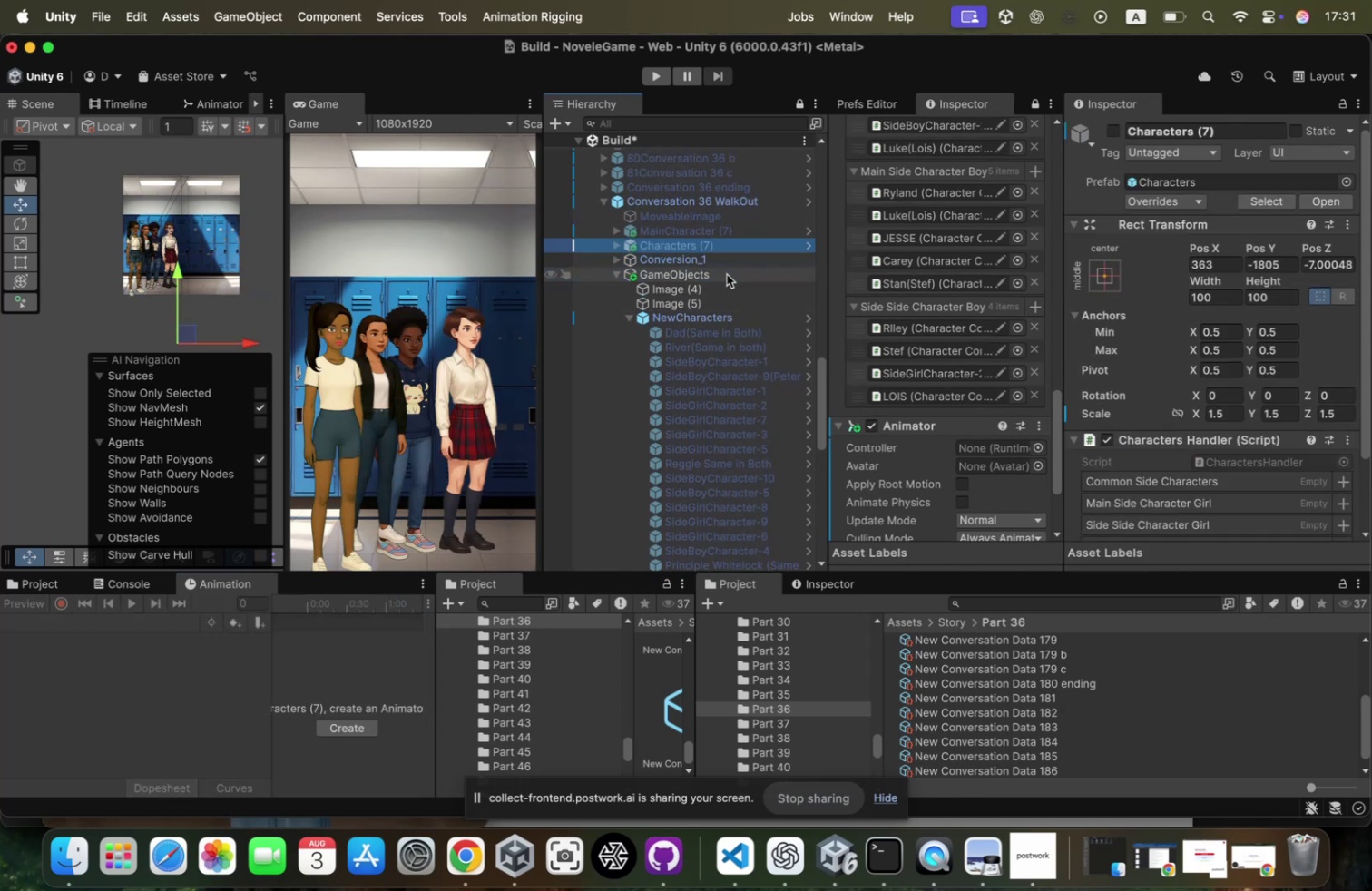 
key(ArrowUp)
 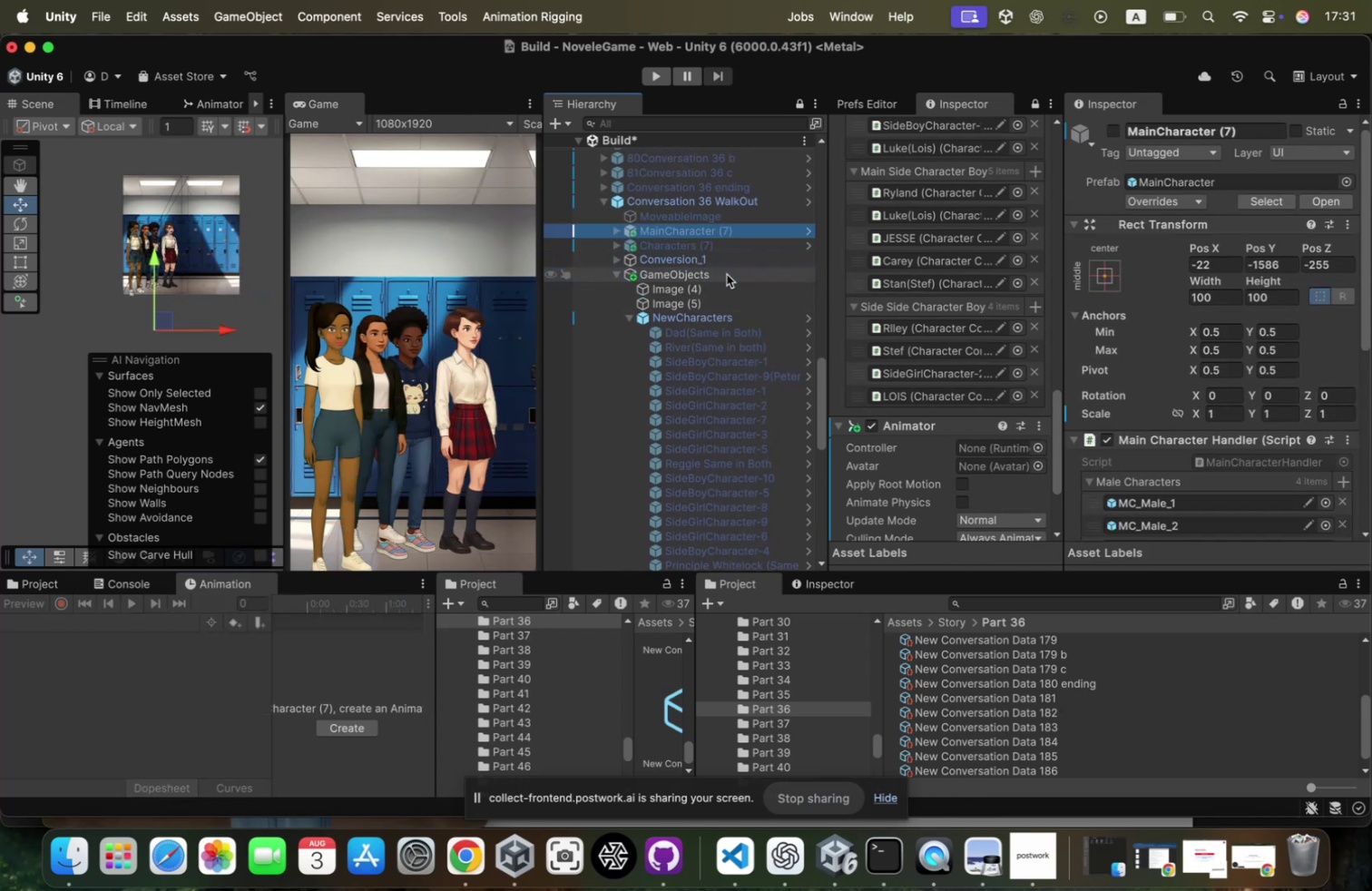 
key(ArrowUp)
 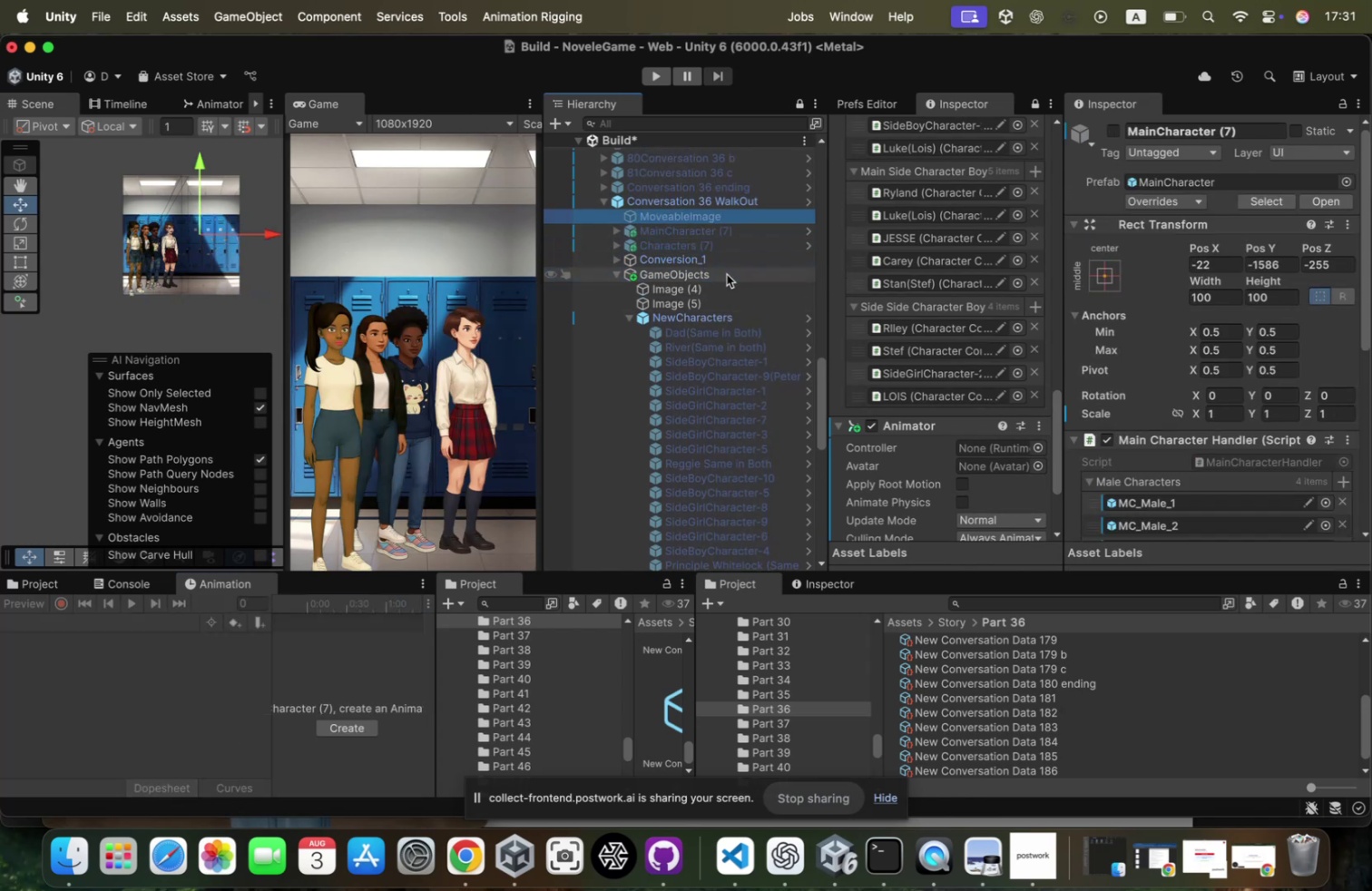 
key(ArrowUp)
 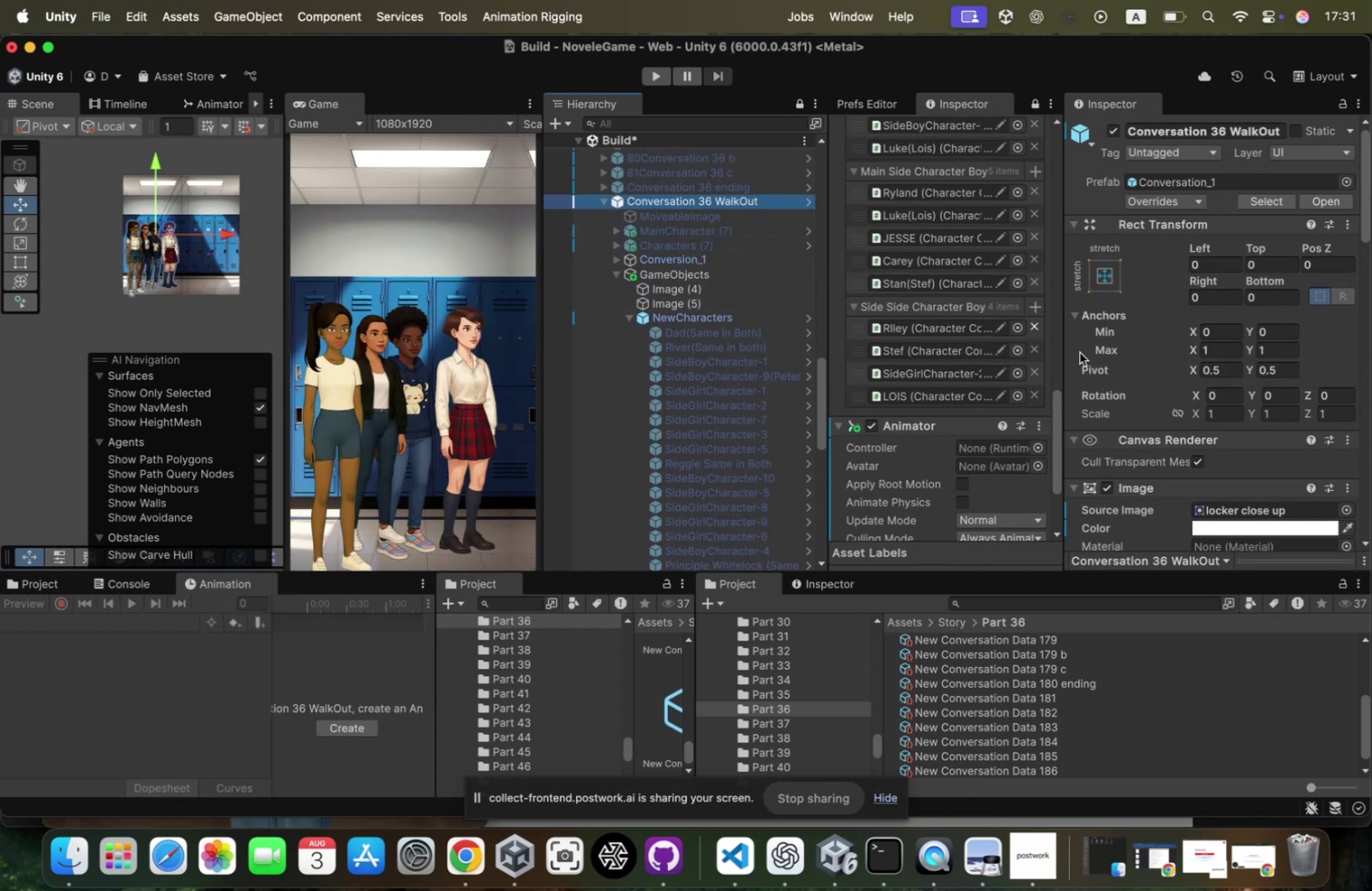 
scroll: coordinate [1122, 393], scroll_direction: down, amount: 69.0
 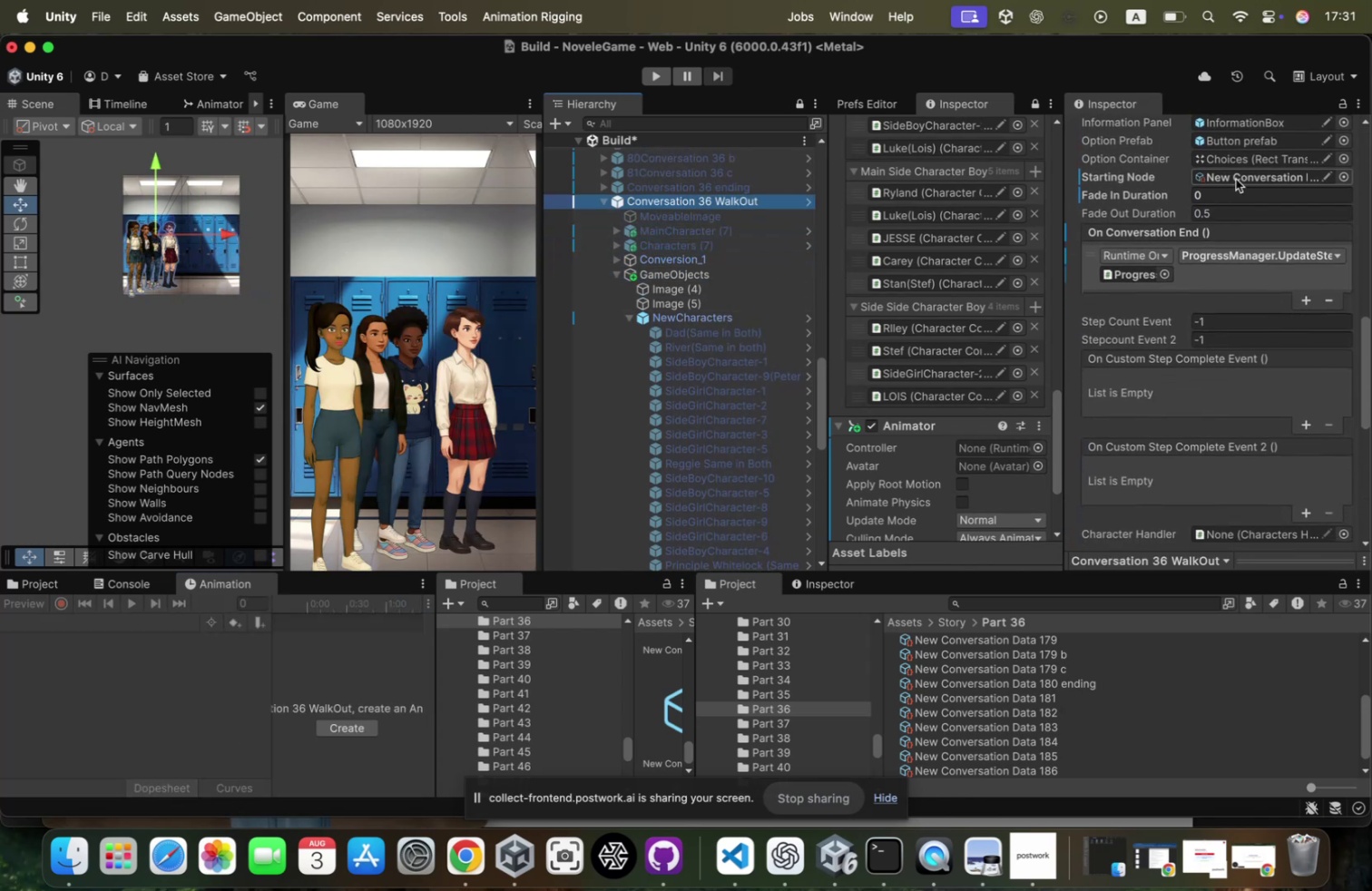 
left_click([1236, 179])
 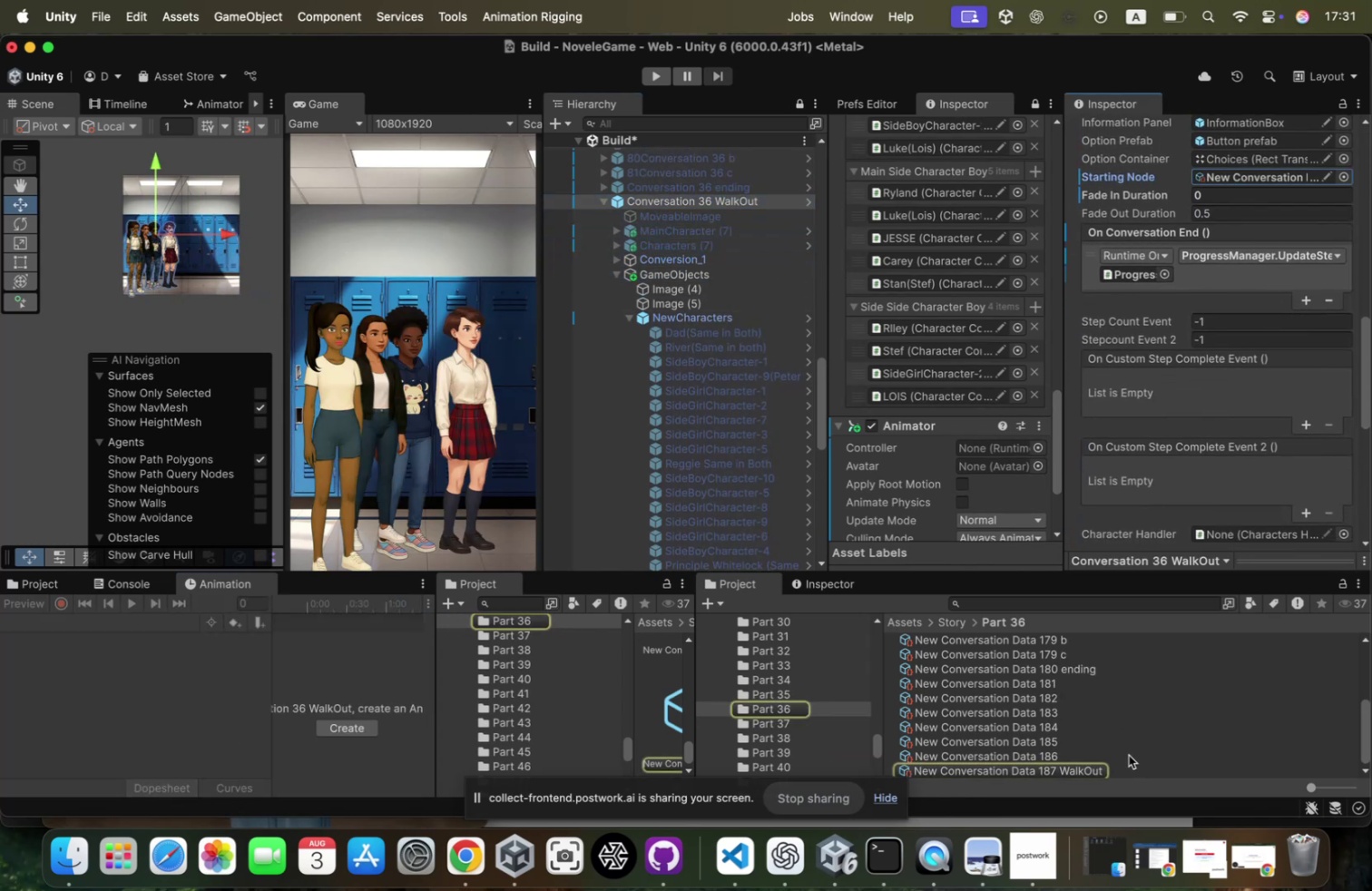 
left_click([1115, 766])
 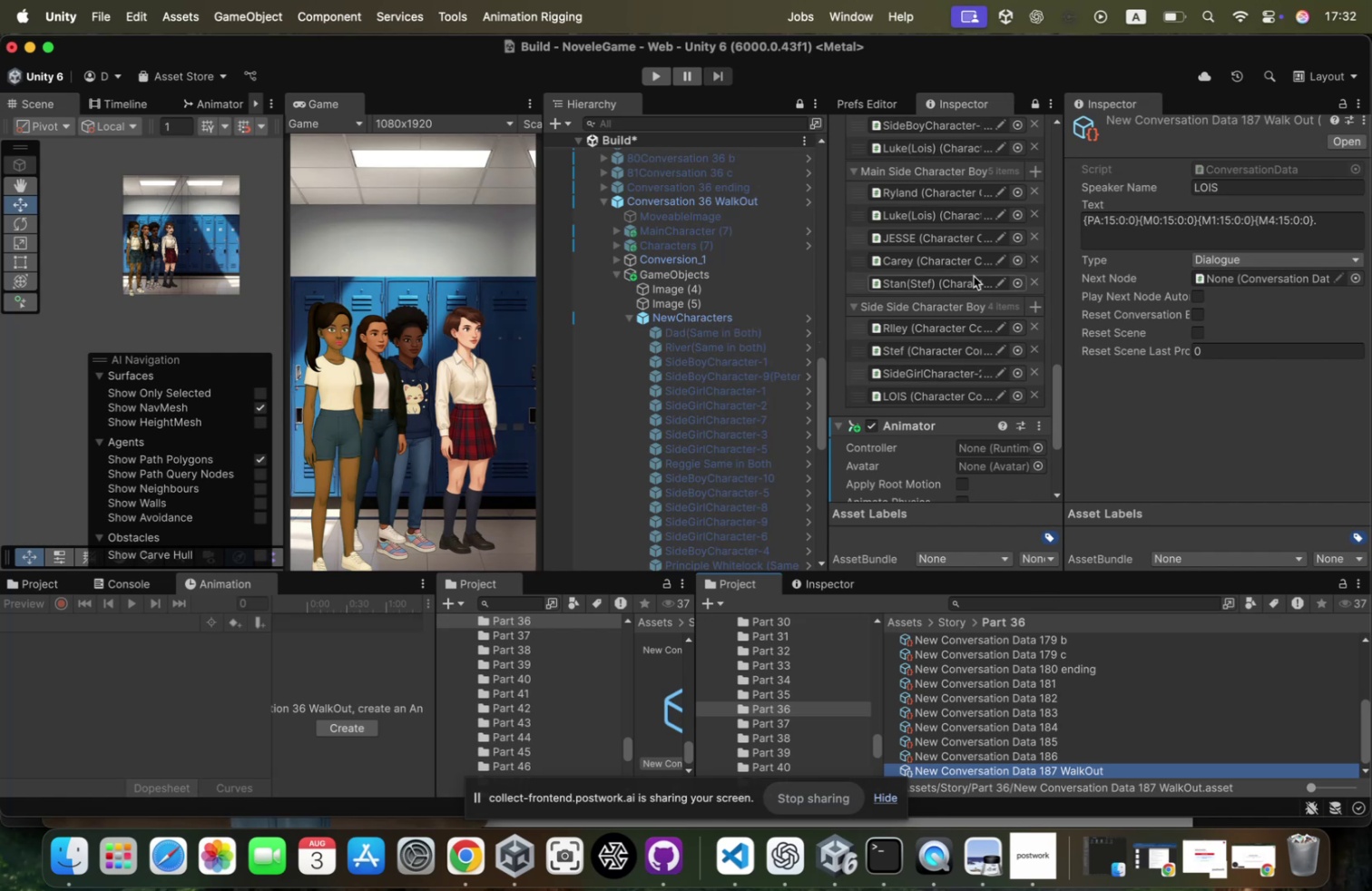 
wait(52.95)
 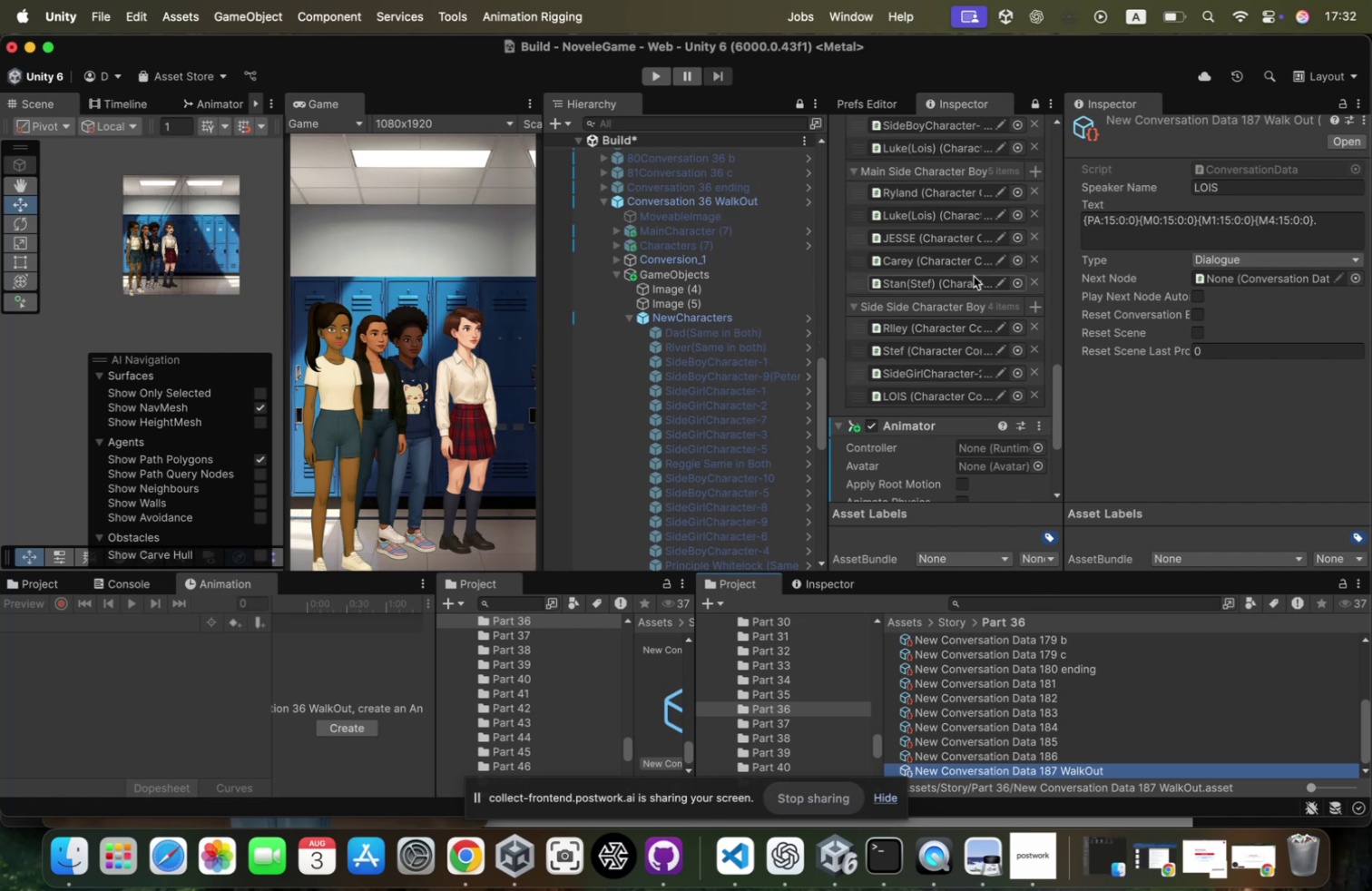 
key(ArrowLeft)
 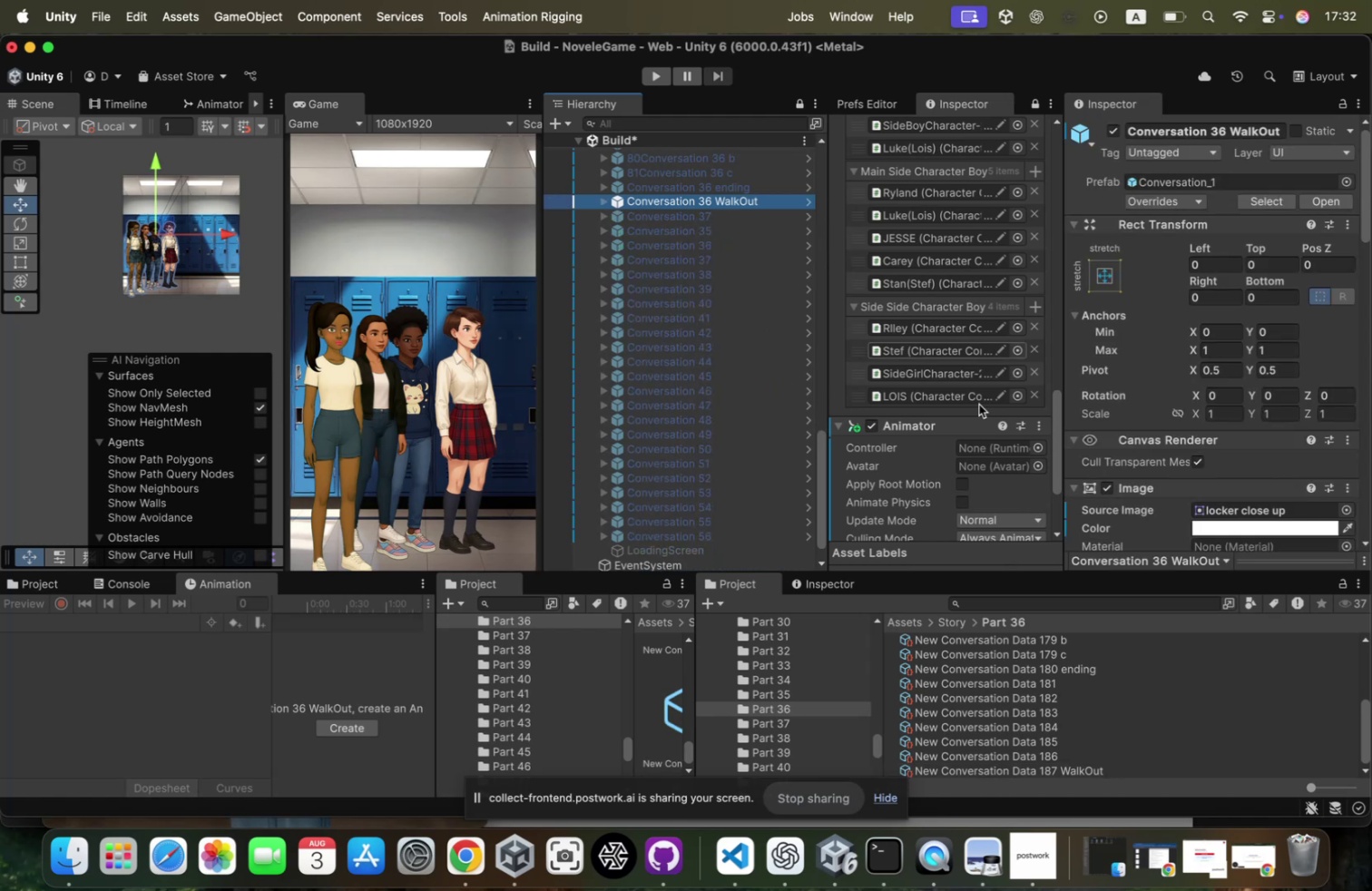 
scroll: coordinate [1014, 464], scroll_direction: down, amount: 24.0
 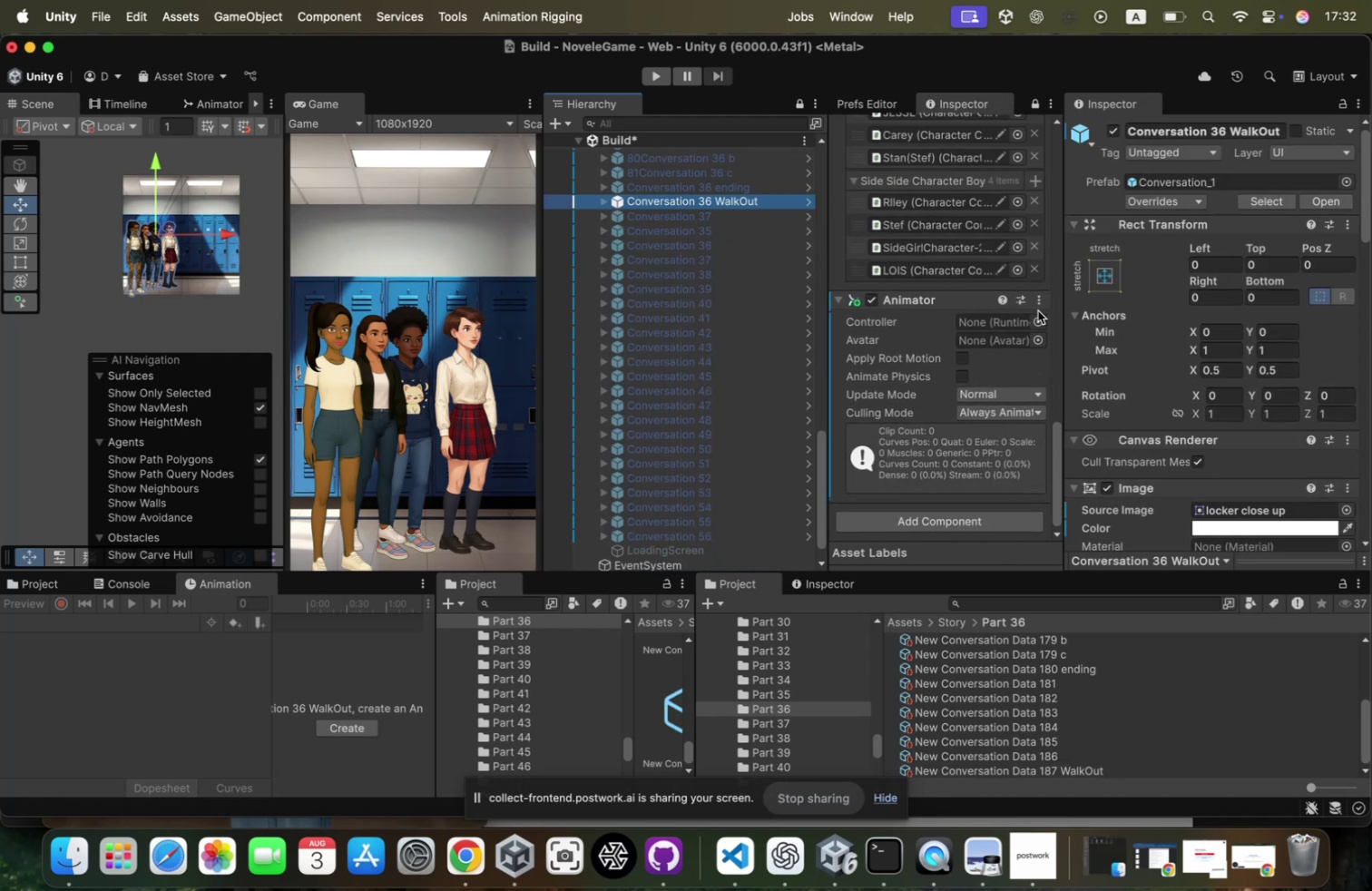 
left_click([1036, 300])
 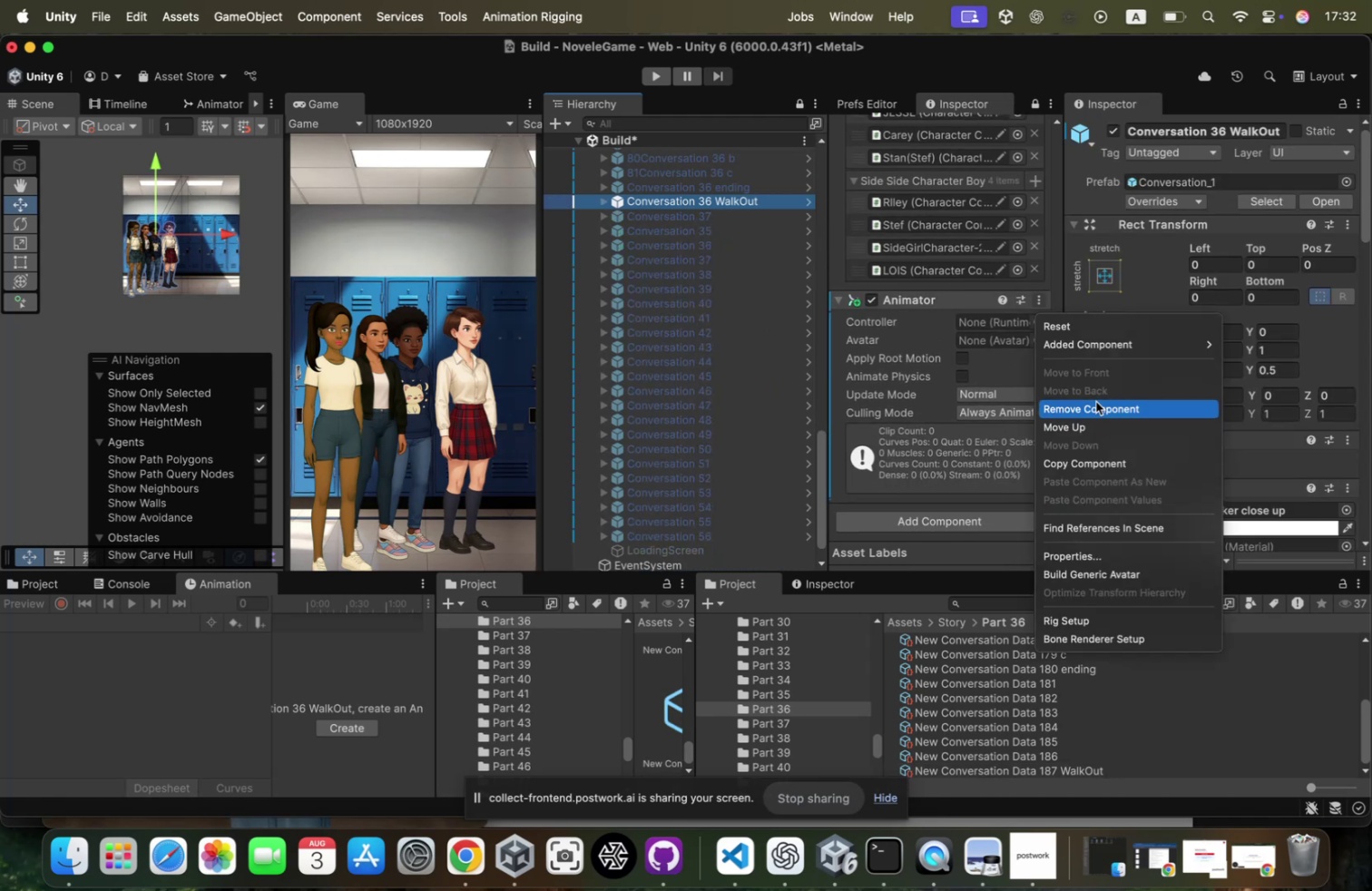 
left_click([1096, 401])
 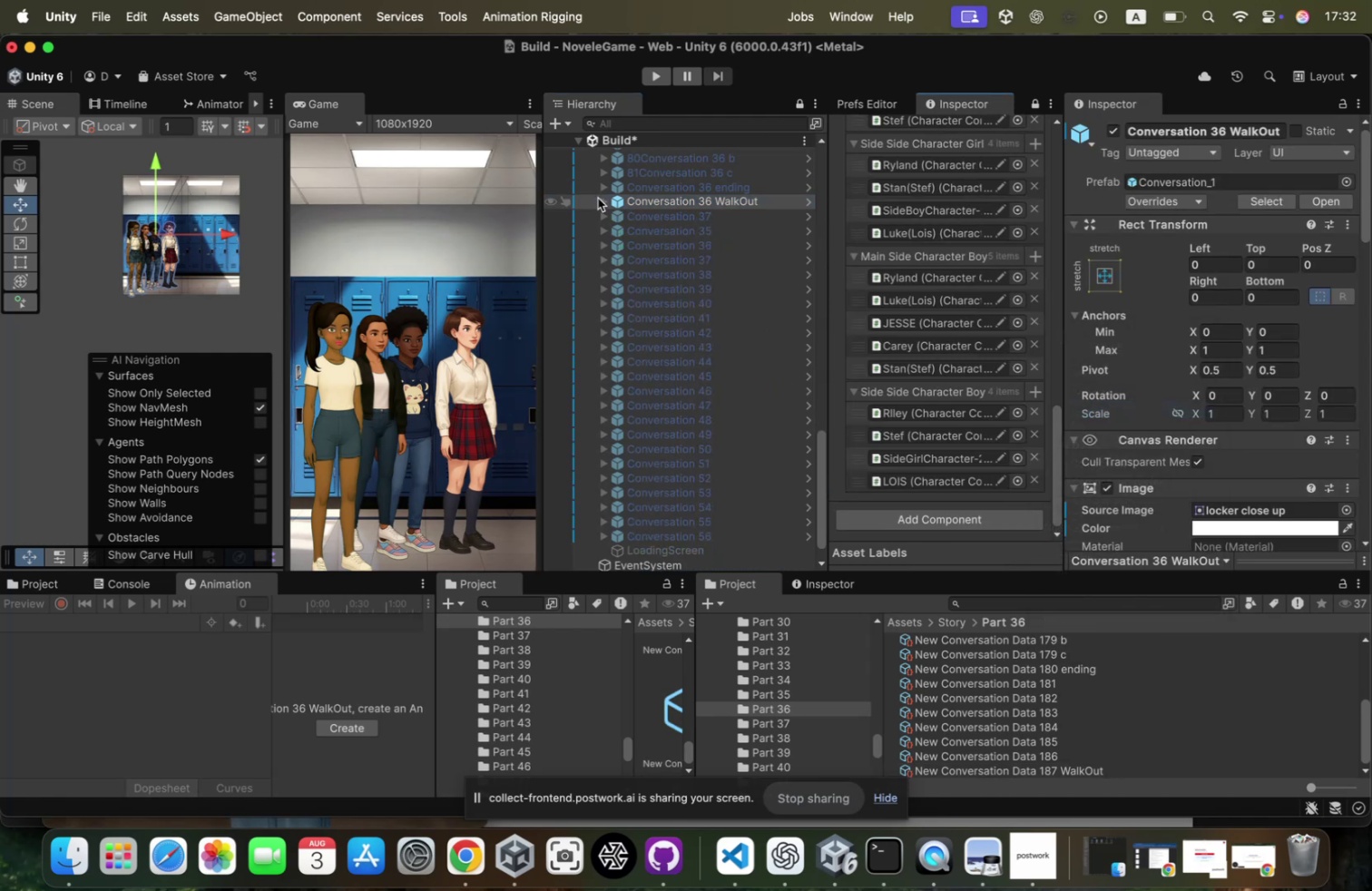 
mouse_move([632, 219])
 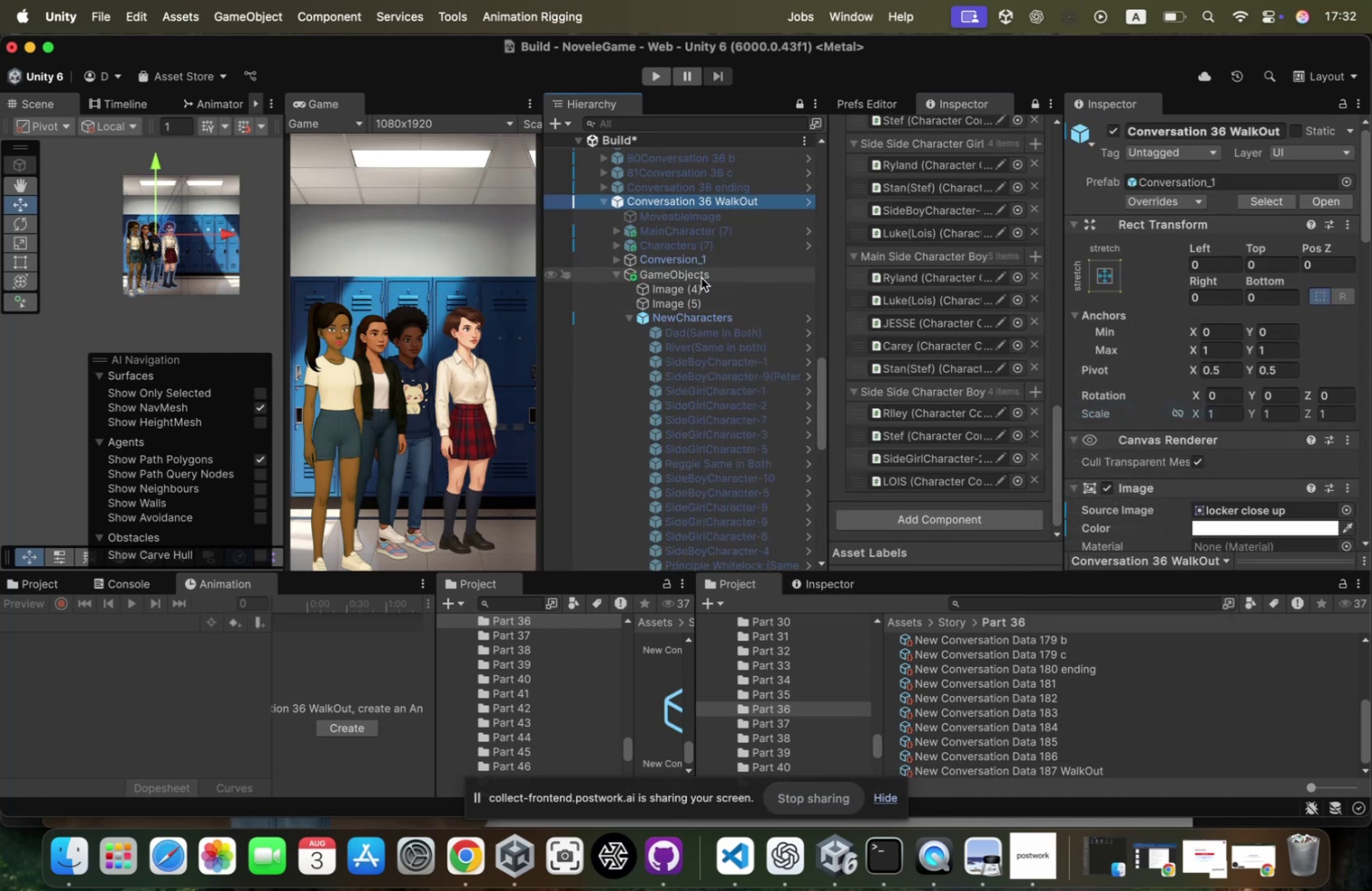 
left_click([702, 277])
 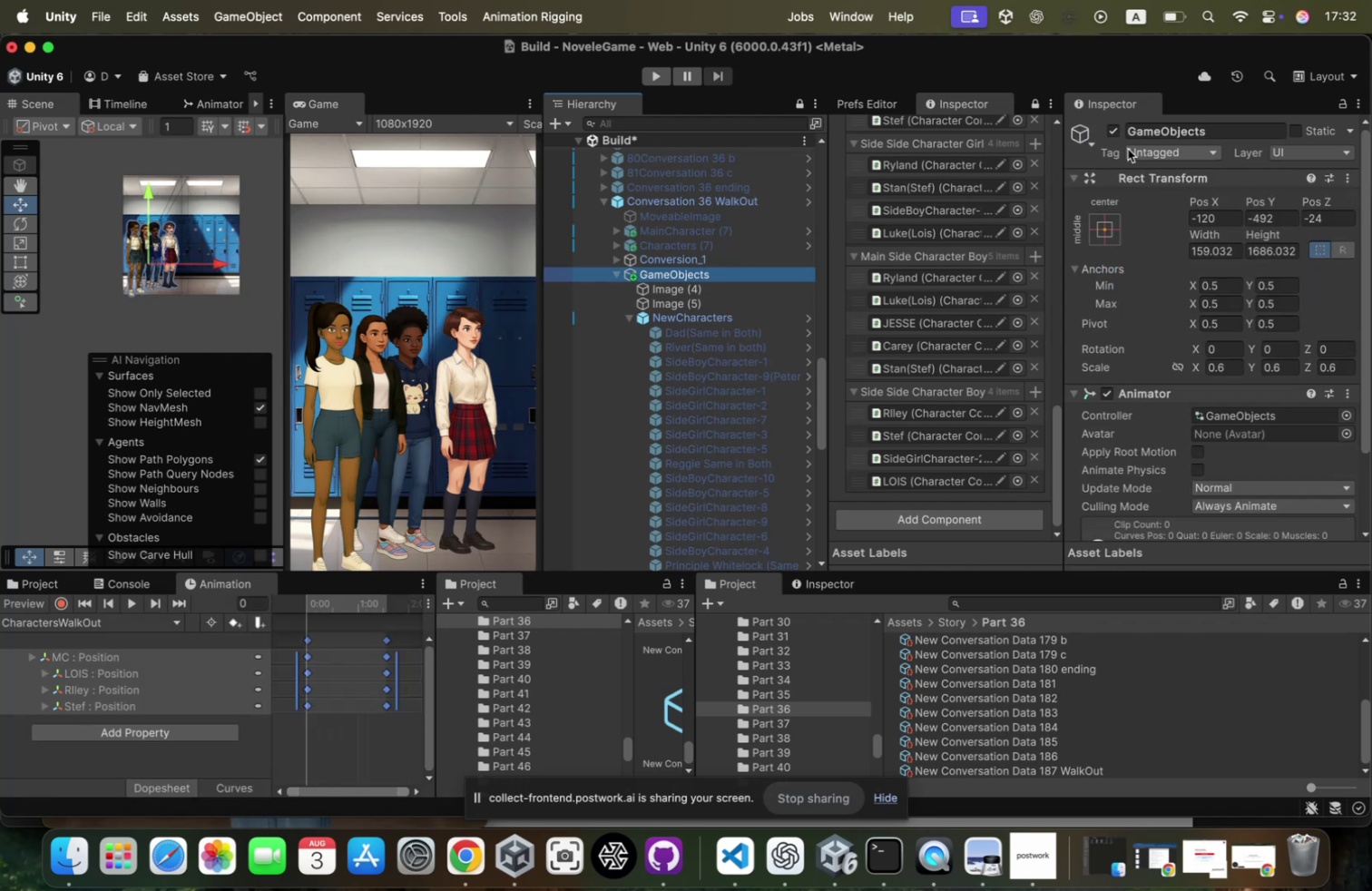 
scroll: coordinate [1199, 362], scroll_direction: down, amount: 20.0
 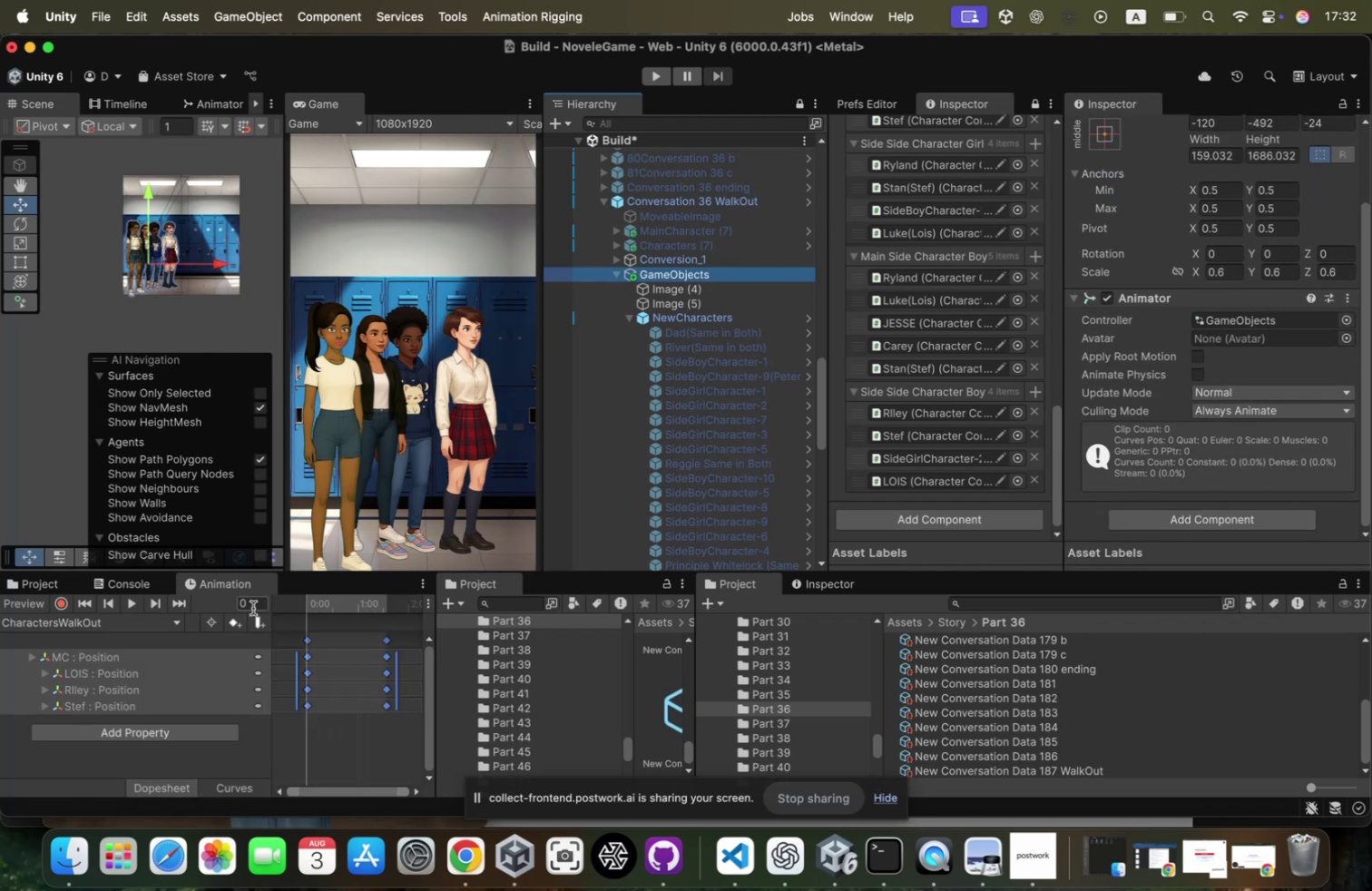 
left_click_drag(start_coordinate=[309, 603], to_coordinate=[353, 601])
 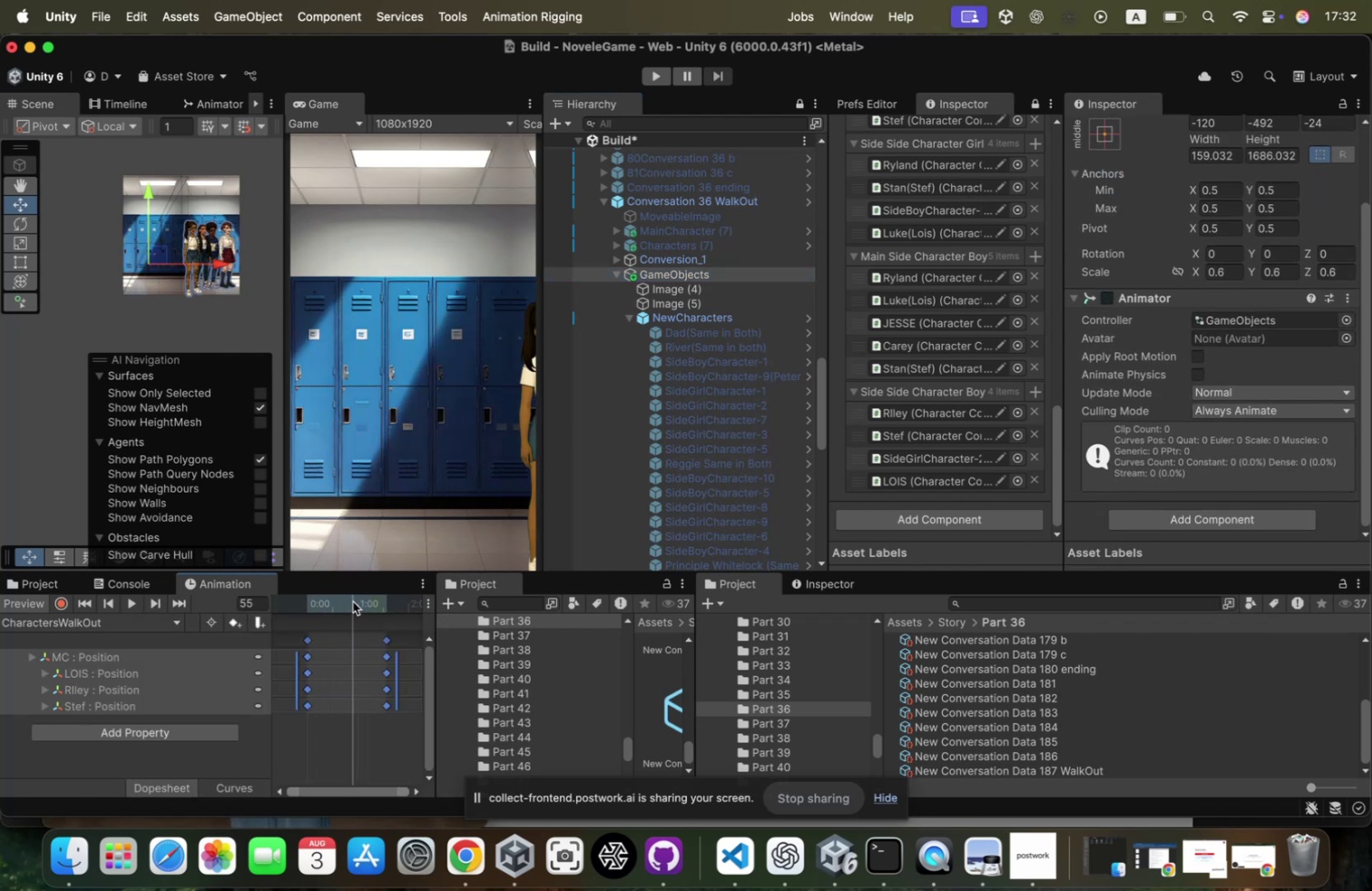 
wait(8.28)
 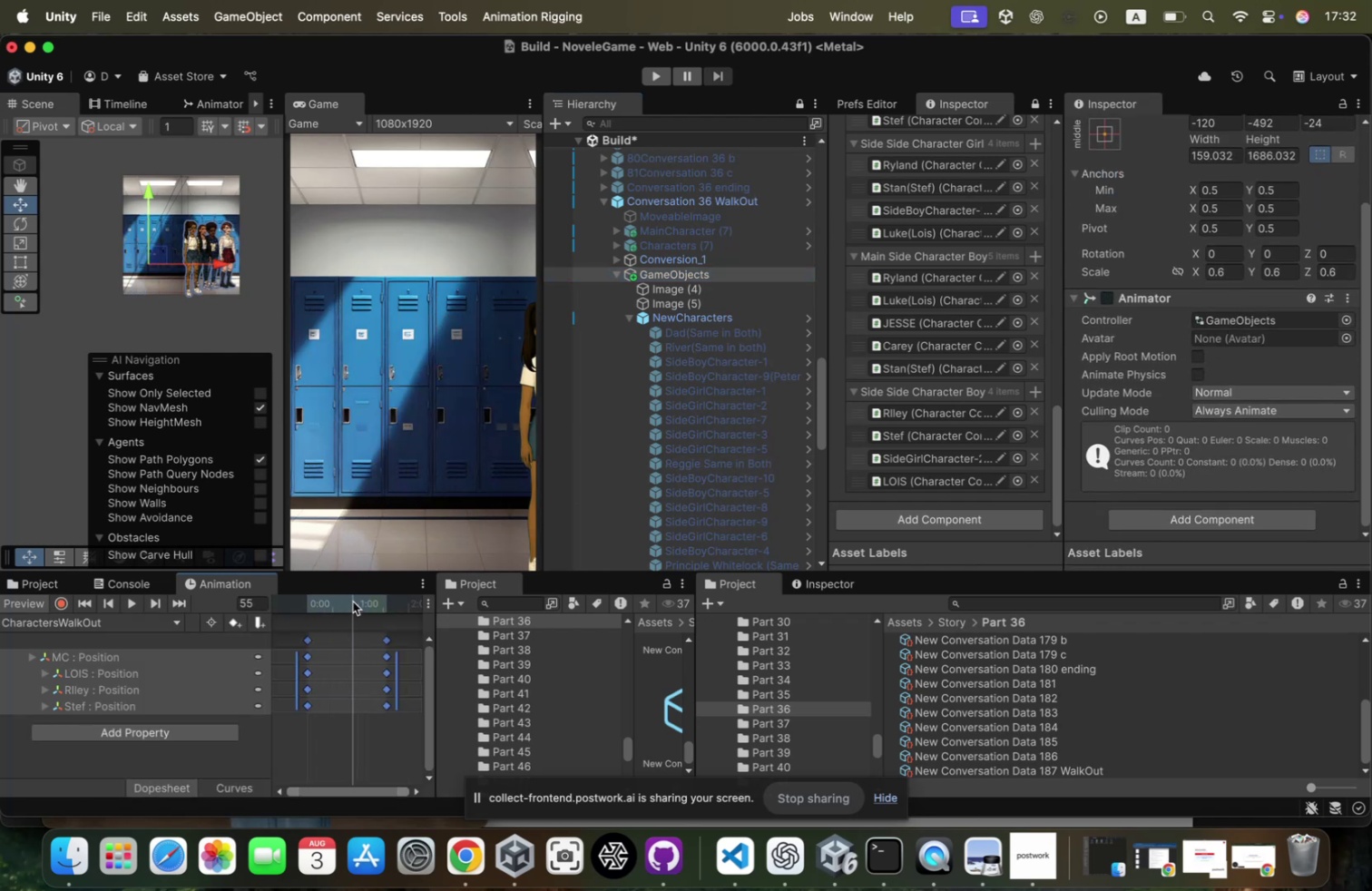 
left_click_drag(start_coordinate=[356, 595], to_coordinate=[230, 590])
 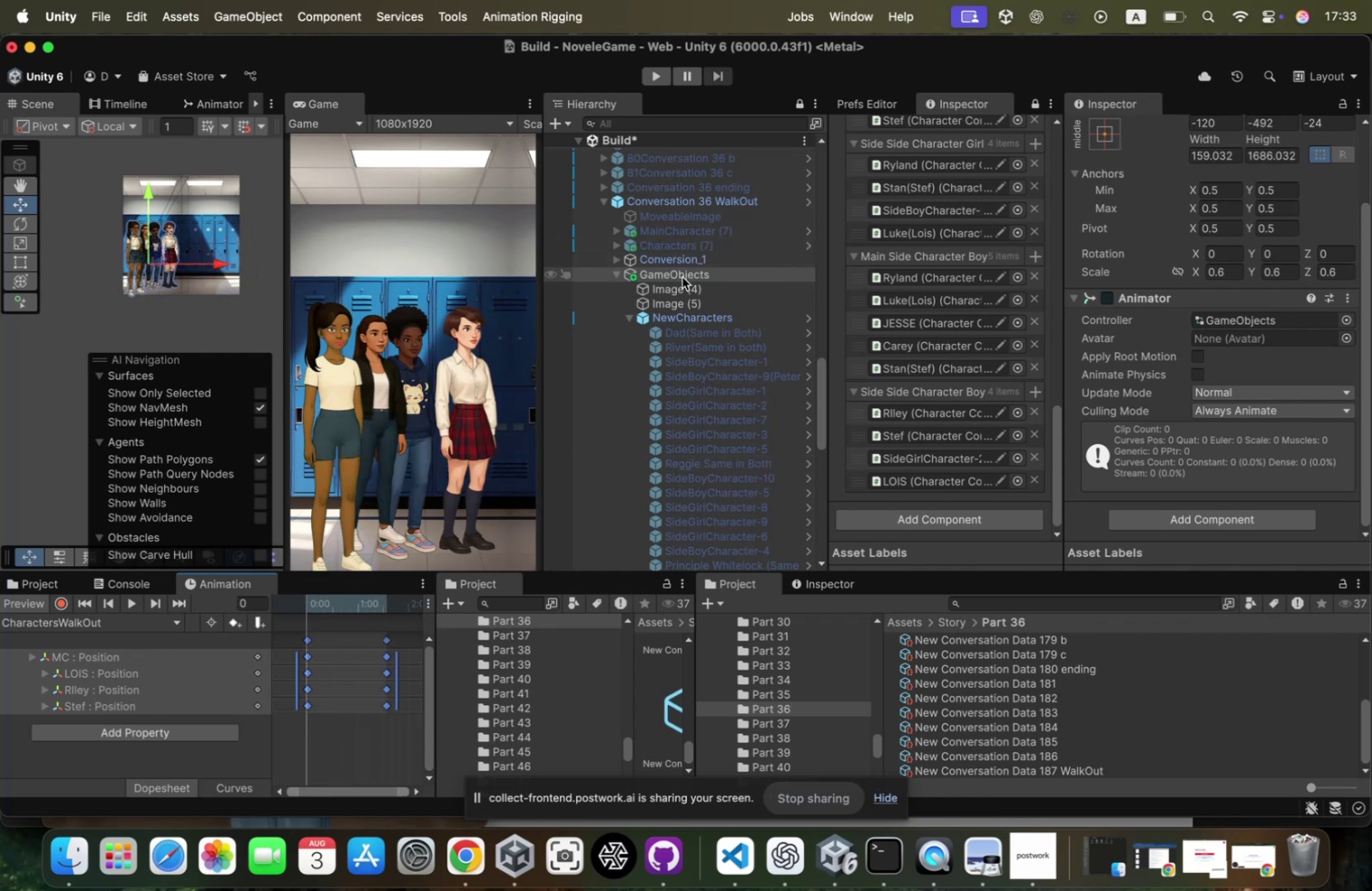 
key(ArrowLeft)
 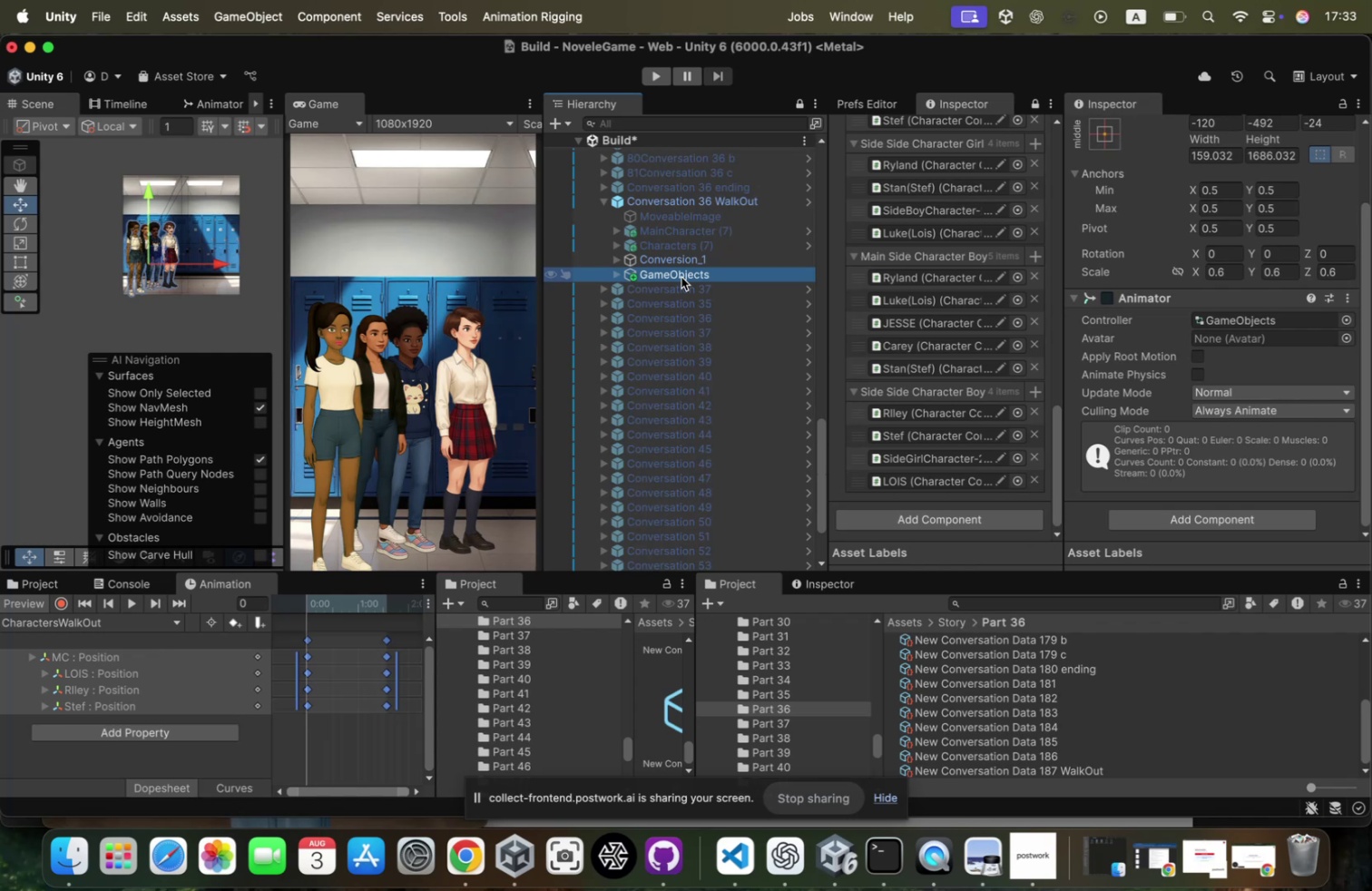 
key(ArrowUp)
 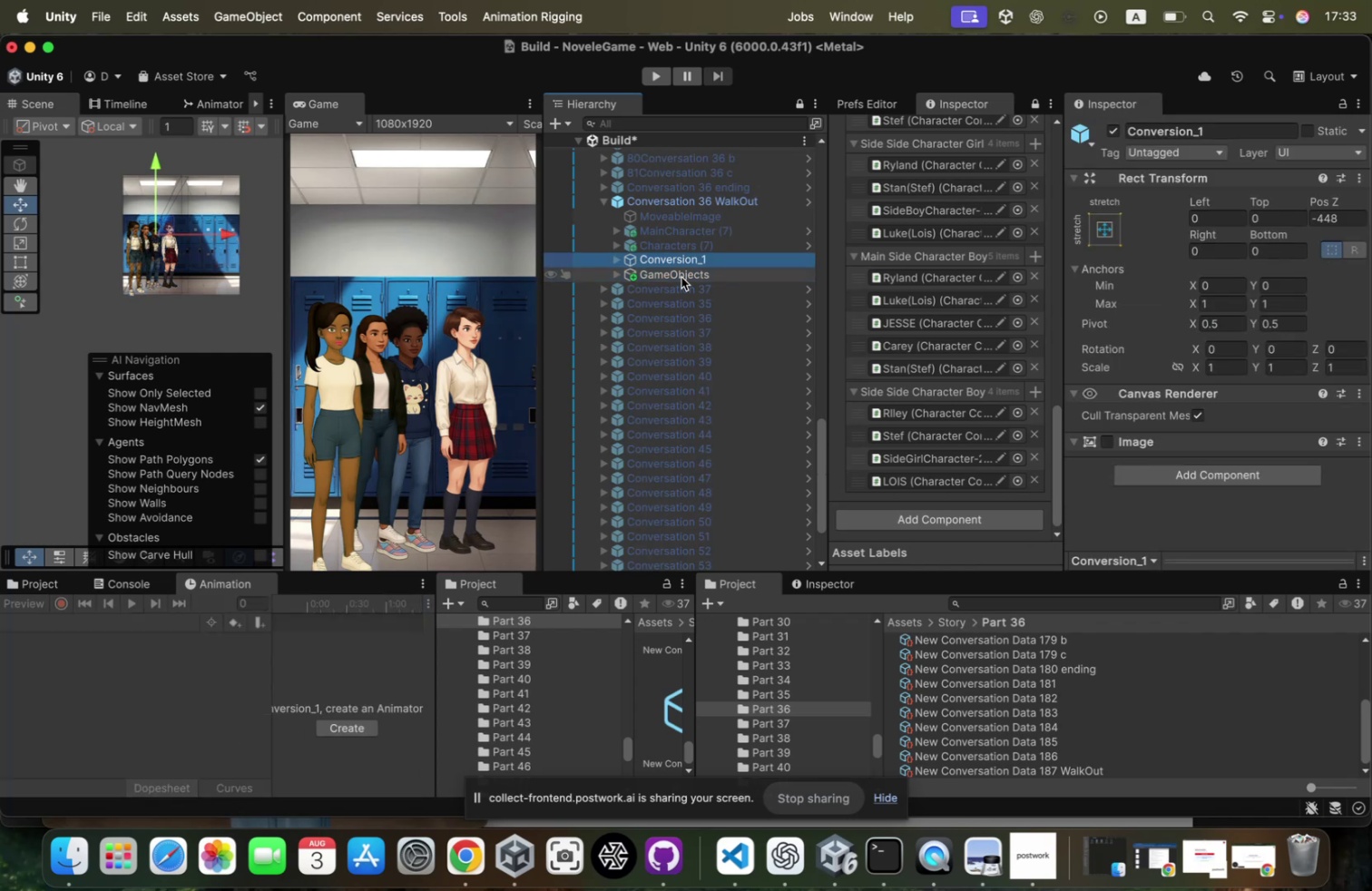 
key(ArrowUp)
 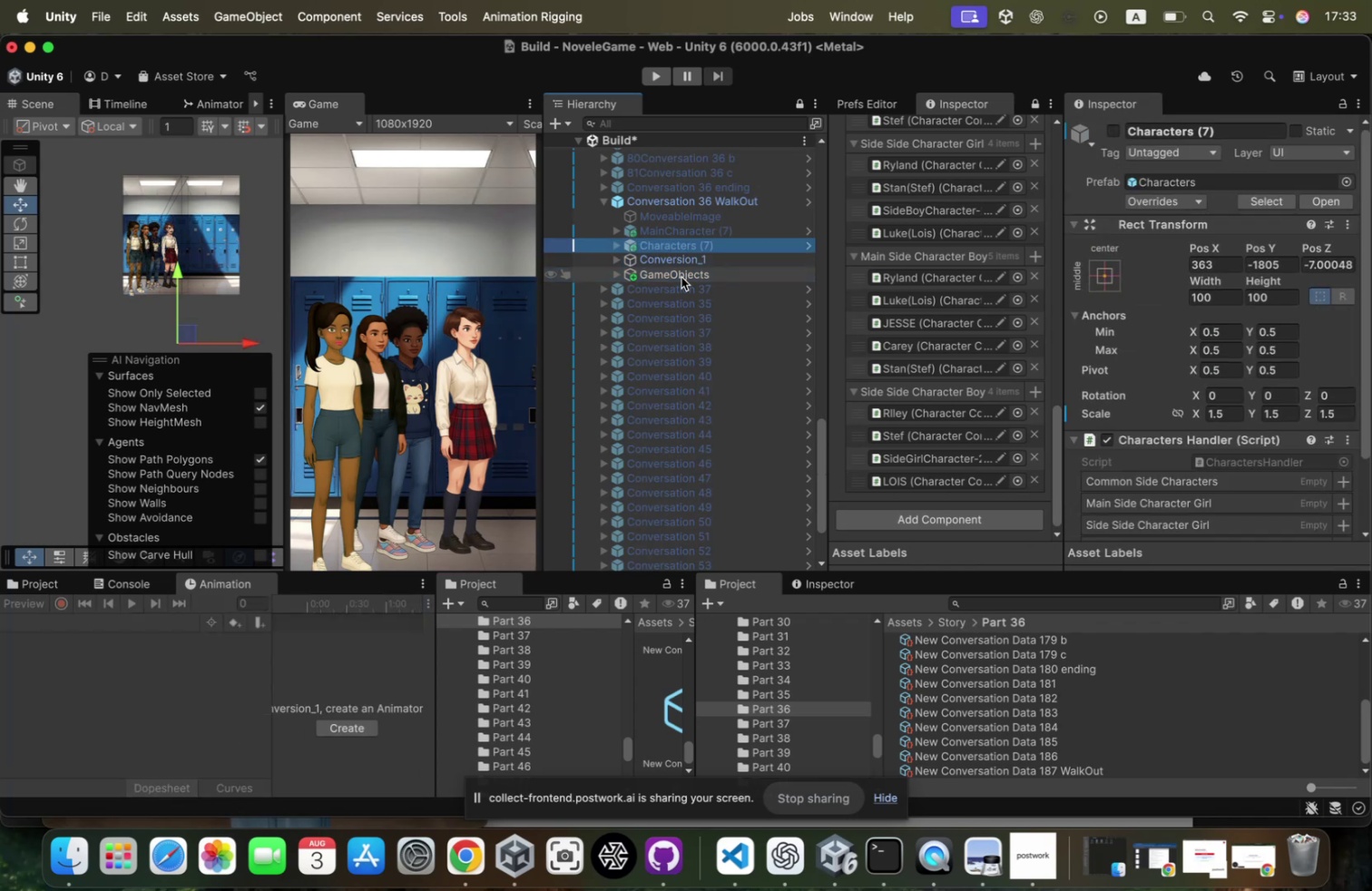 
key(ArrowUp)
 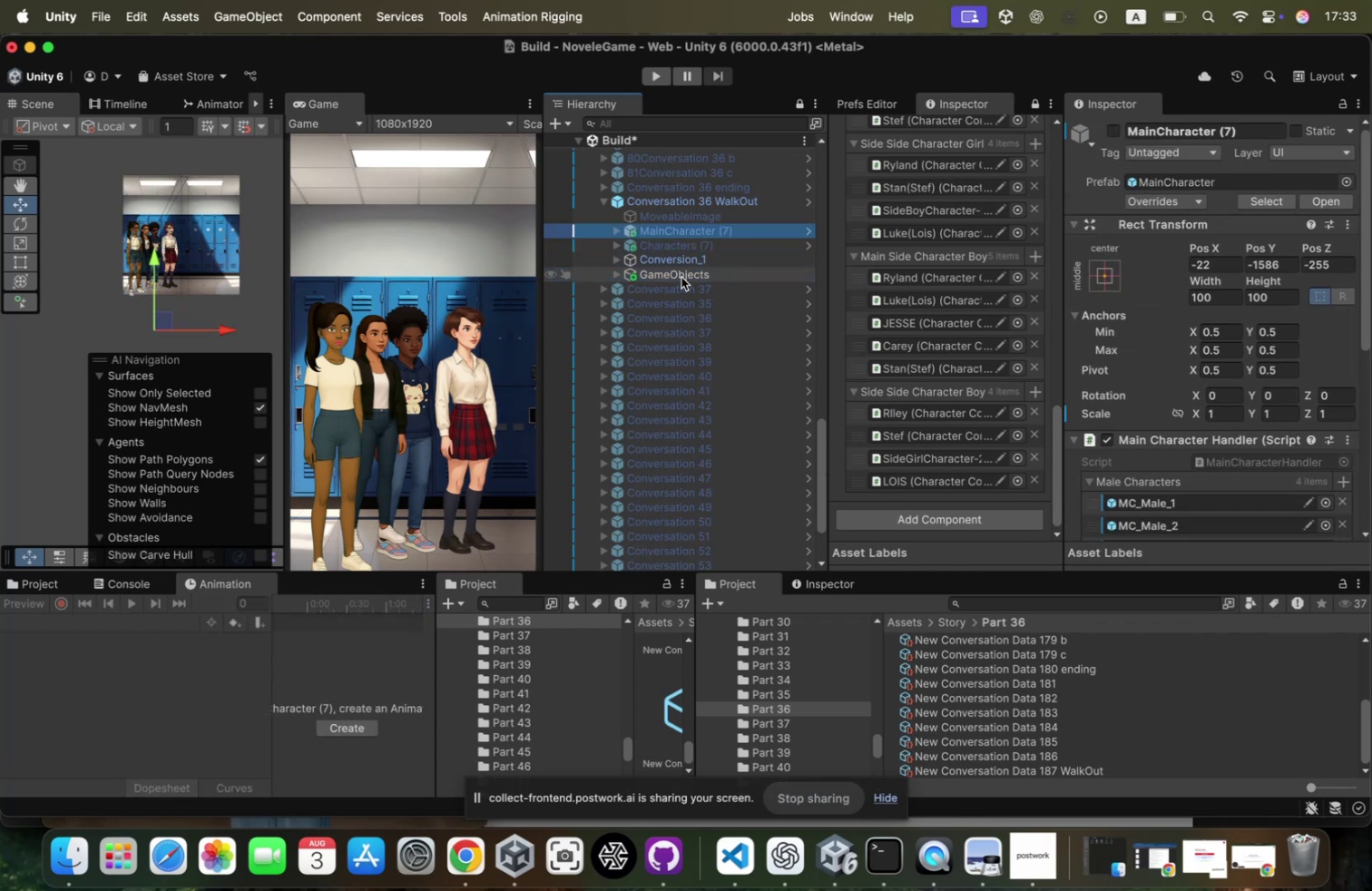 
key(ArrowUp)
 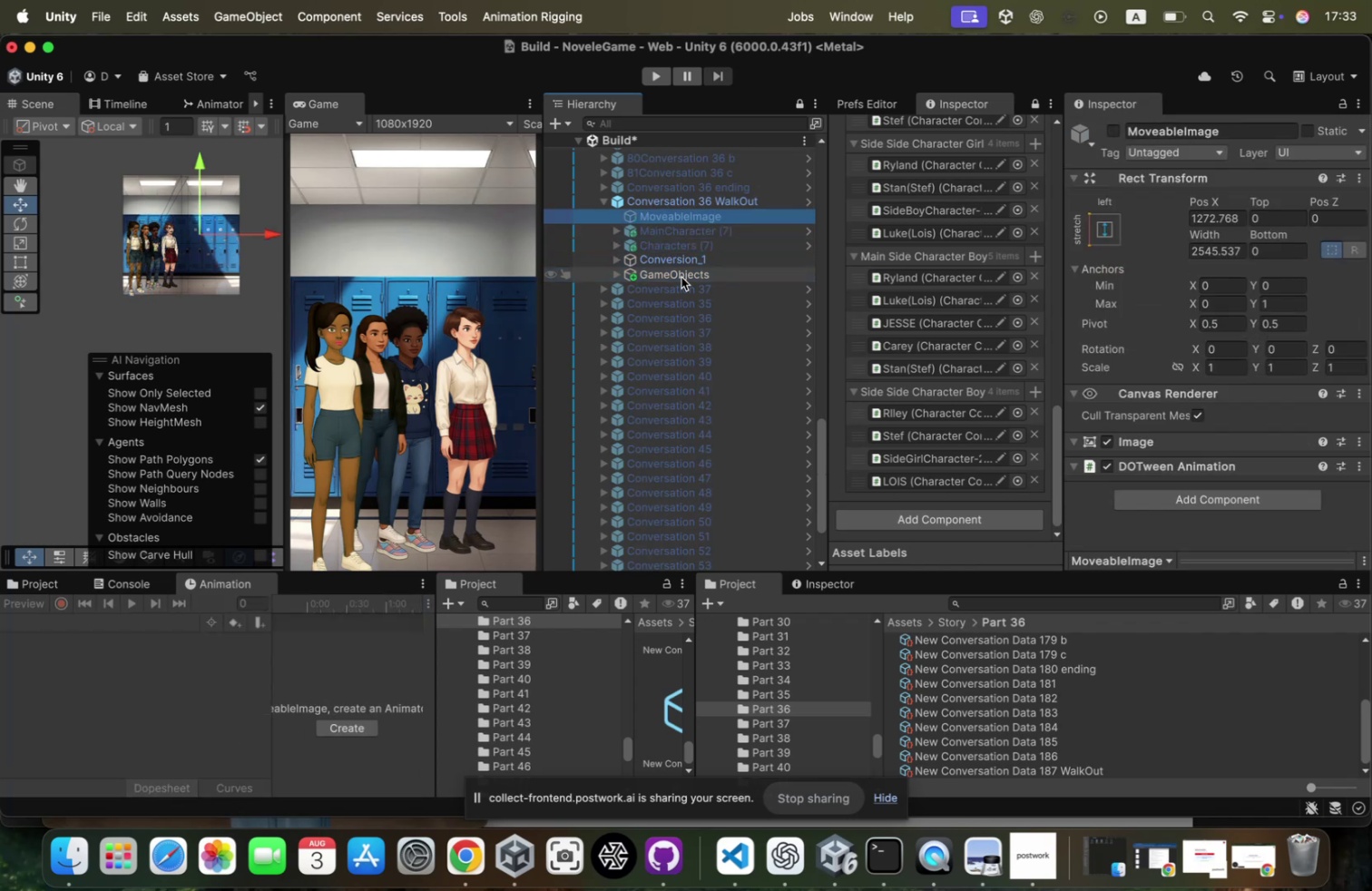 
key(ArrowUp)
 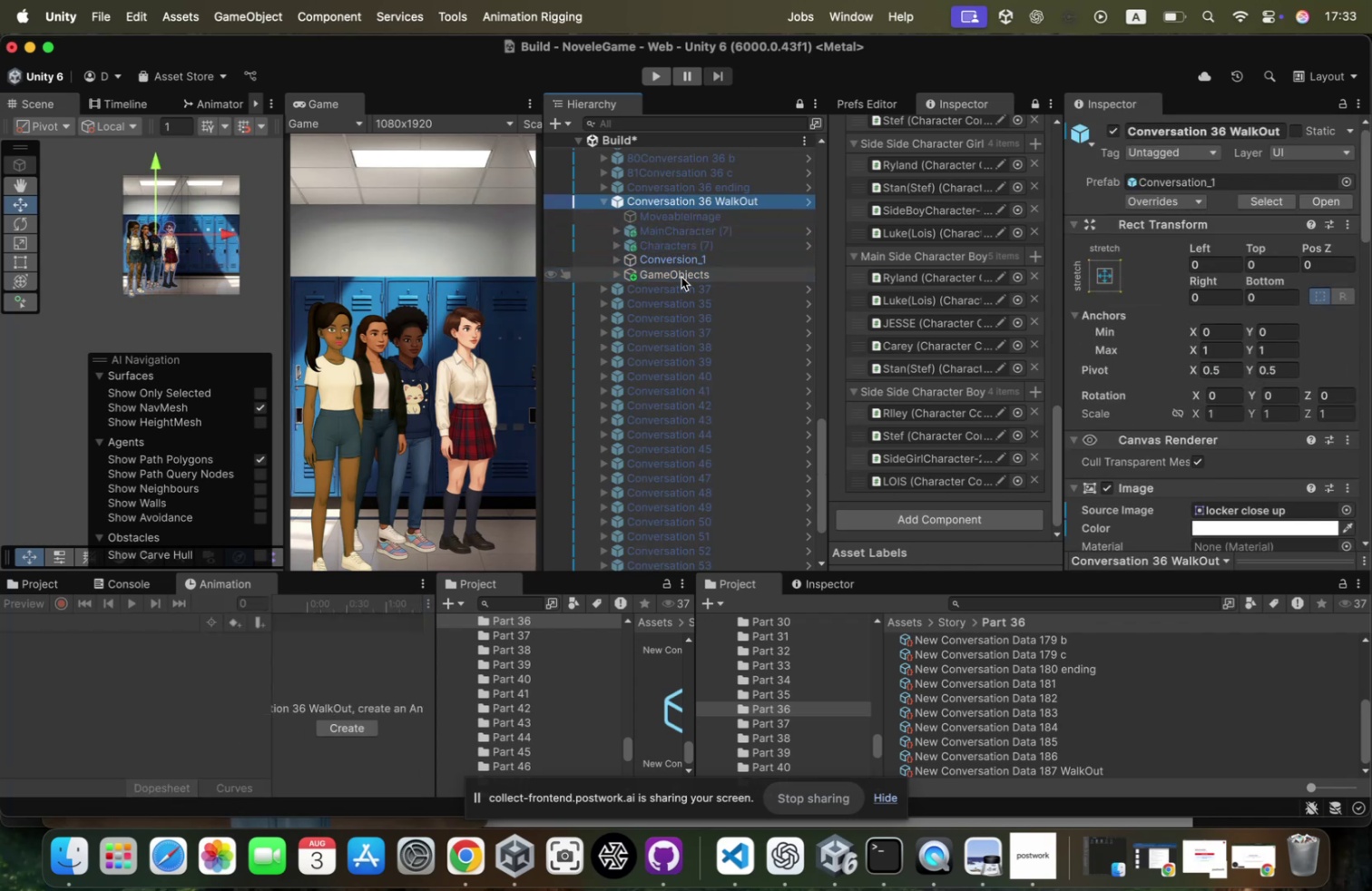 
key(ArrowDown)
 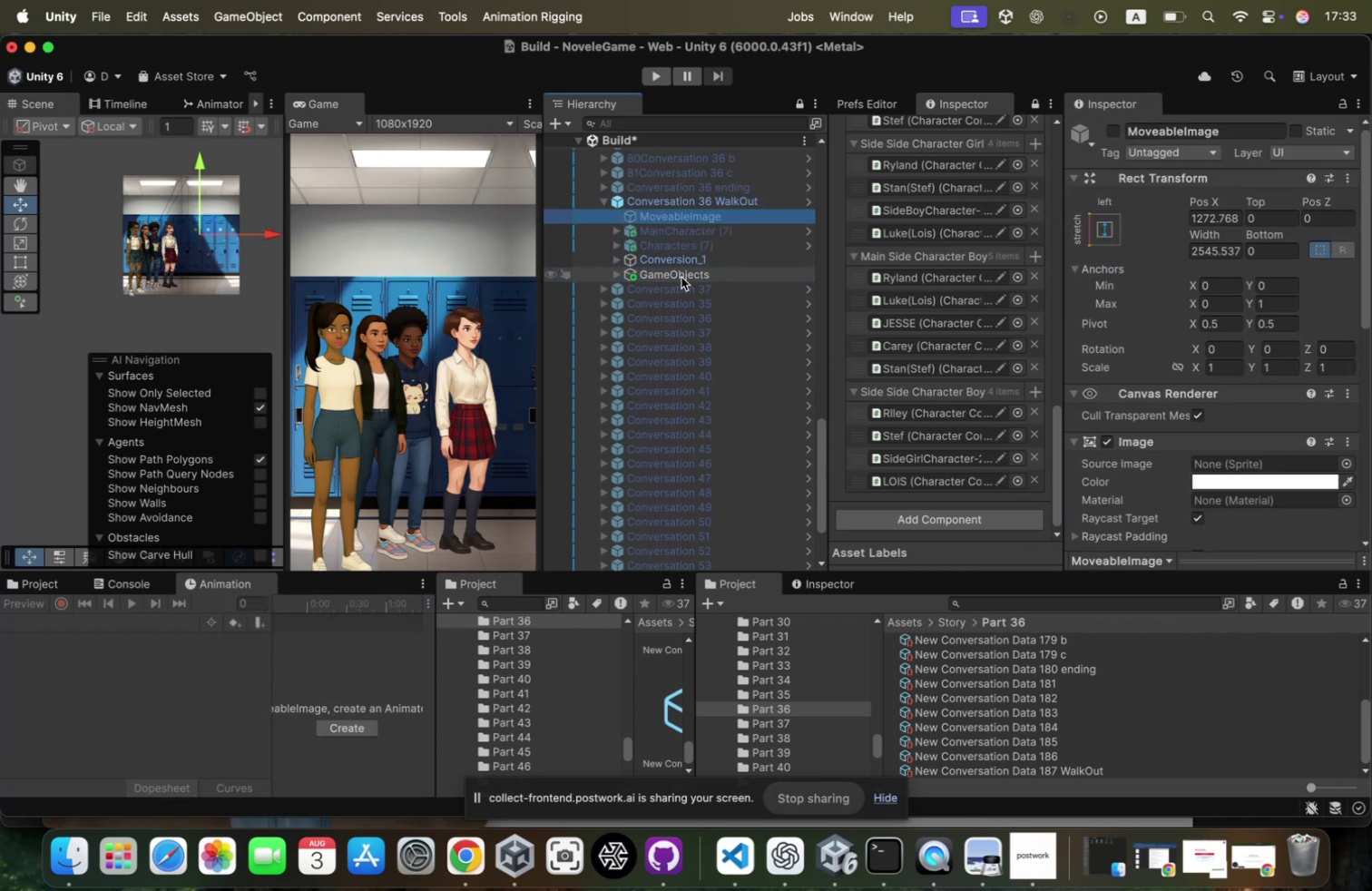 
key(ArrowDown)
 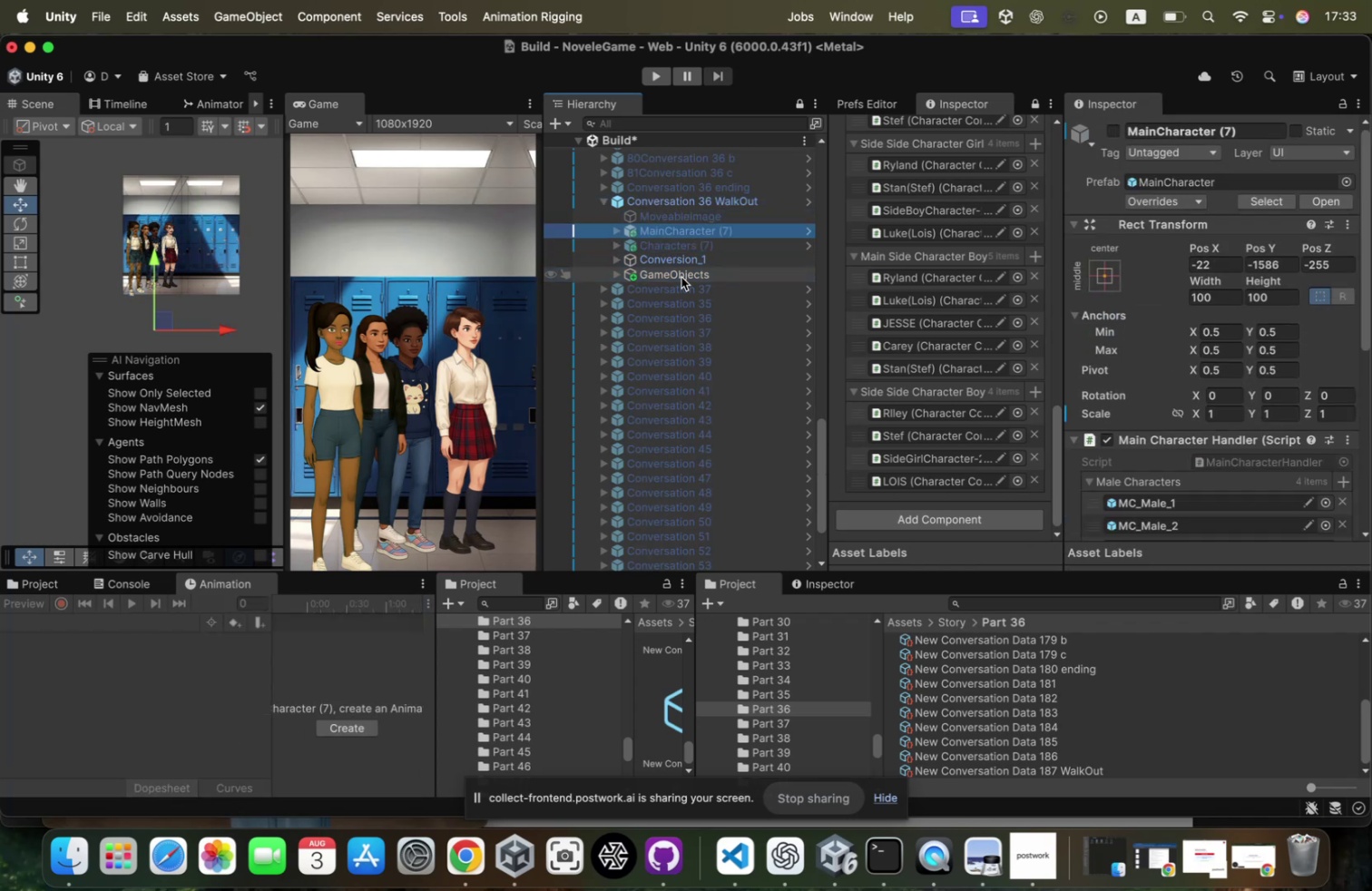 
key(ArrowUp)
 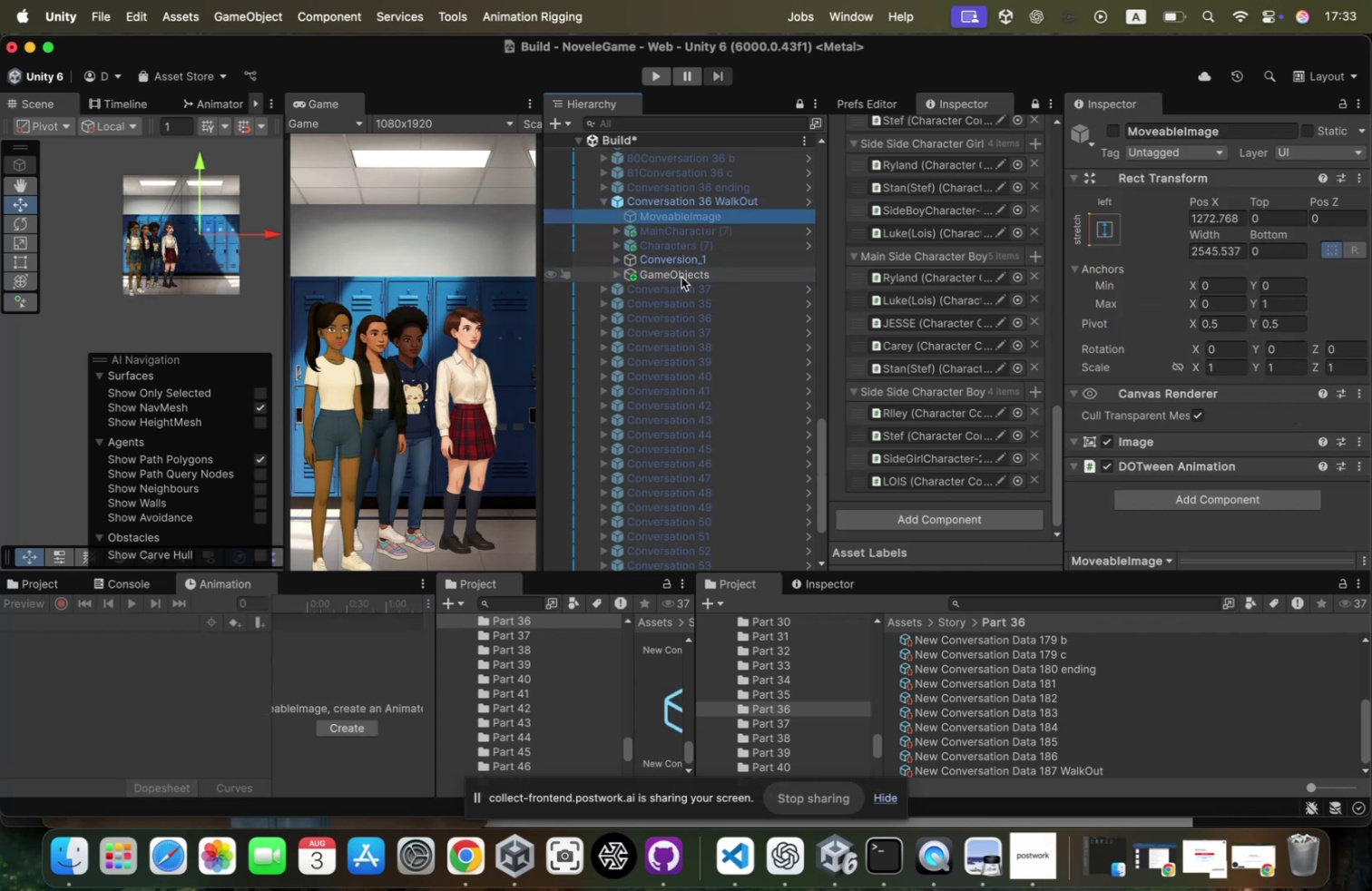 
key(ArrowUp)
 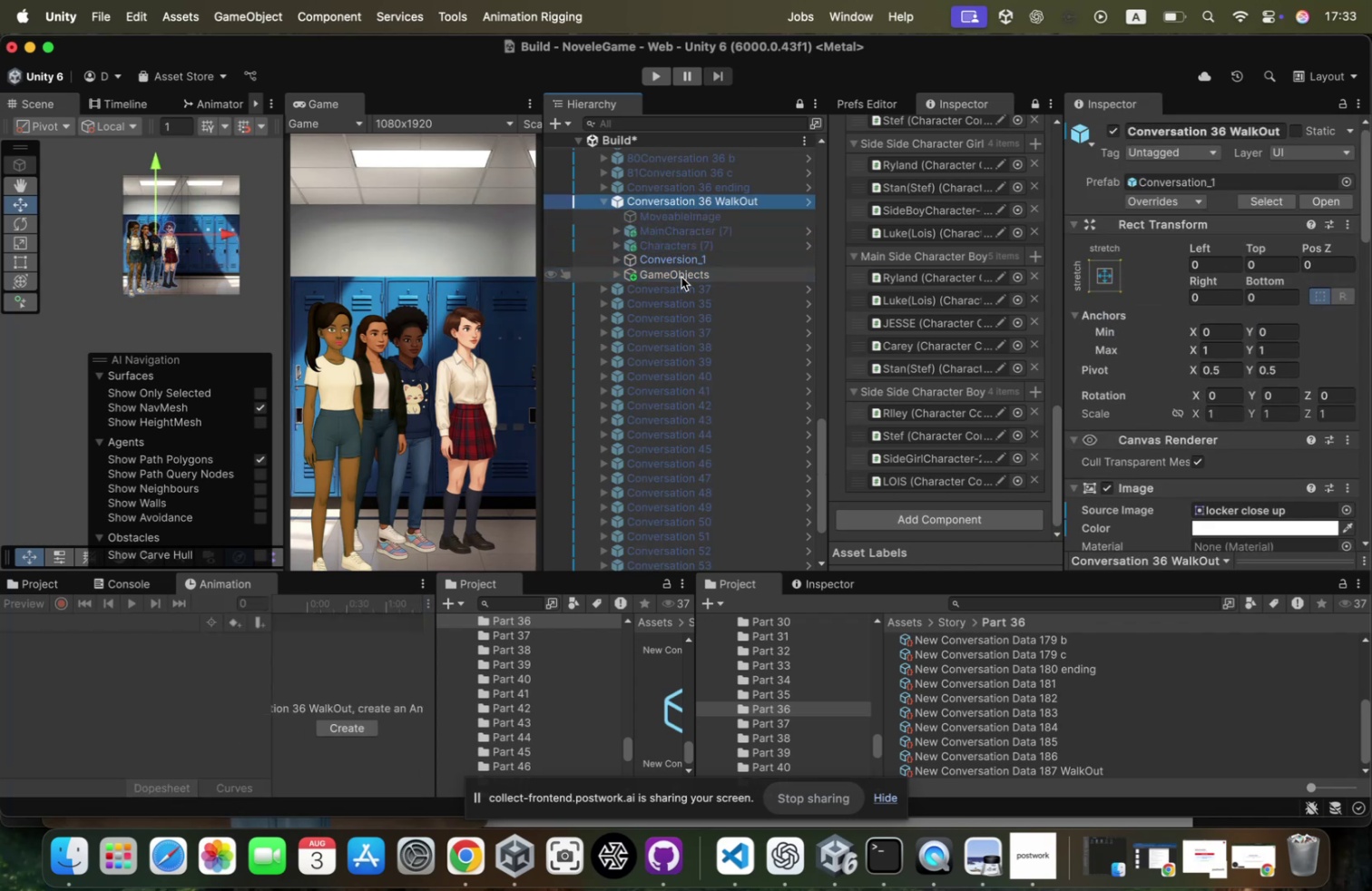 
key(ArrowLeft)
 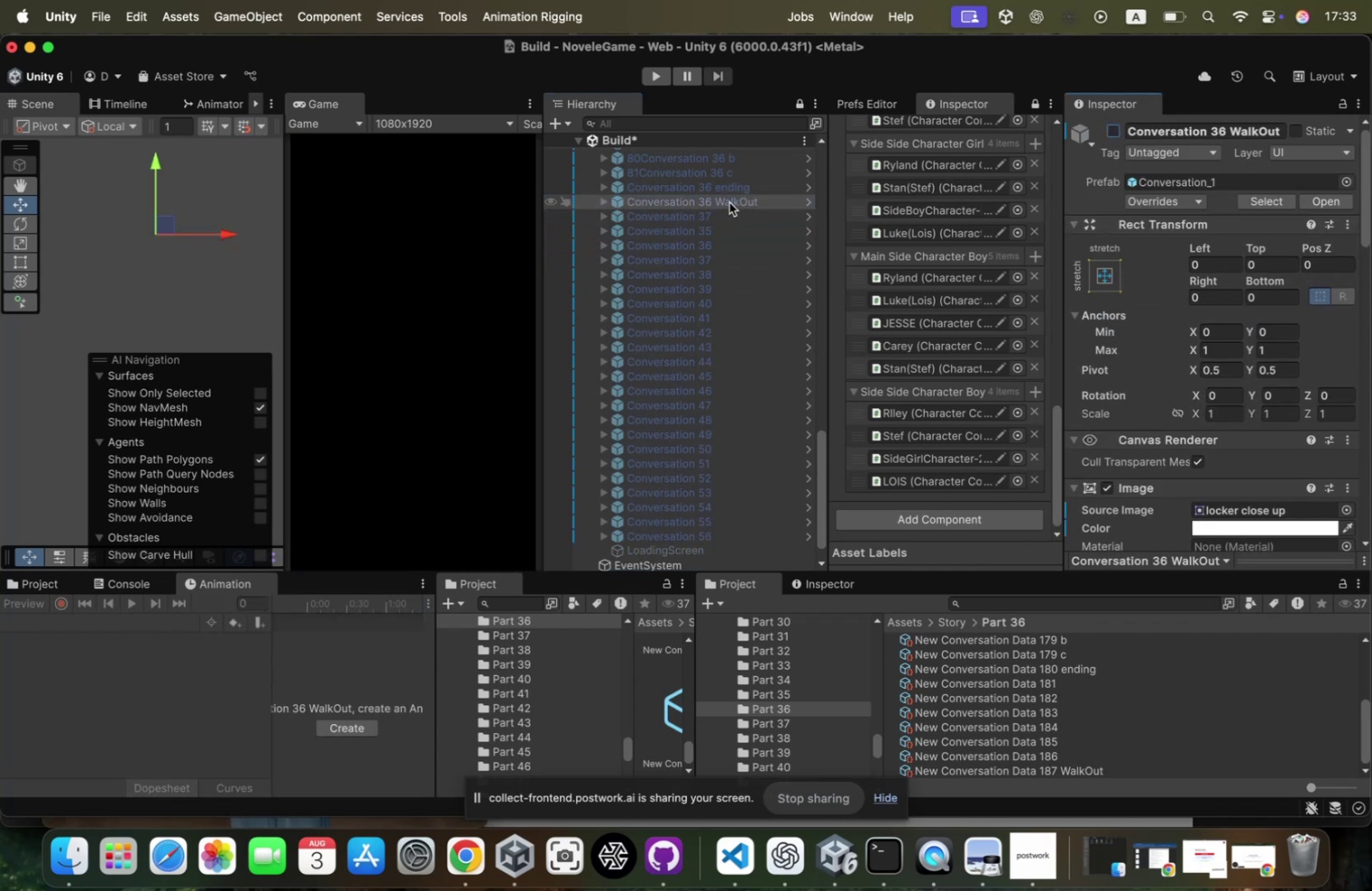 
scroll: coordinate [1263, 364], scroll_direction: down, amount: 49.0
 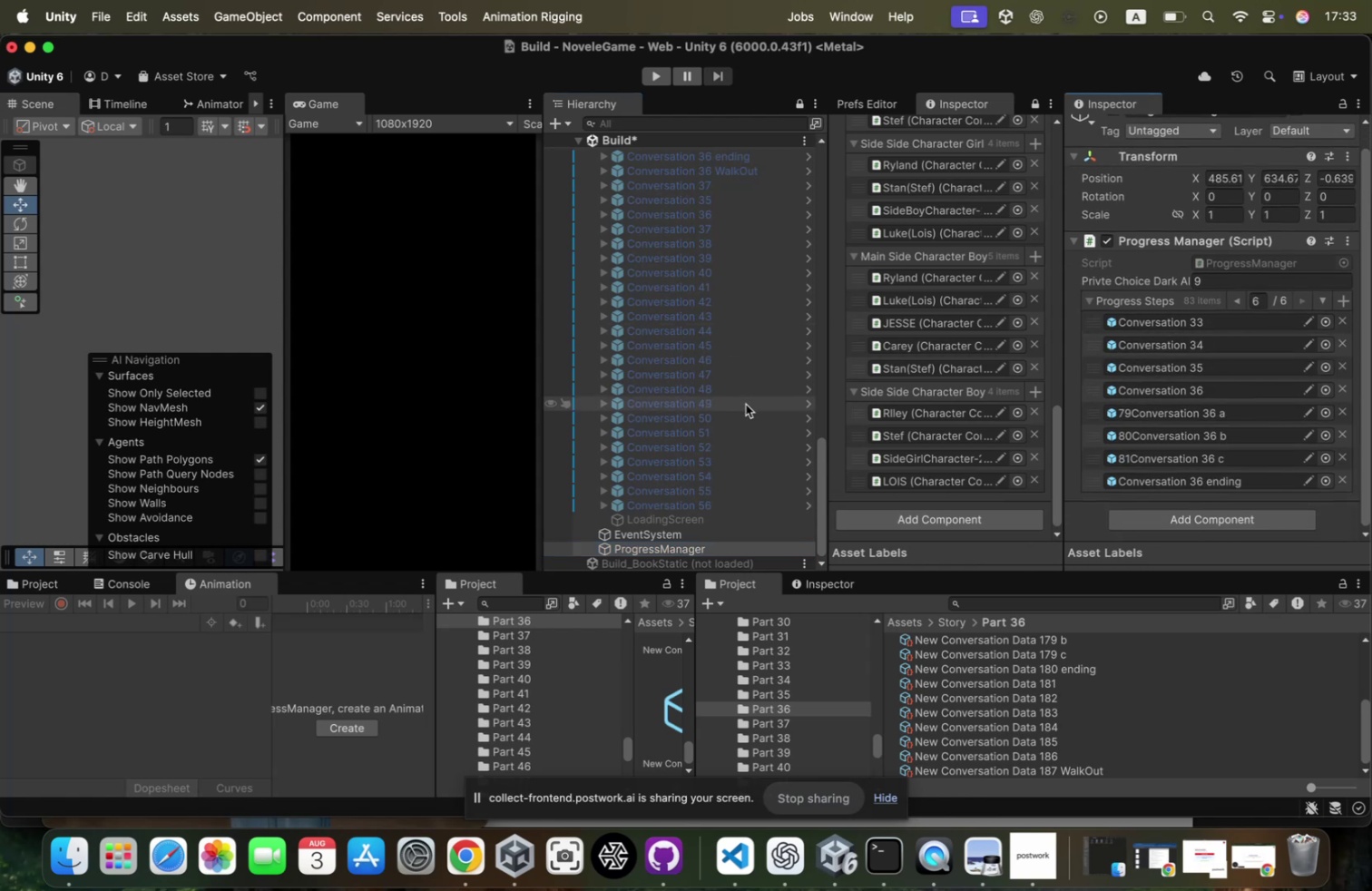 
scroll: coordinate [747, 399], scroll_direction: up, amount: 8.0
 